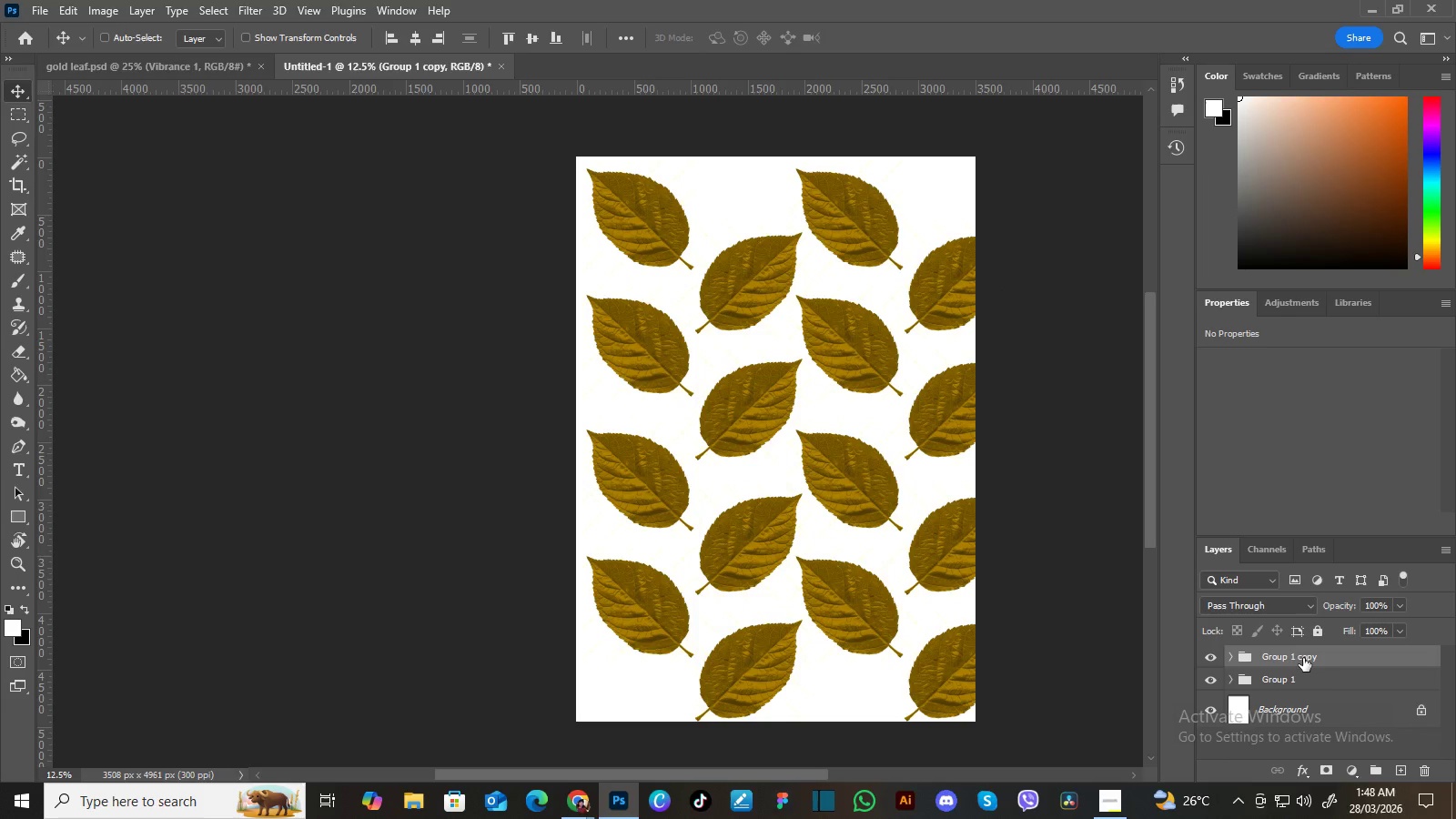 
double_click([1303, 658])
 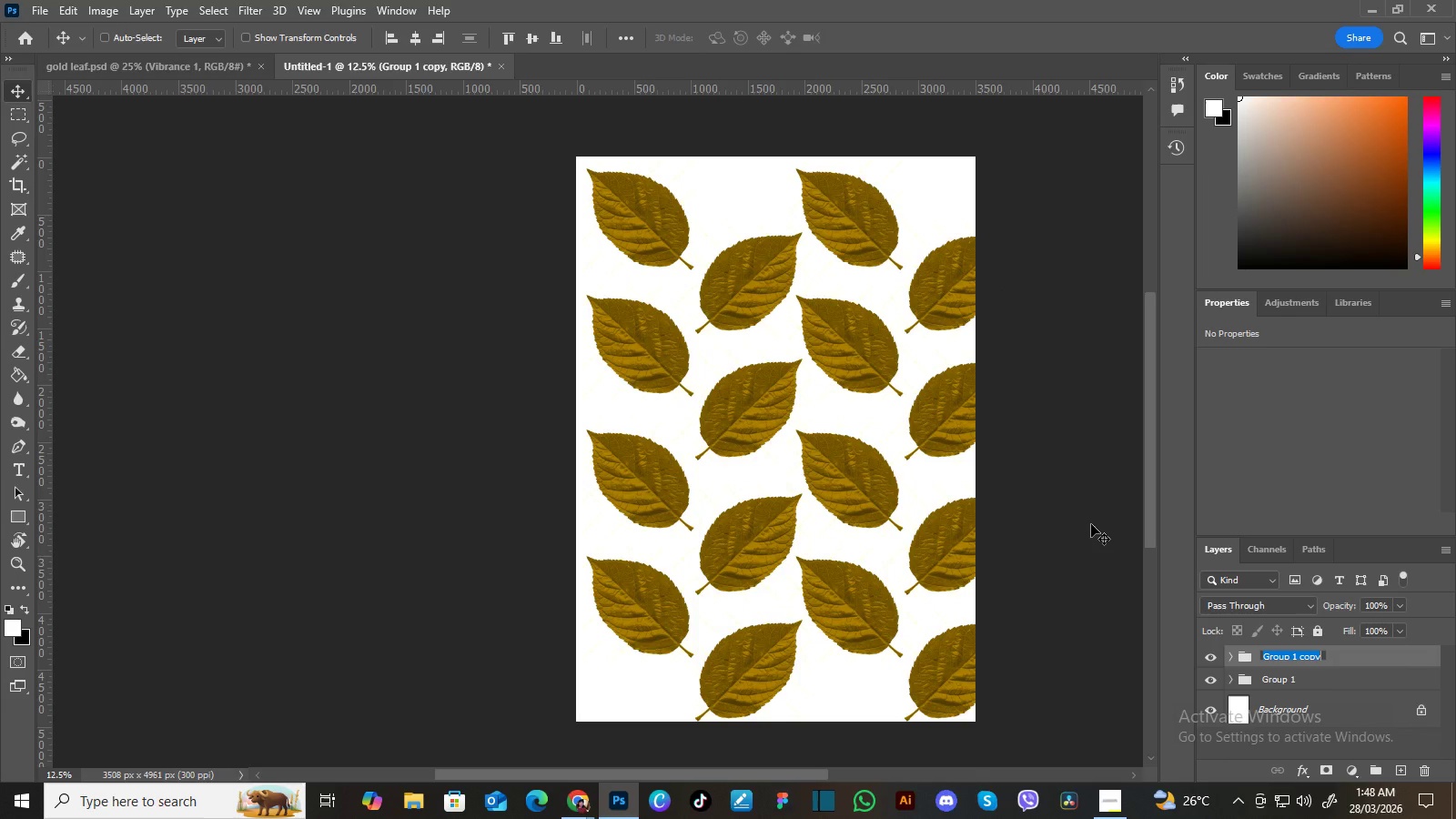 
type(Group2)
 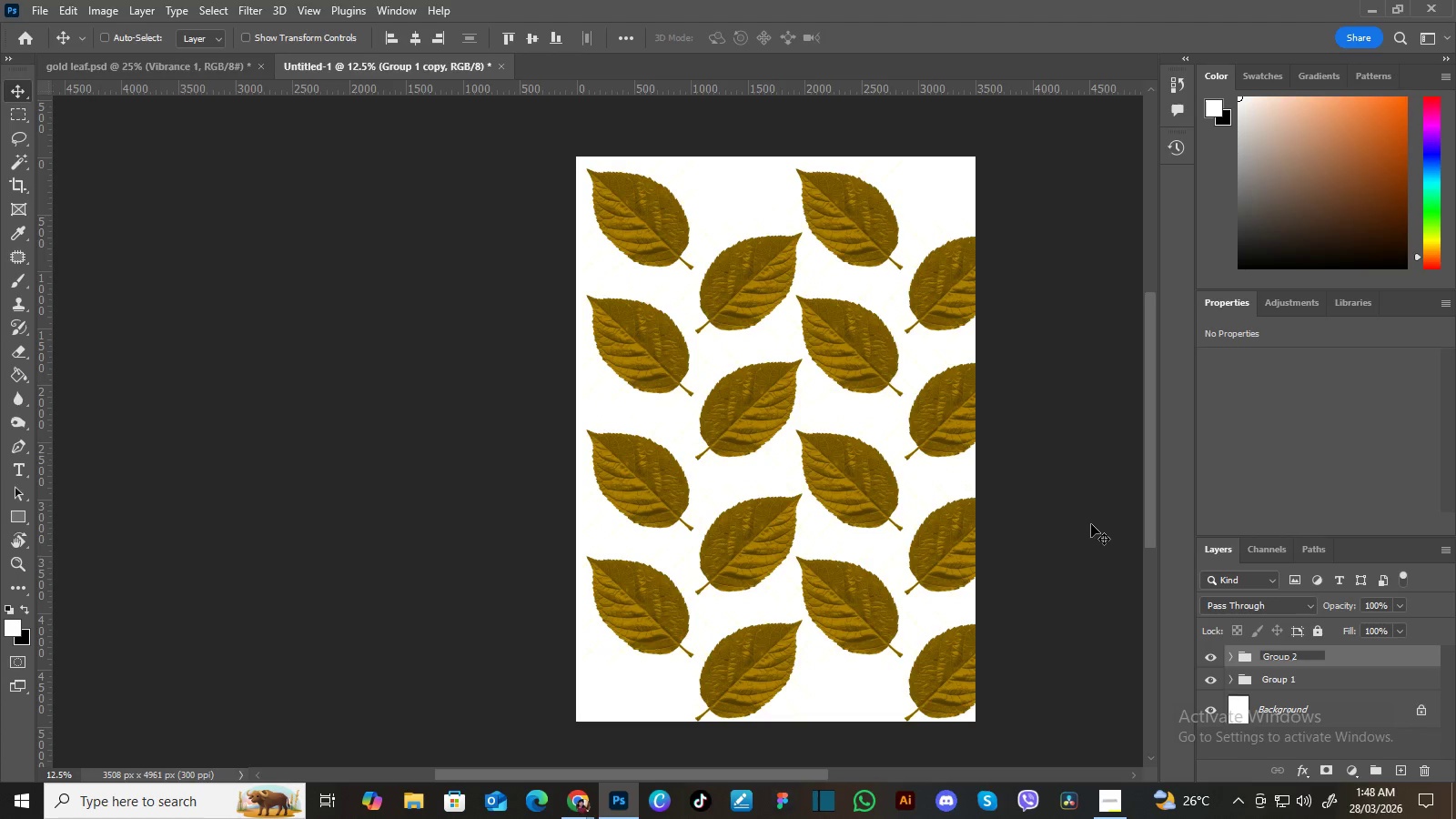 
key(Enter)
 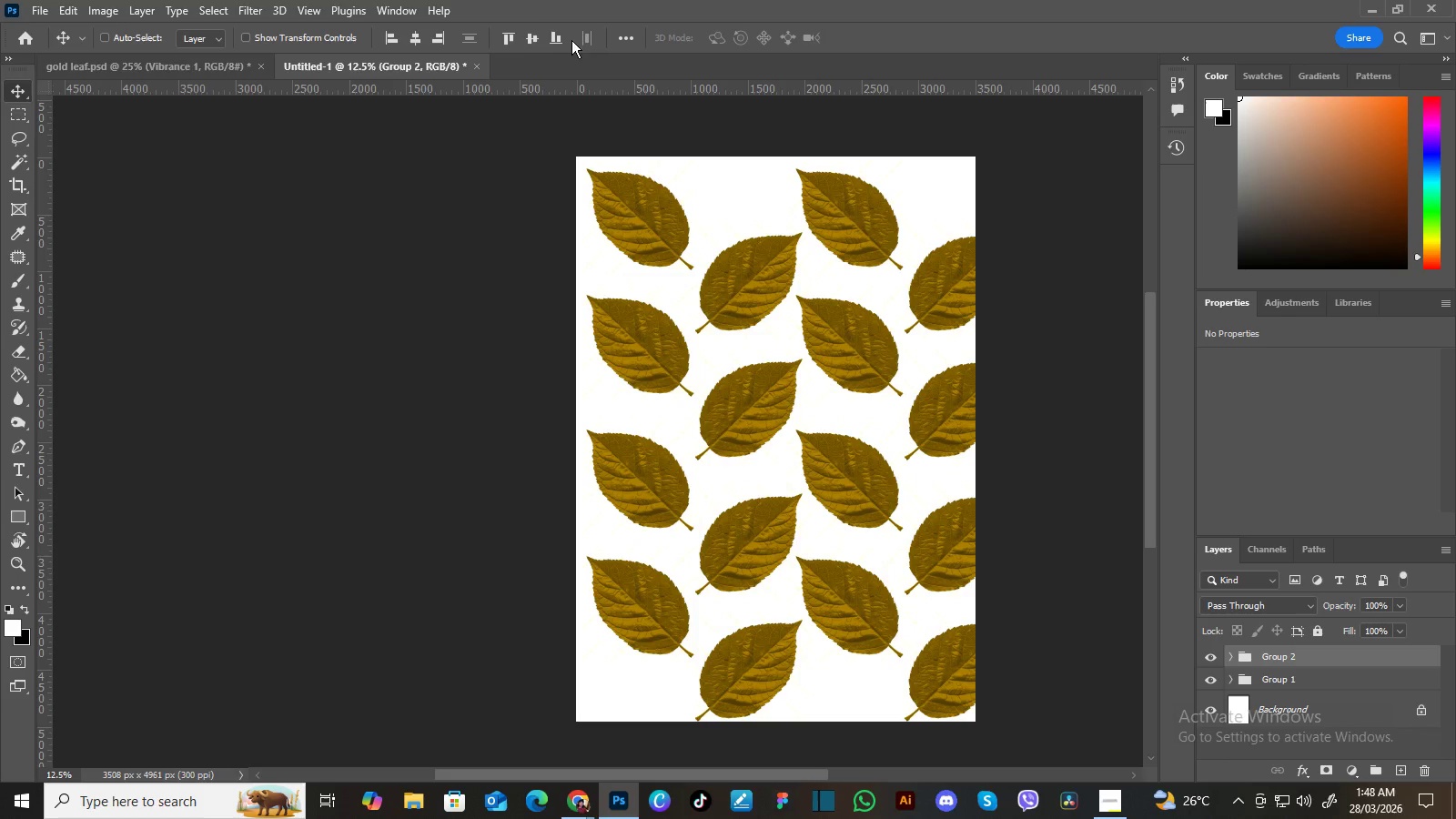 
left_click([440, 35])
 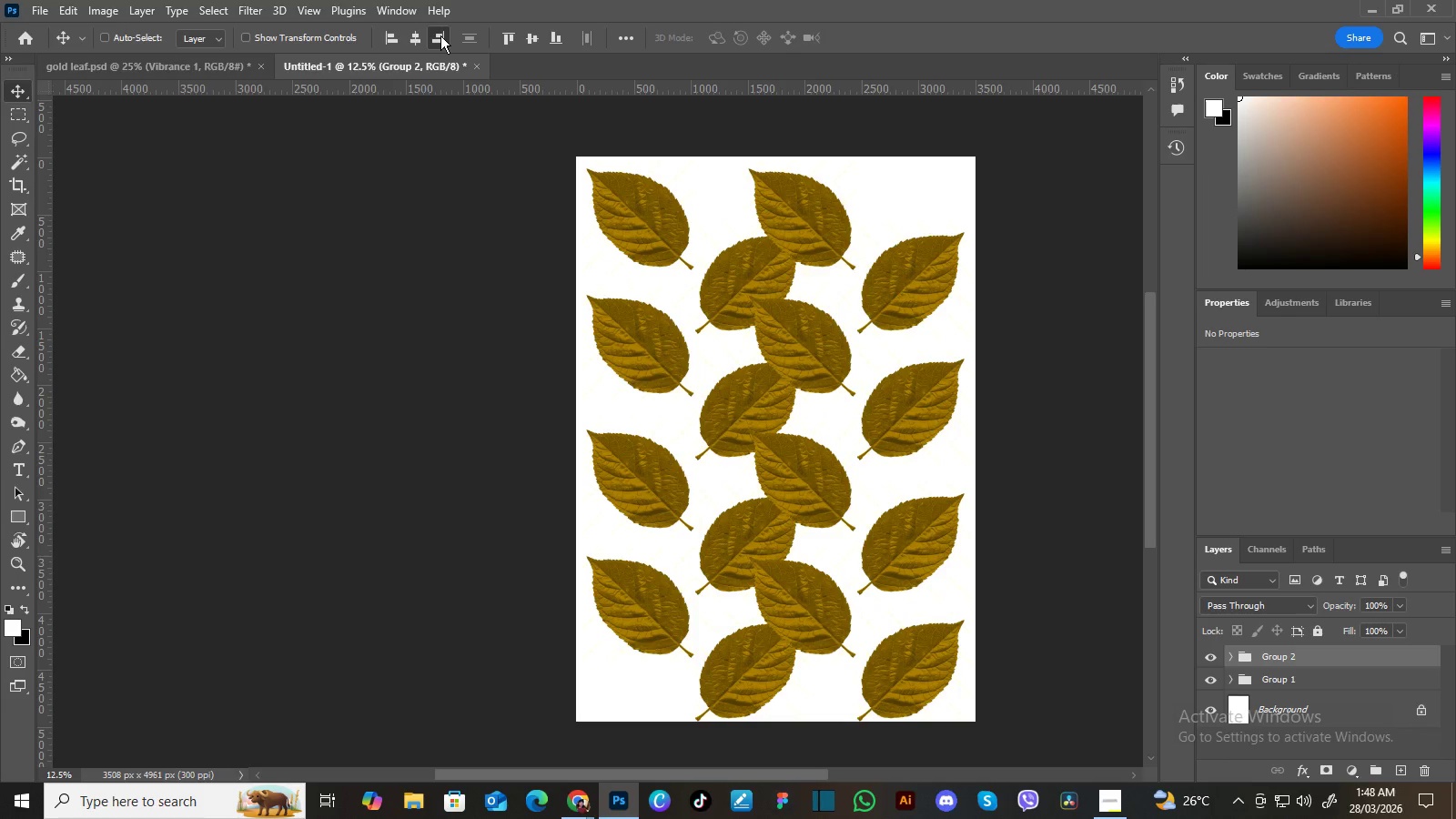 
double_click([440, 35])
 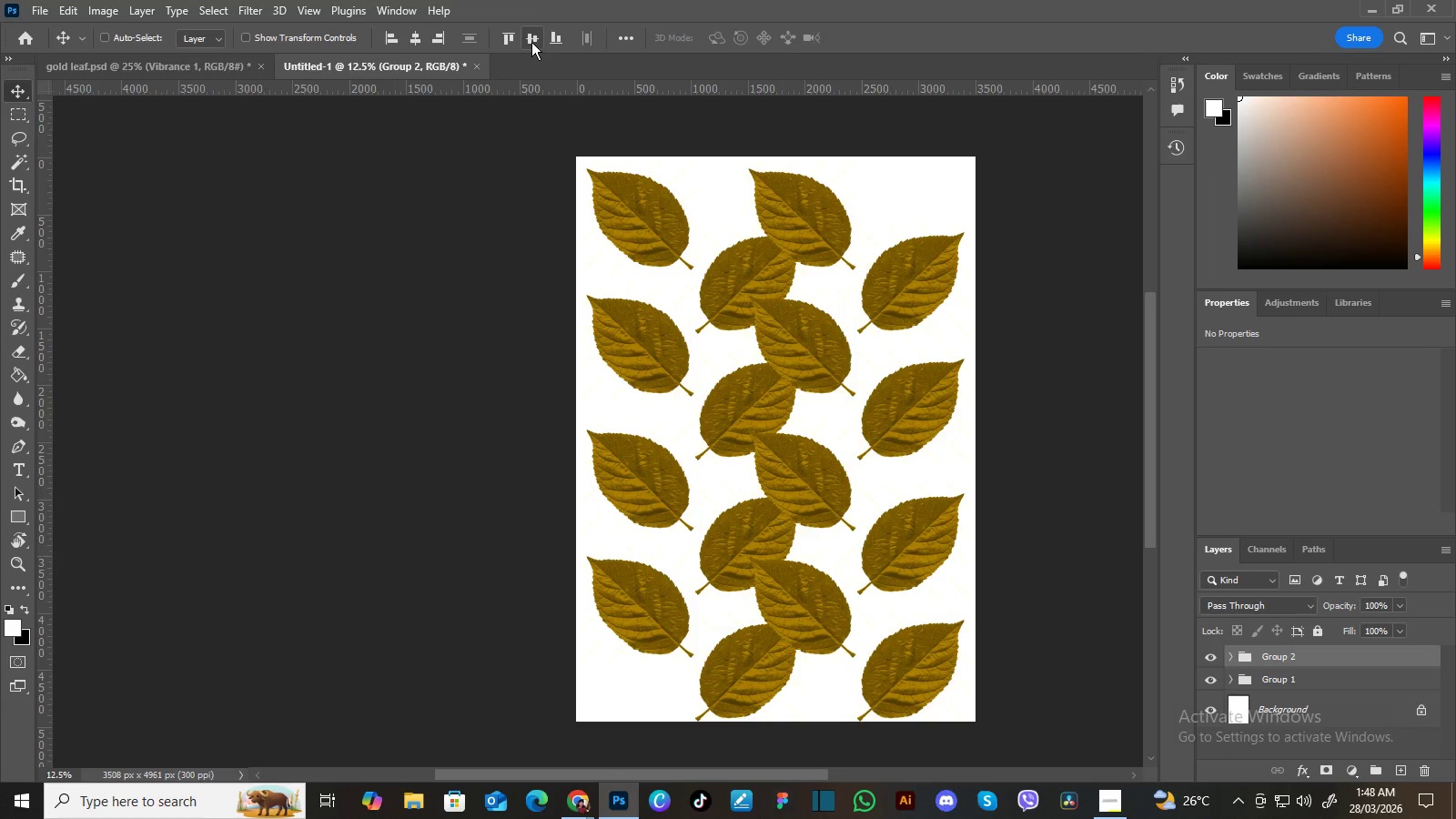 
double_click([531, 42])
 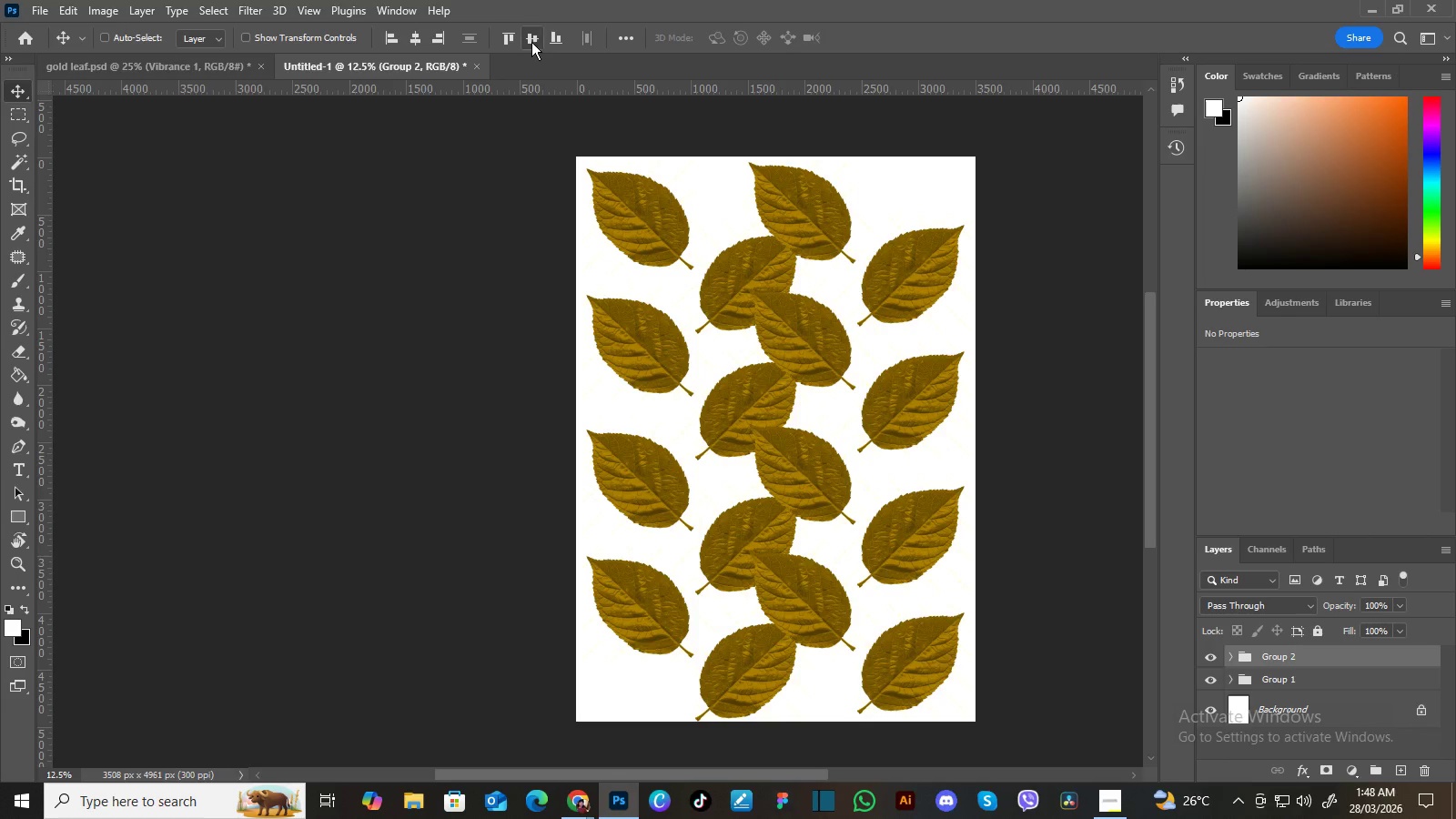 
triple_click([531, 42])
 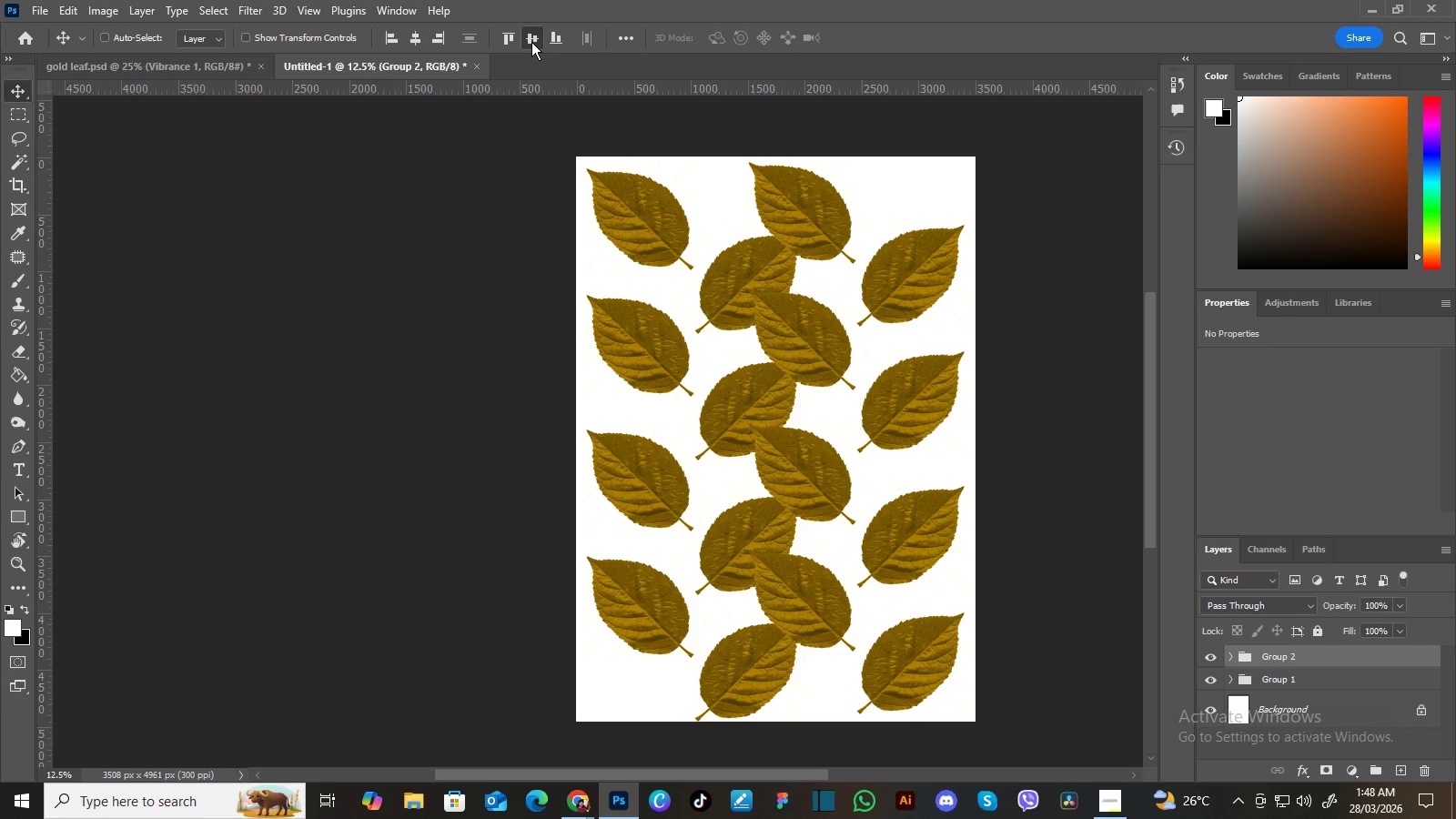 
triple_click([531, 42])
 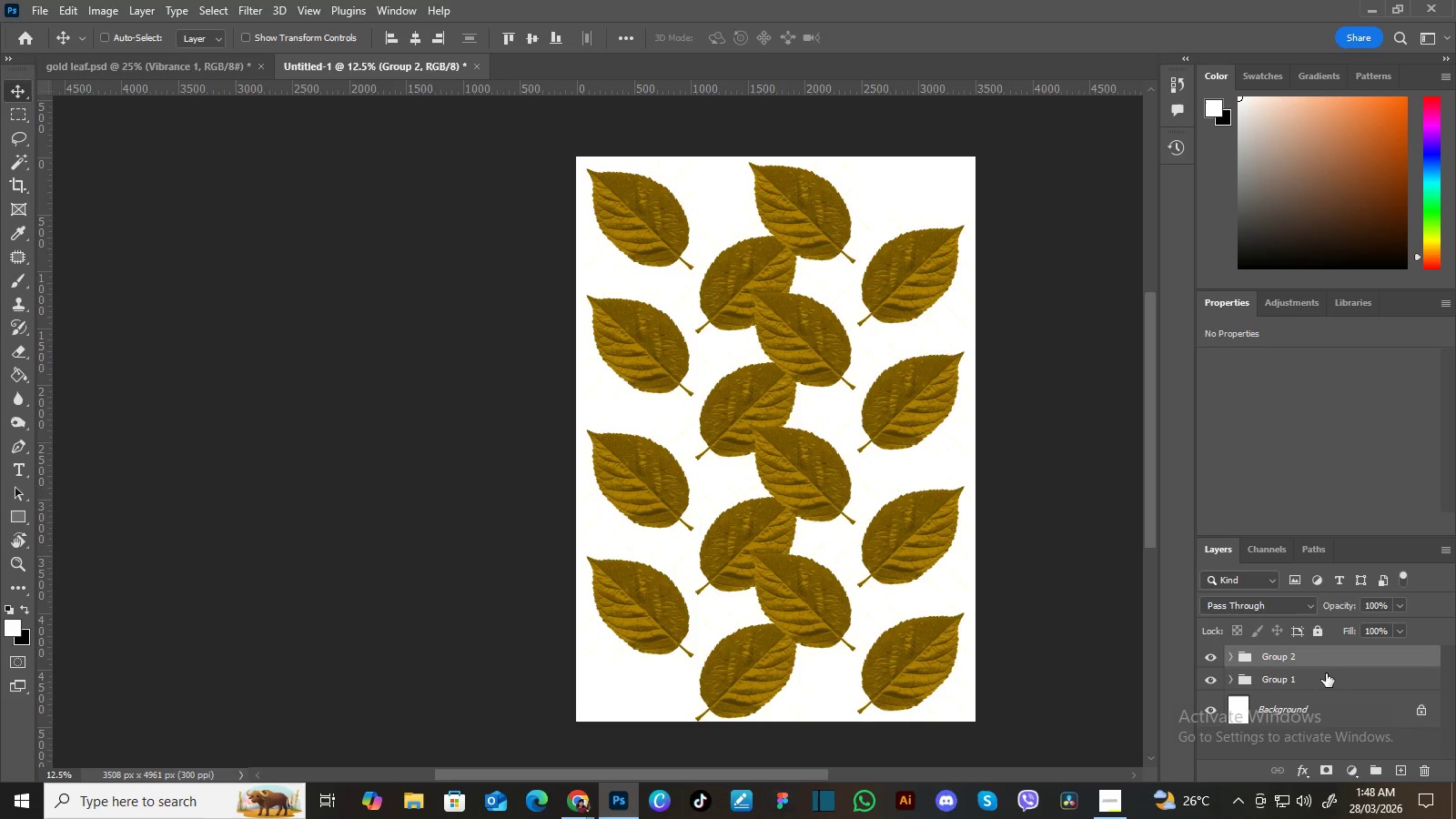 
left_click([1329, 677])
 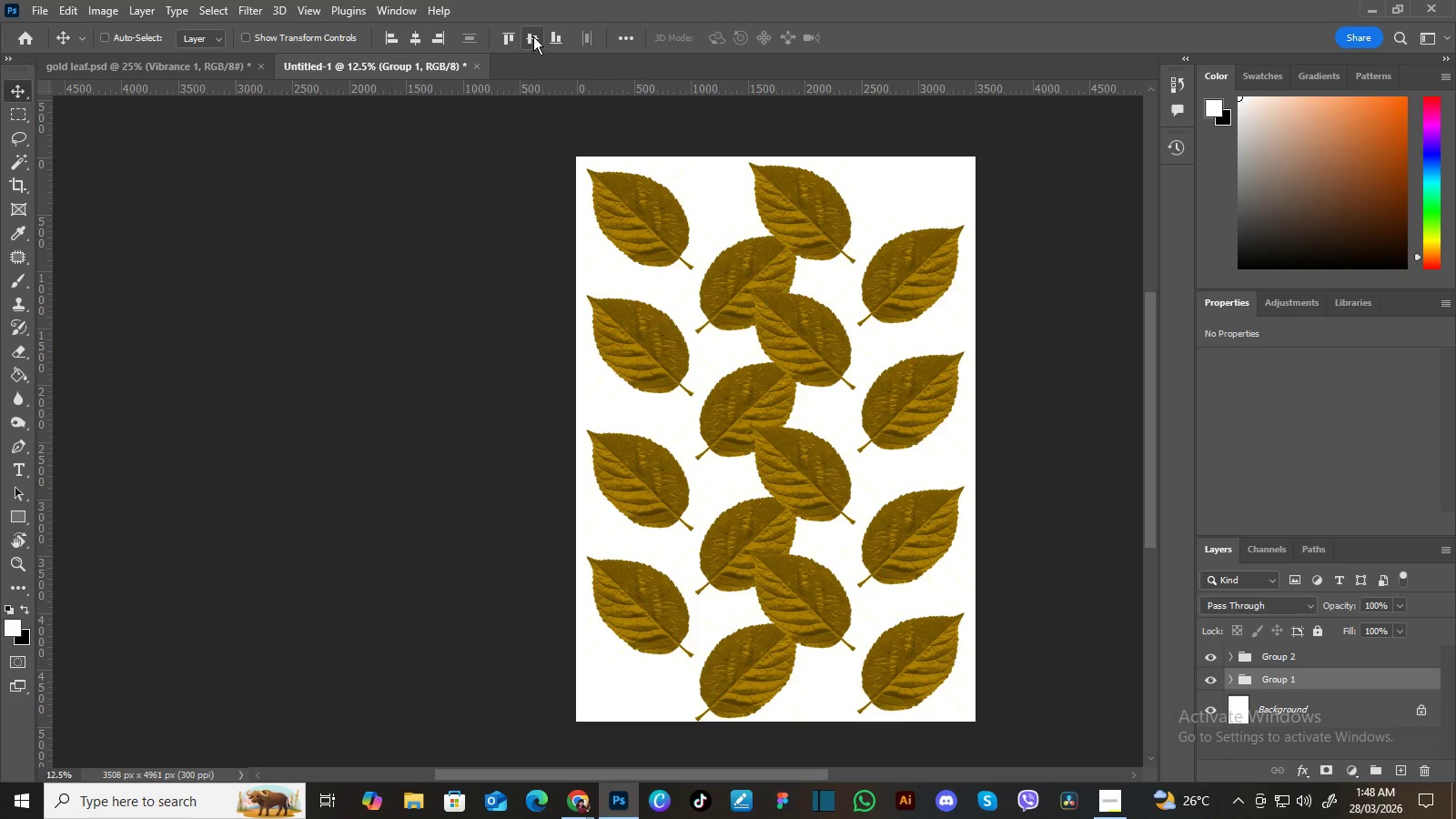 
double_click([531, 35])
 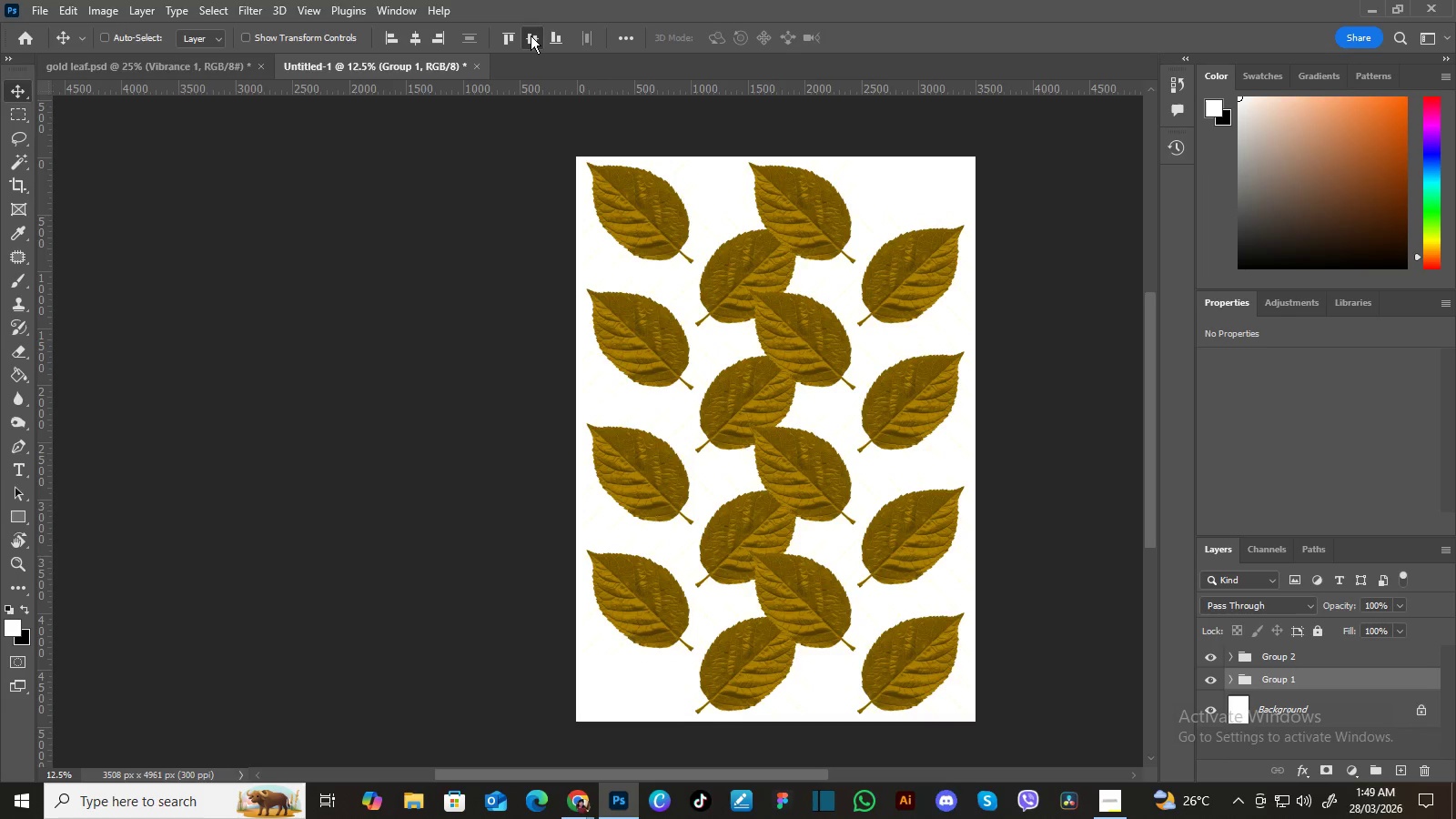 
triple_click([531, 35])
 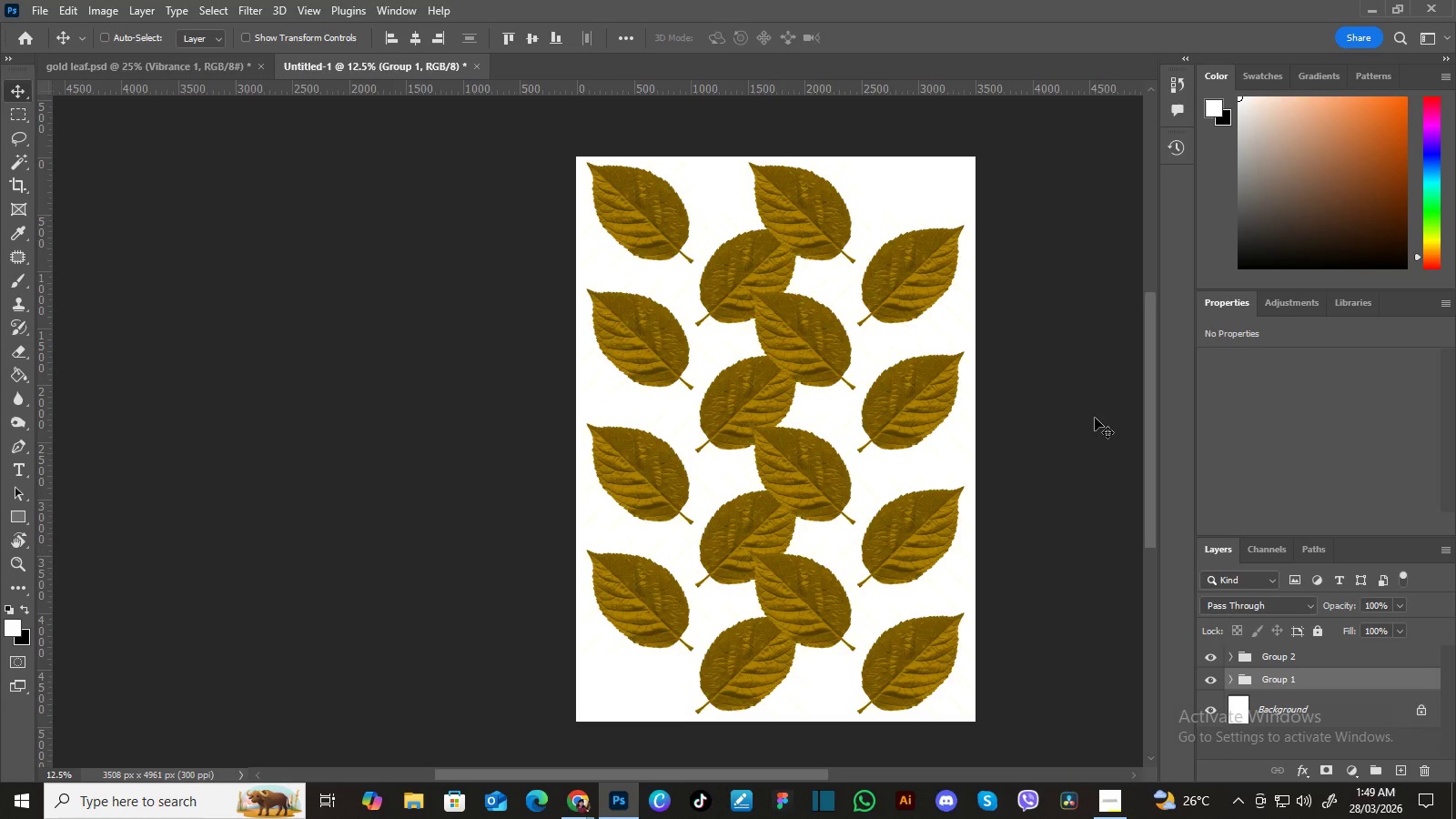 
key(ArrowLeft)
 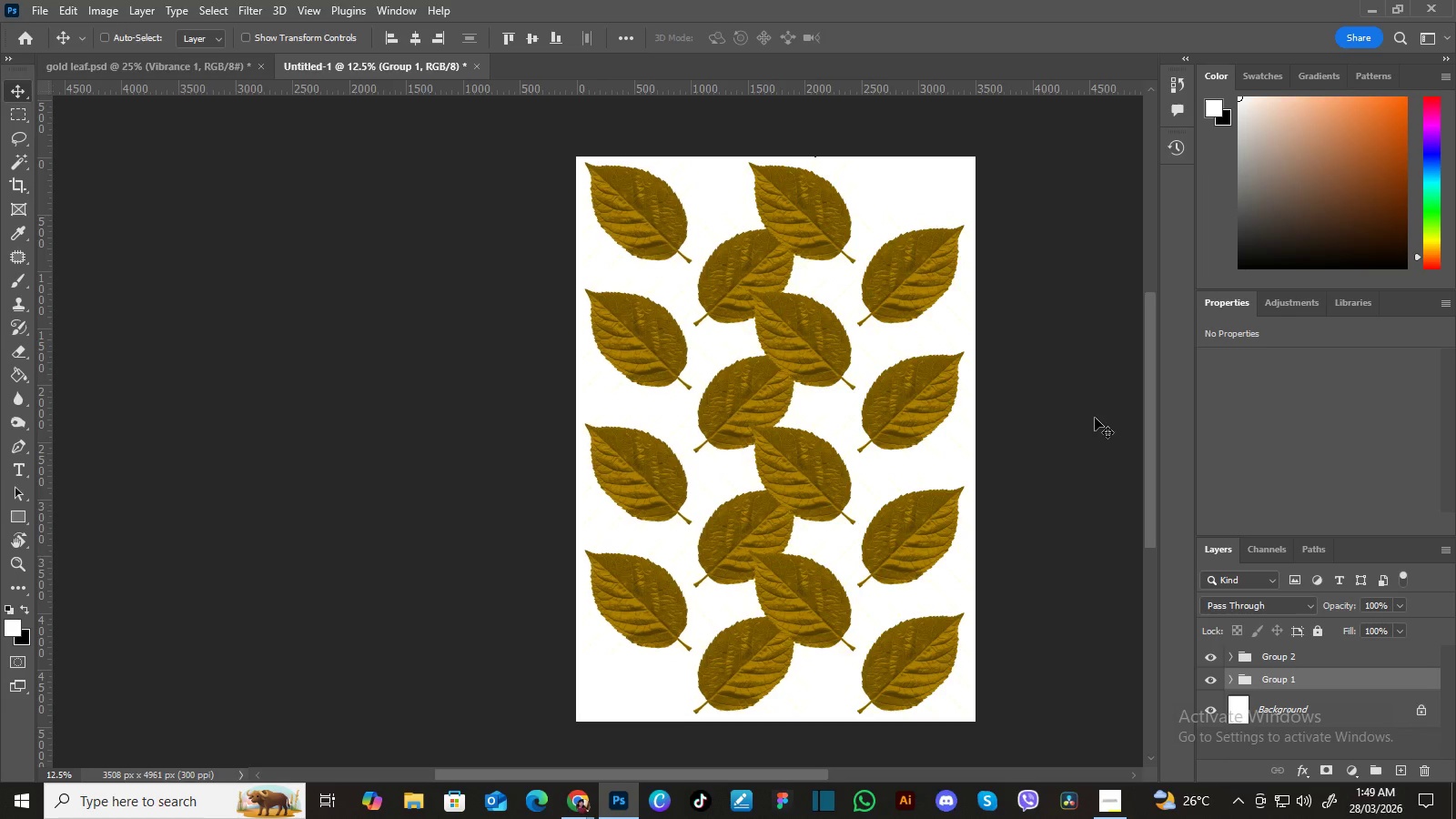 
key(ArrowLeft)
 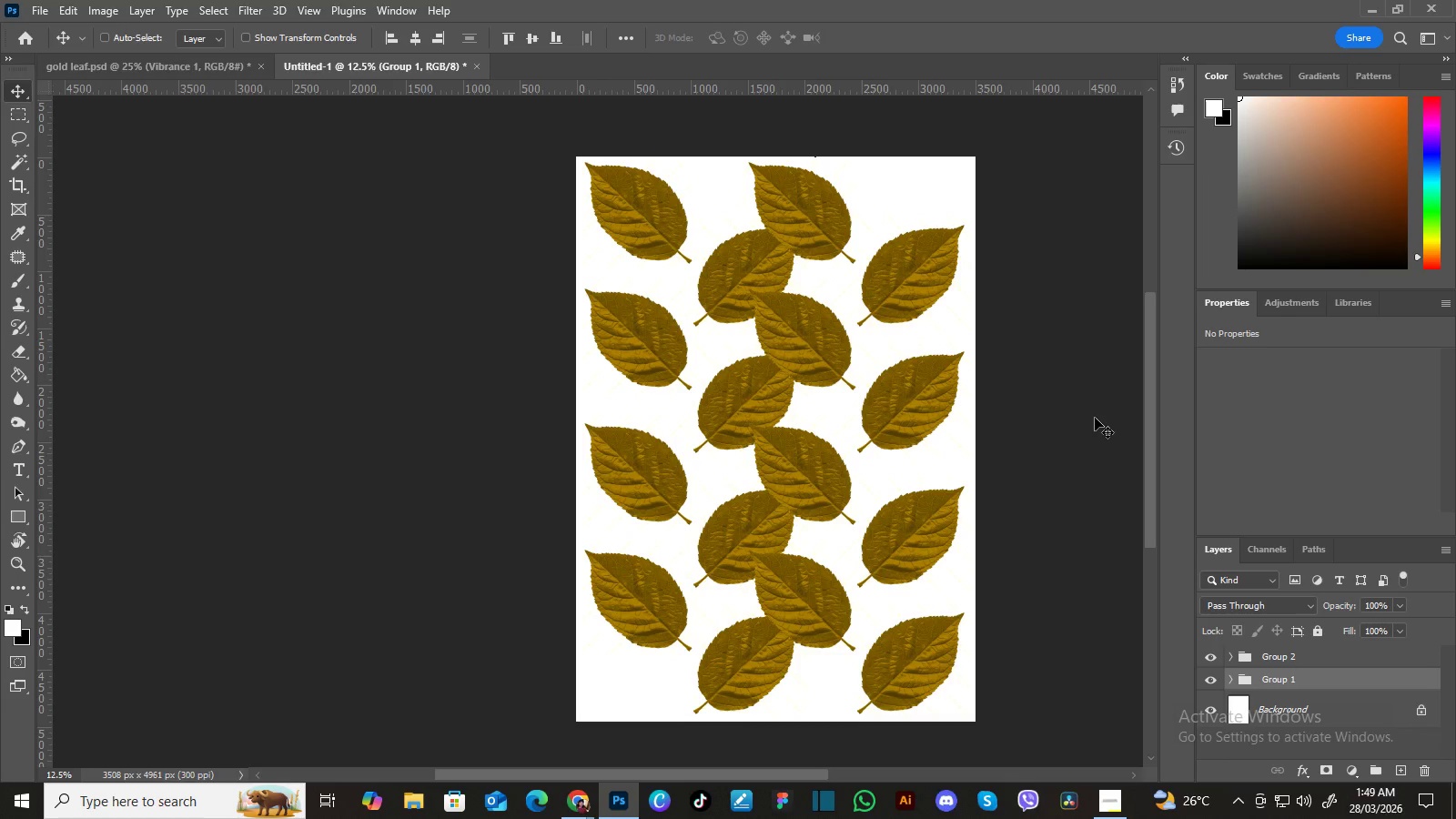 
hold_key(key=ArrowLeft, duration=0.81)
 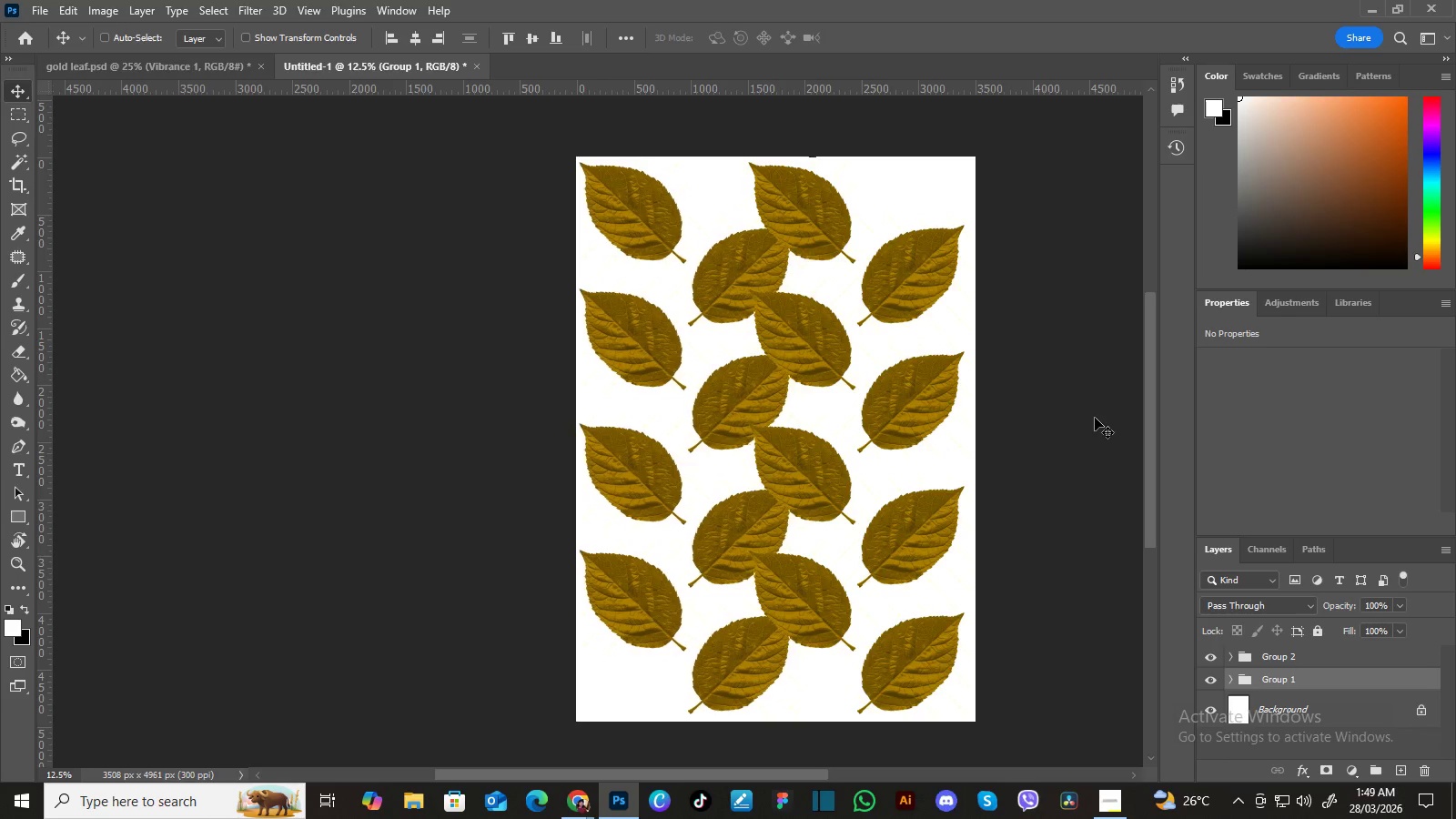 
key(ArrowLeft)
 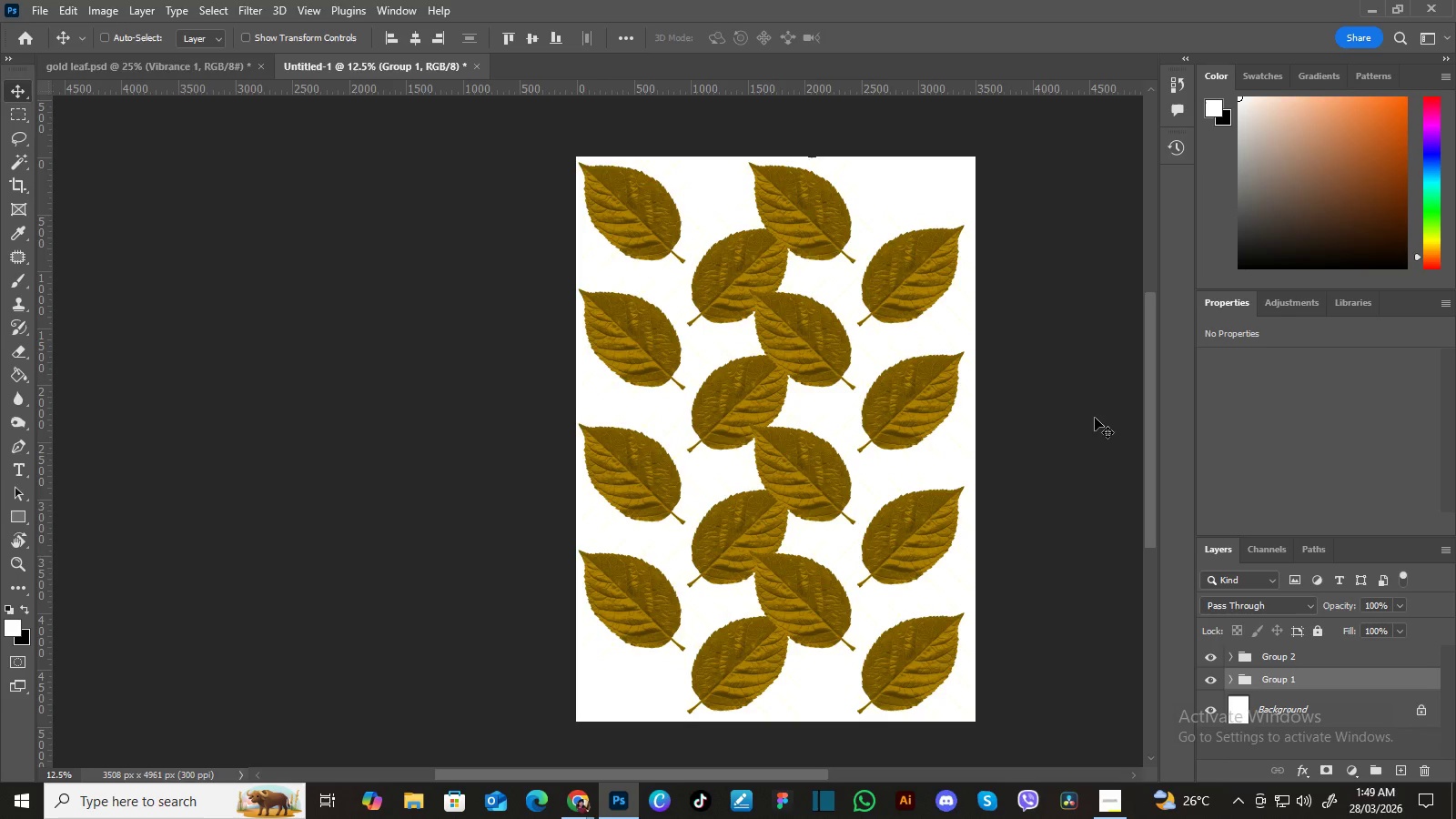 
hold_key(key=ArrowLeft, duration=0.64)
 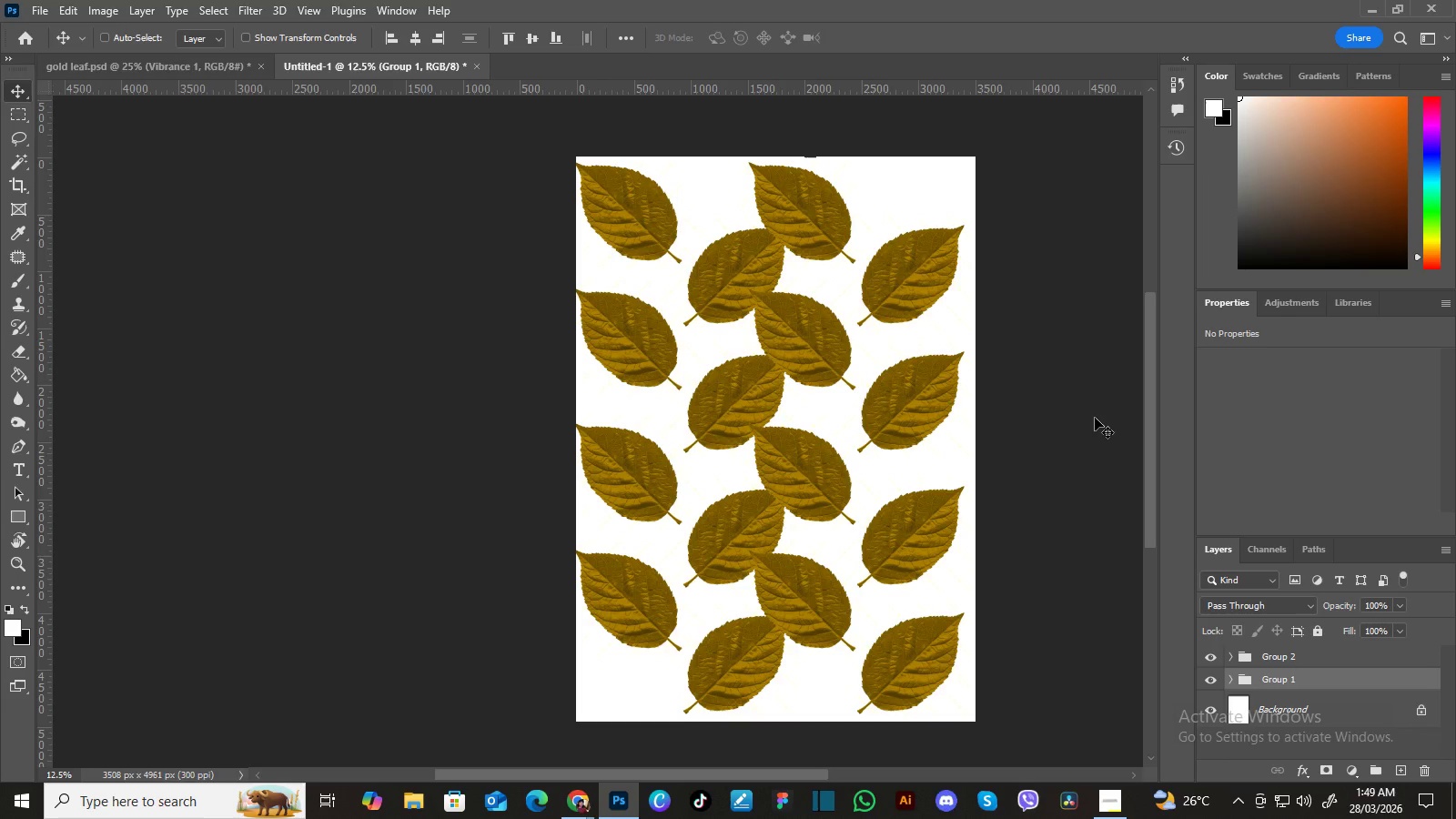 
key(ArrowRight)
 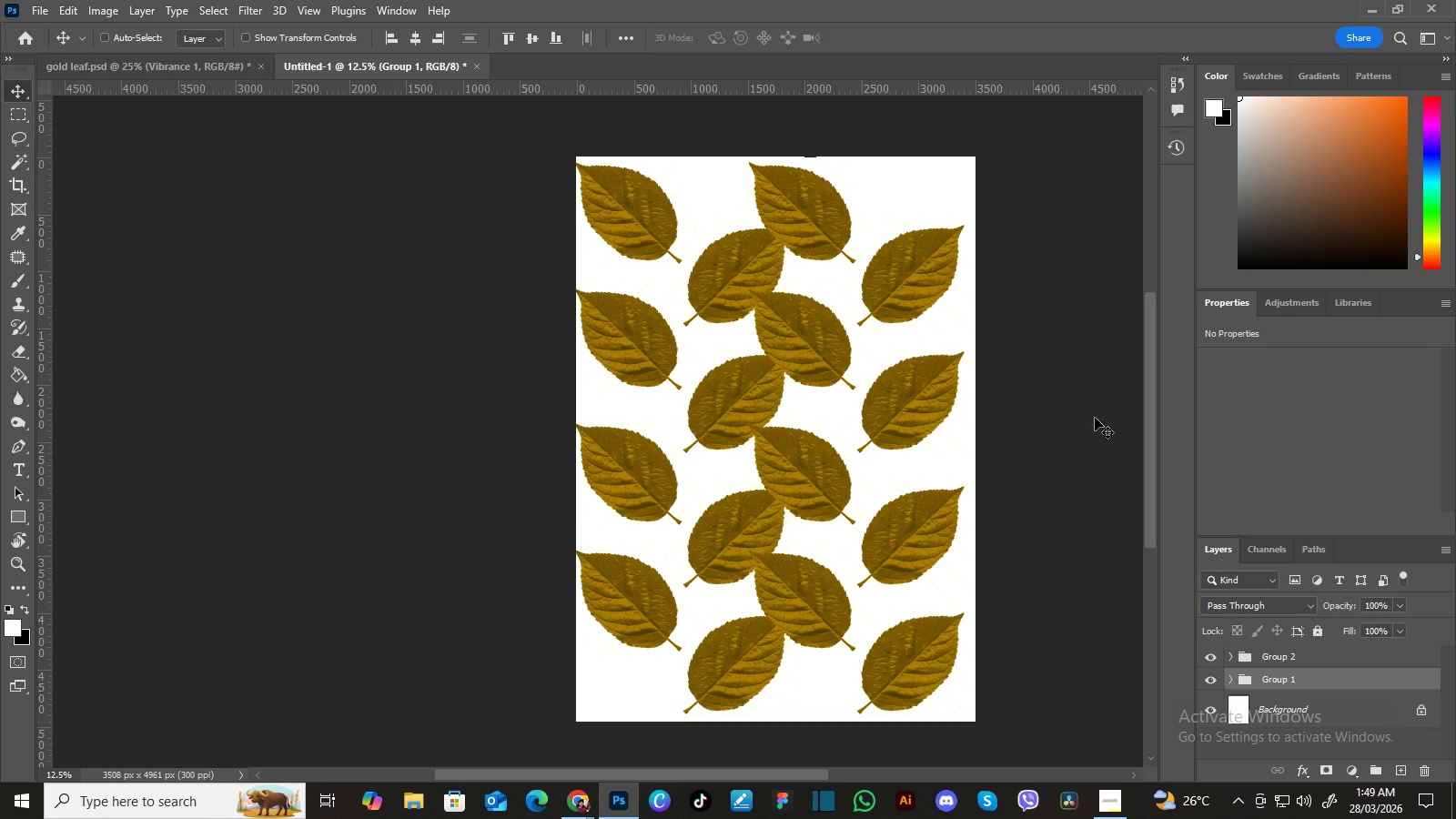 
key(ArrowLeft)
 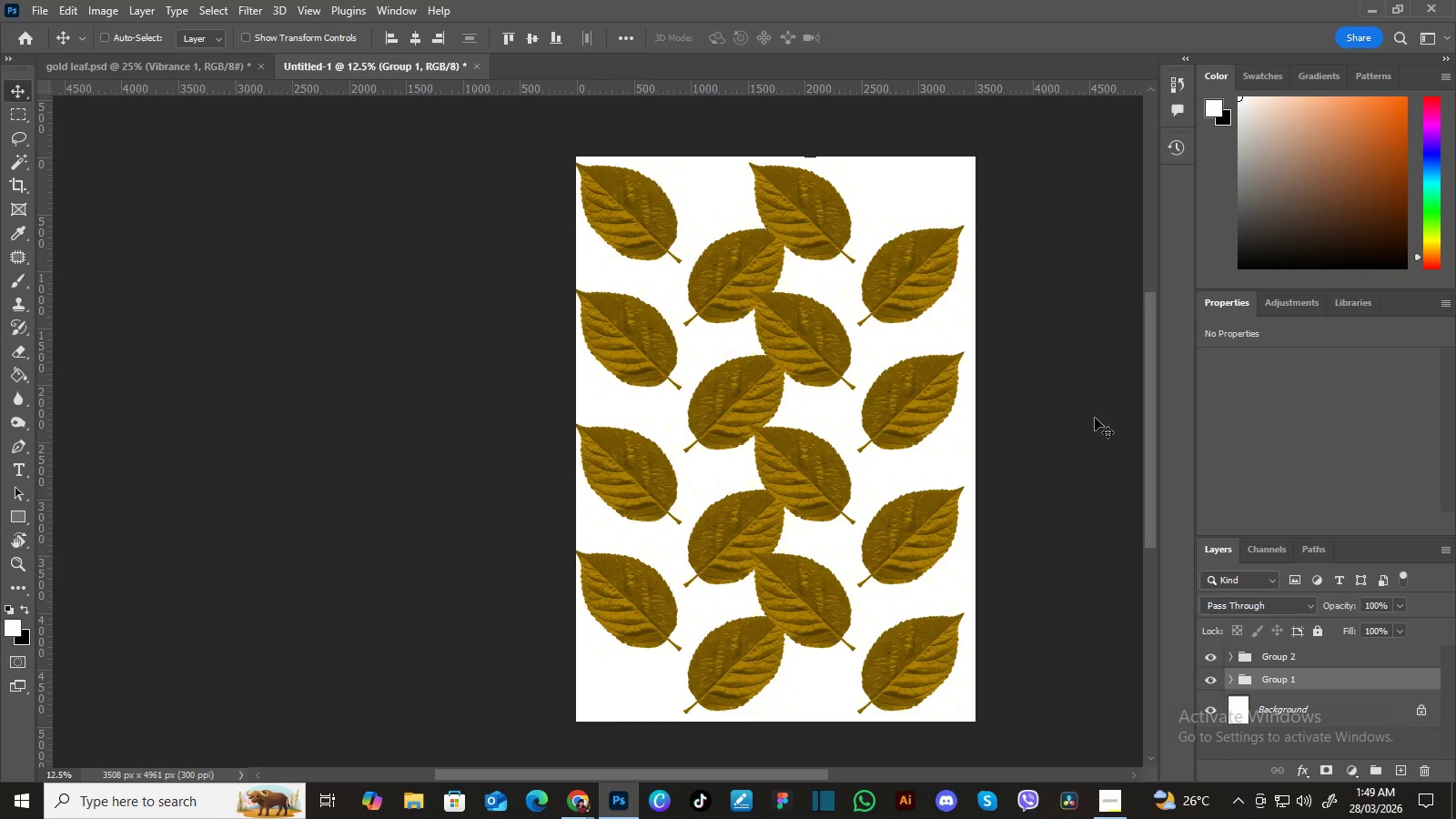 
key(ArrowRight)
 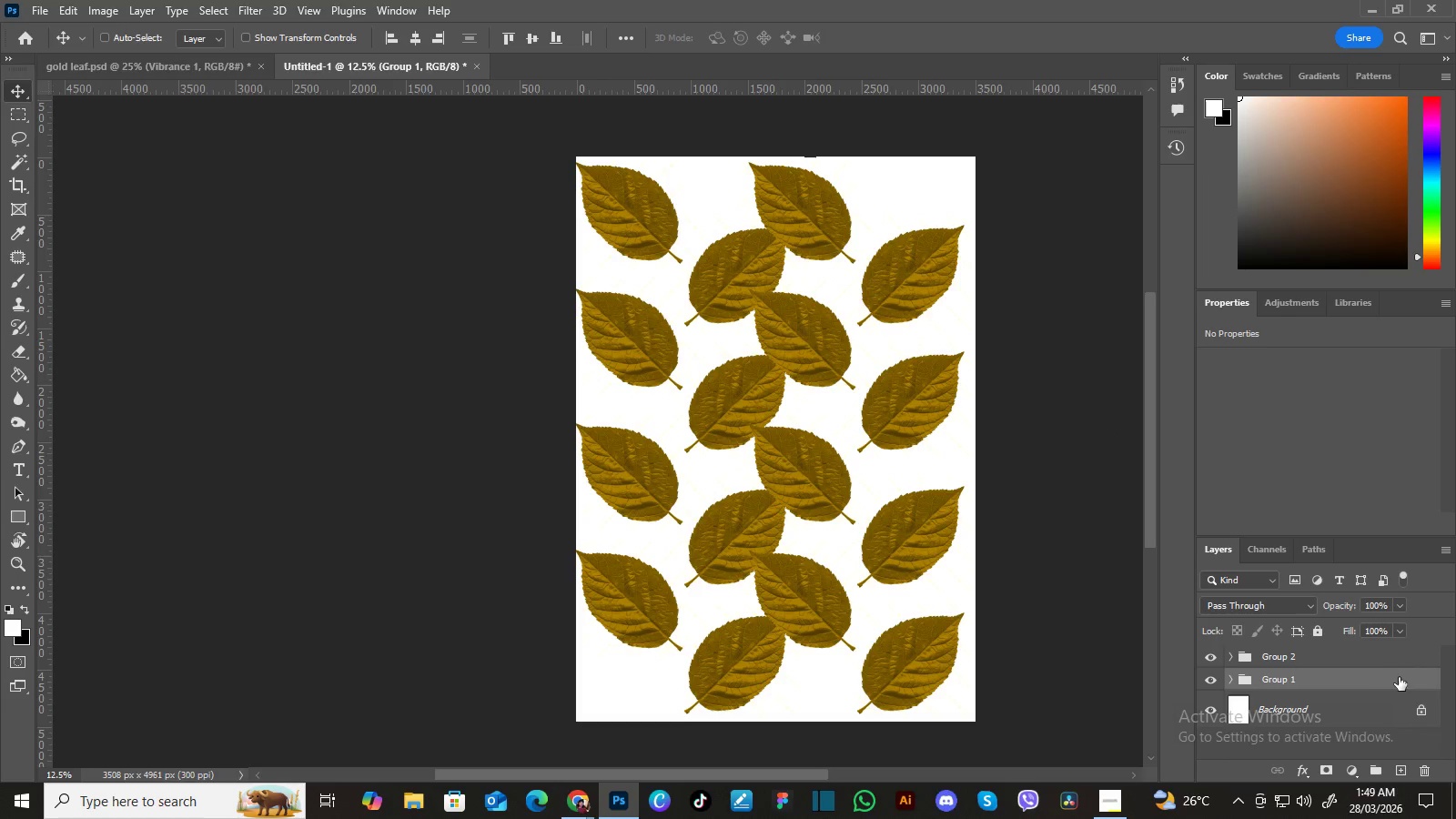 
left_click([1370, 655])
 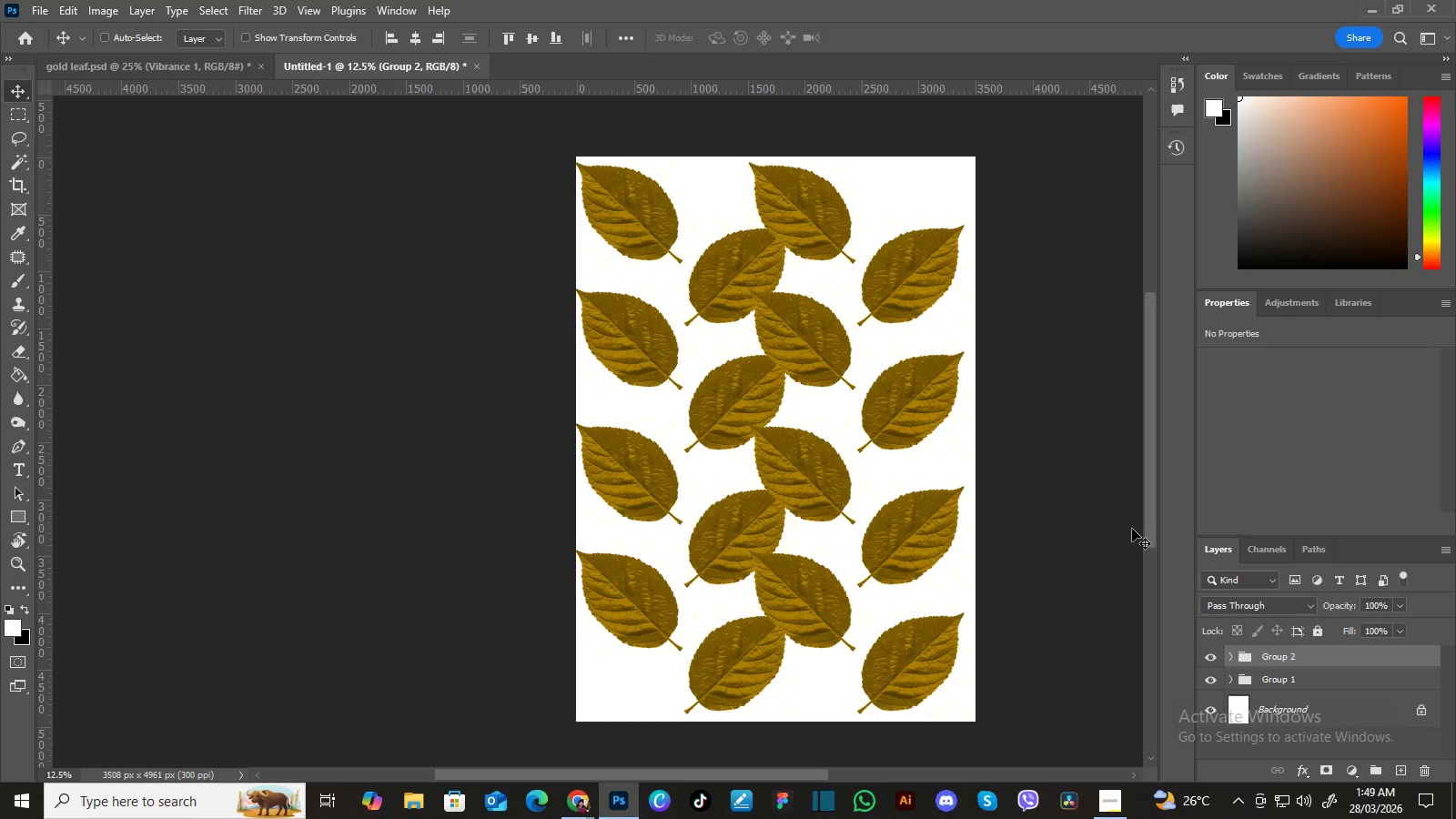 
hold_key(key=ArrowRight, duration=1.5)
 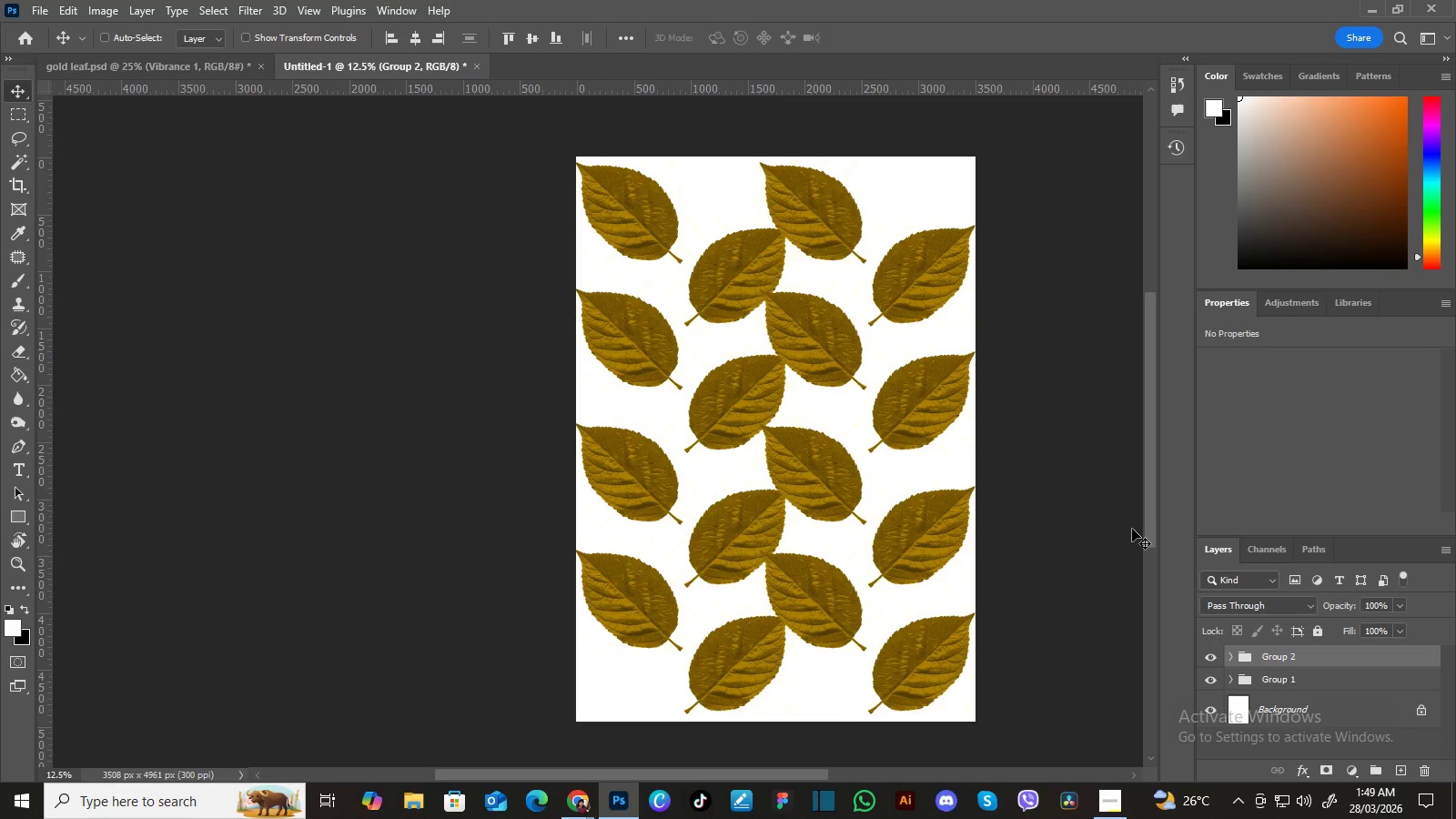 
key(ArrowRight)
 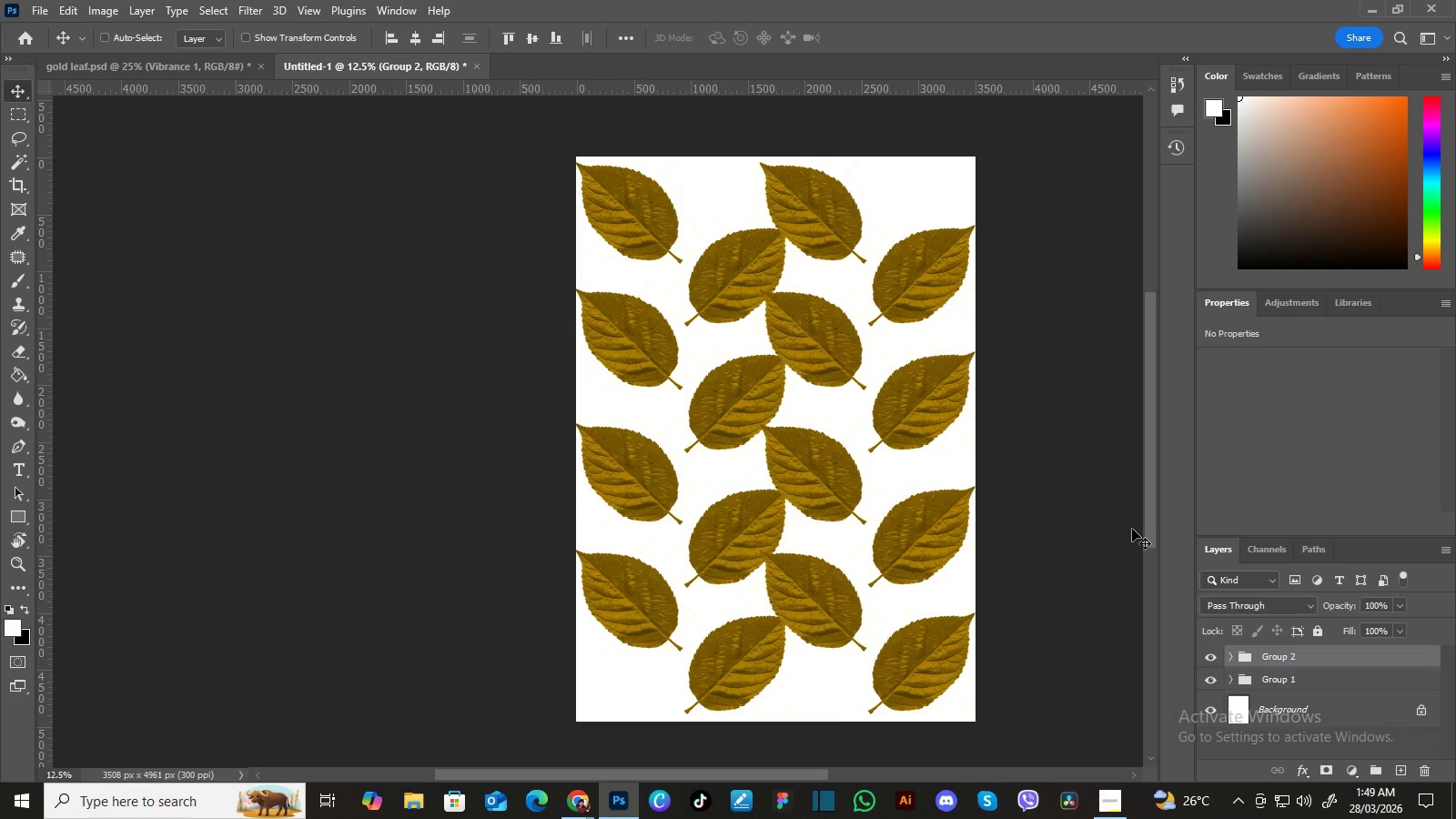 
key(ArrowRight)
 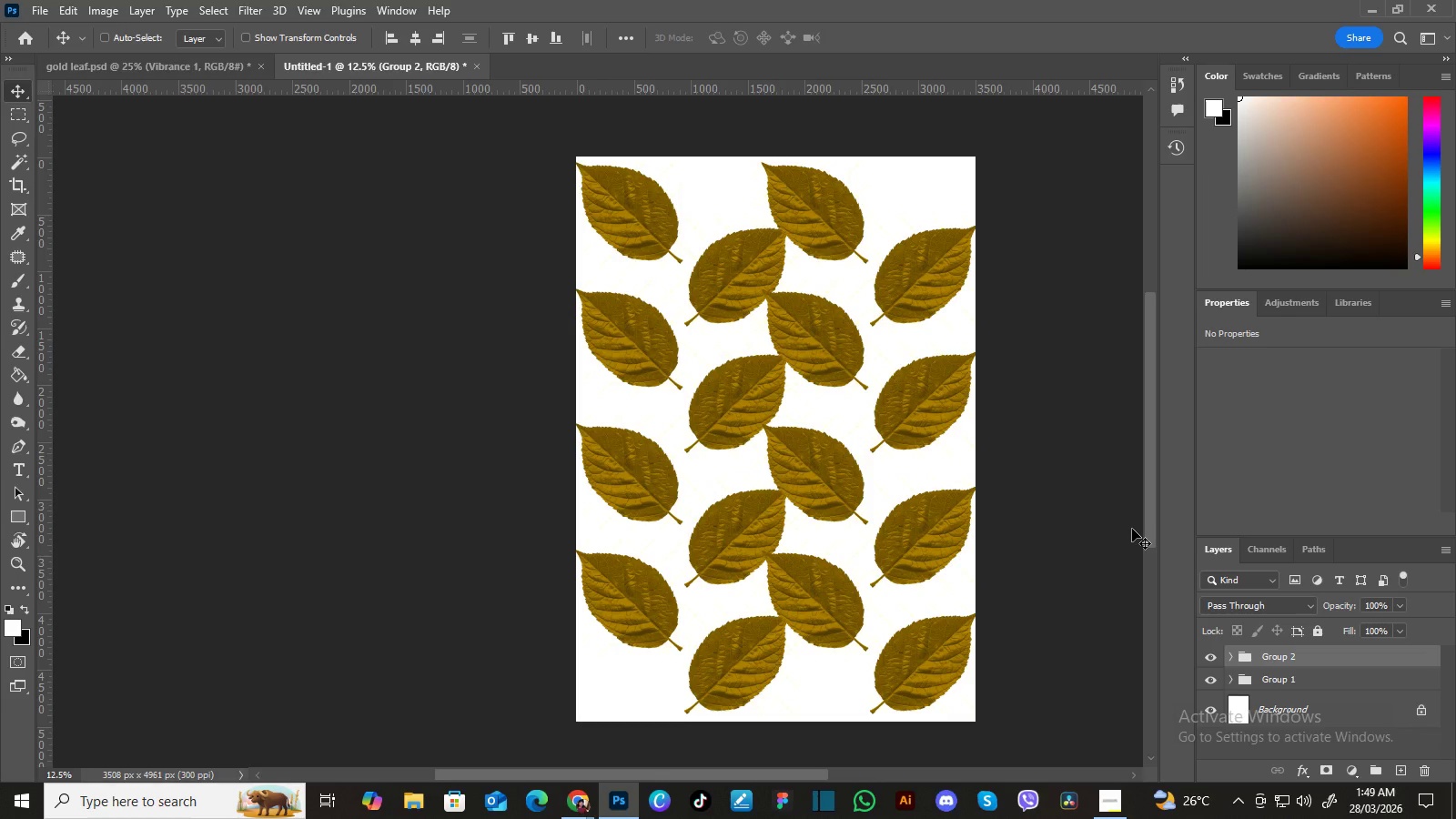 
hold_key(key=ArrowRight, duration=0.97)
 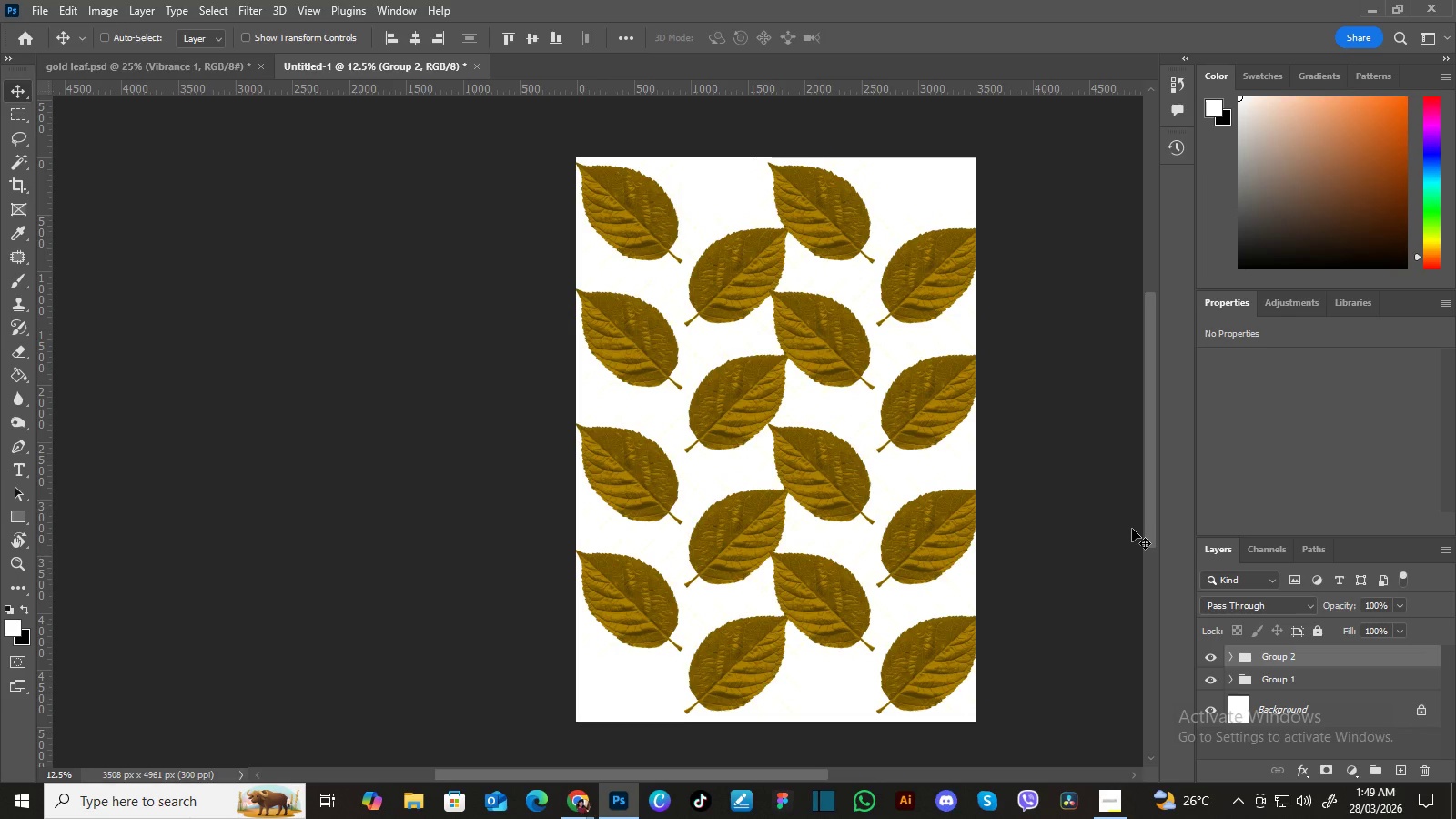 
key(ArrowRight)
 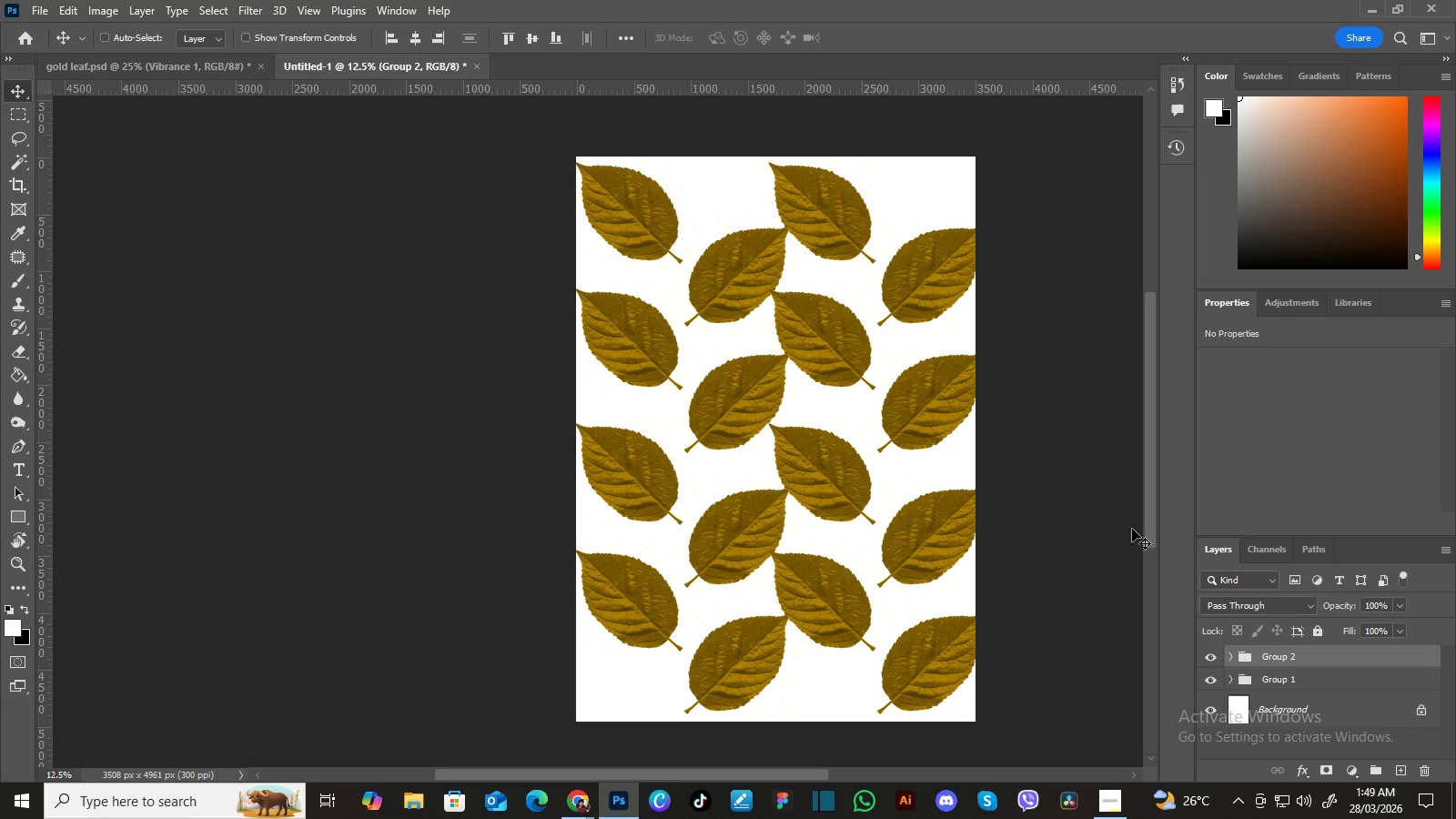 
key(ArrowRight)
 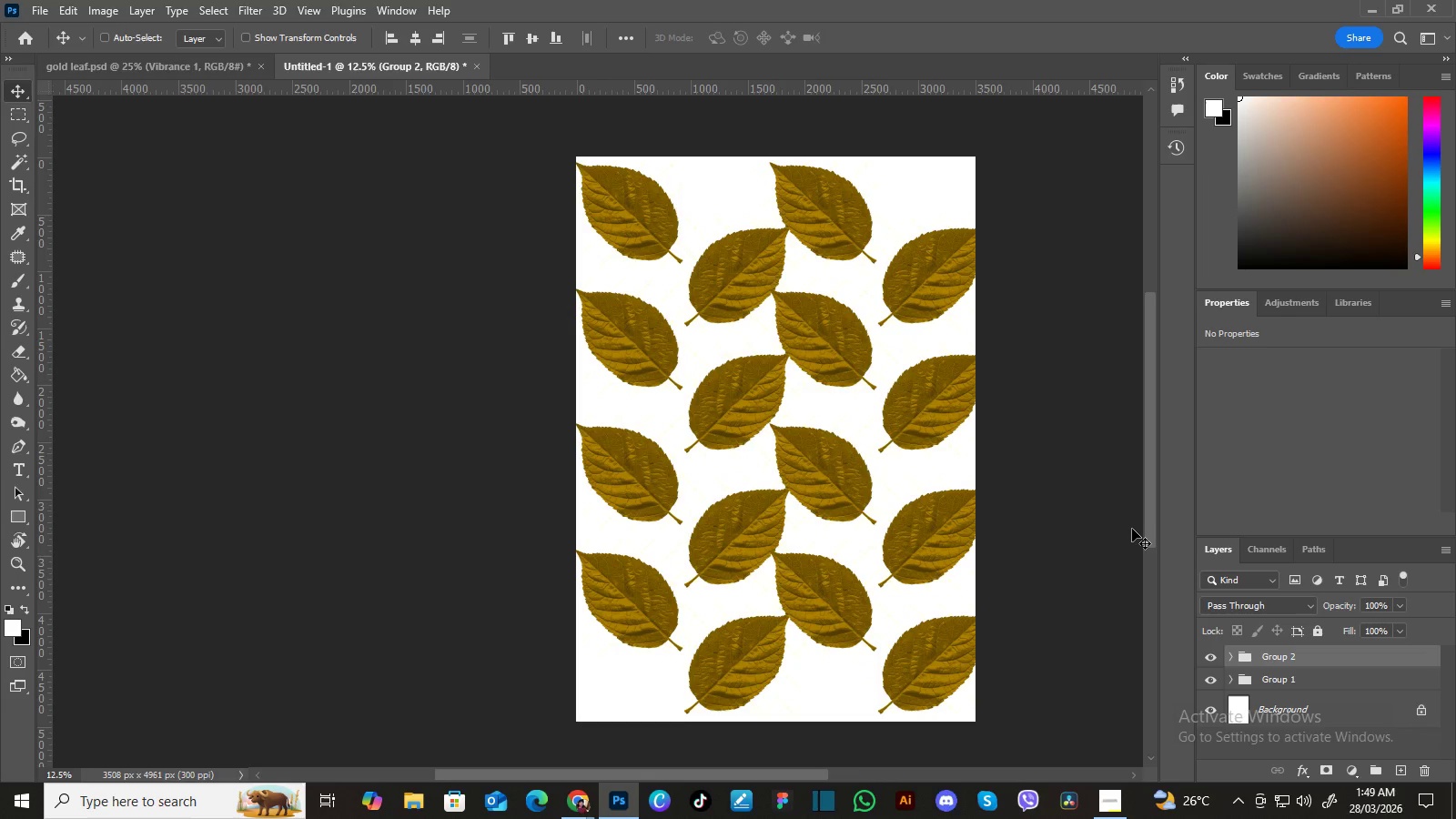 
key(ArrowRight)
 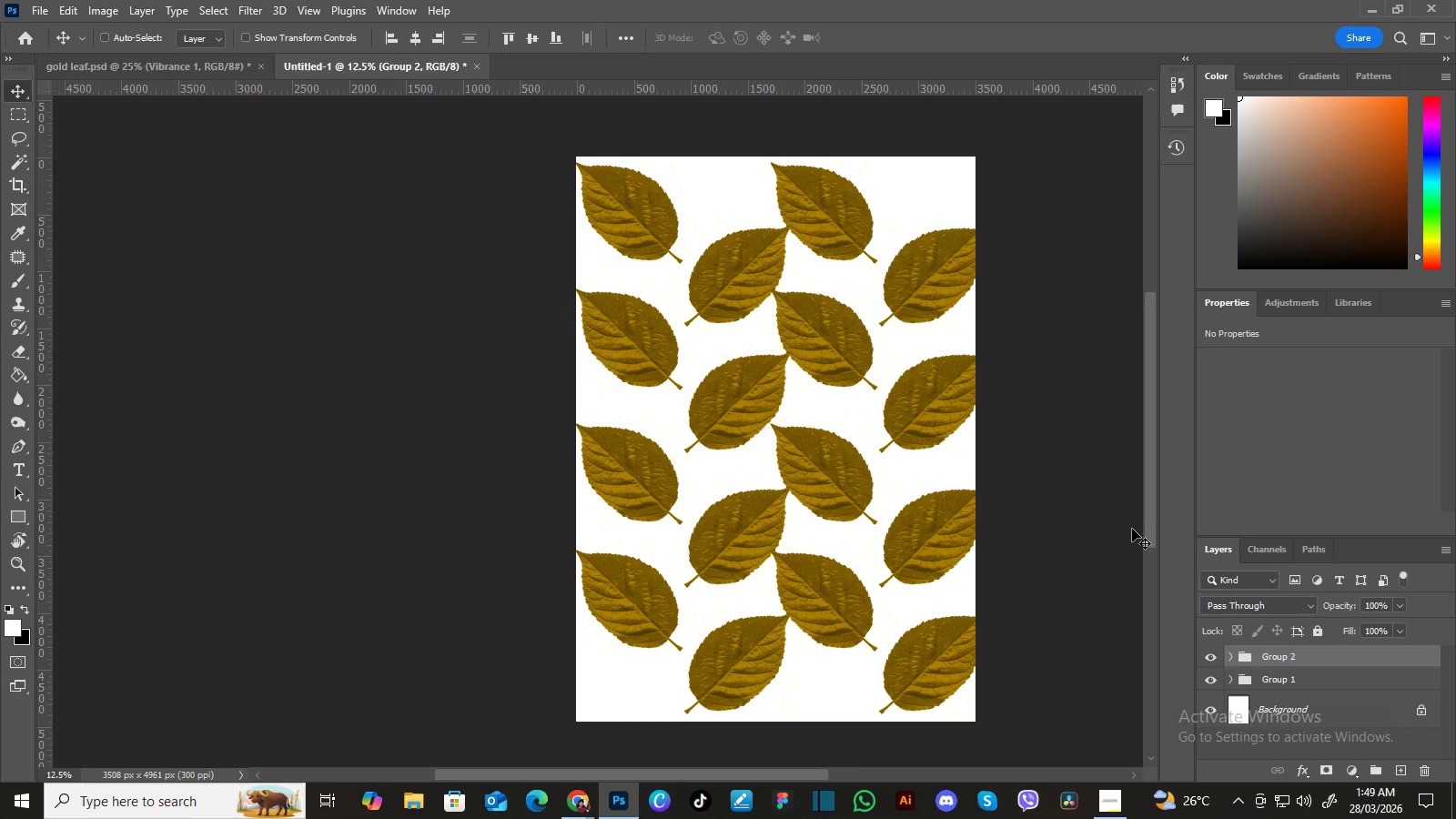 
hold_key(key=ArrowRight, duration=0.91)
 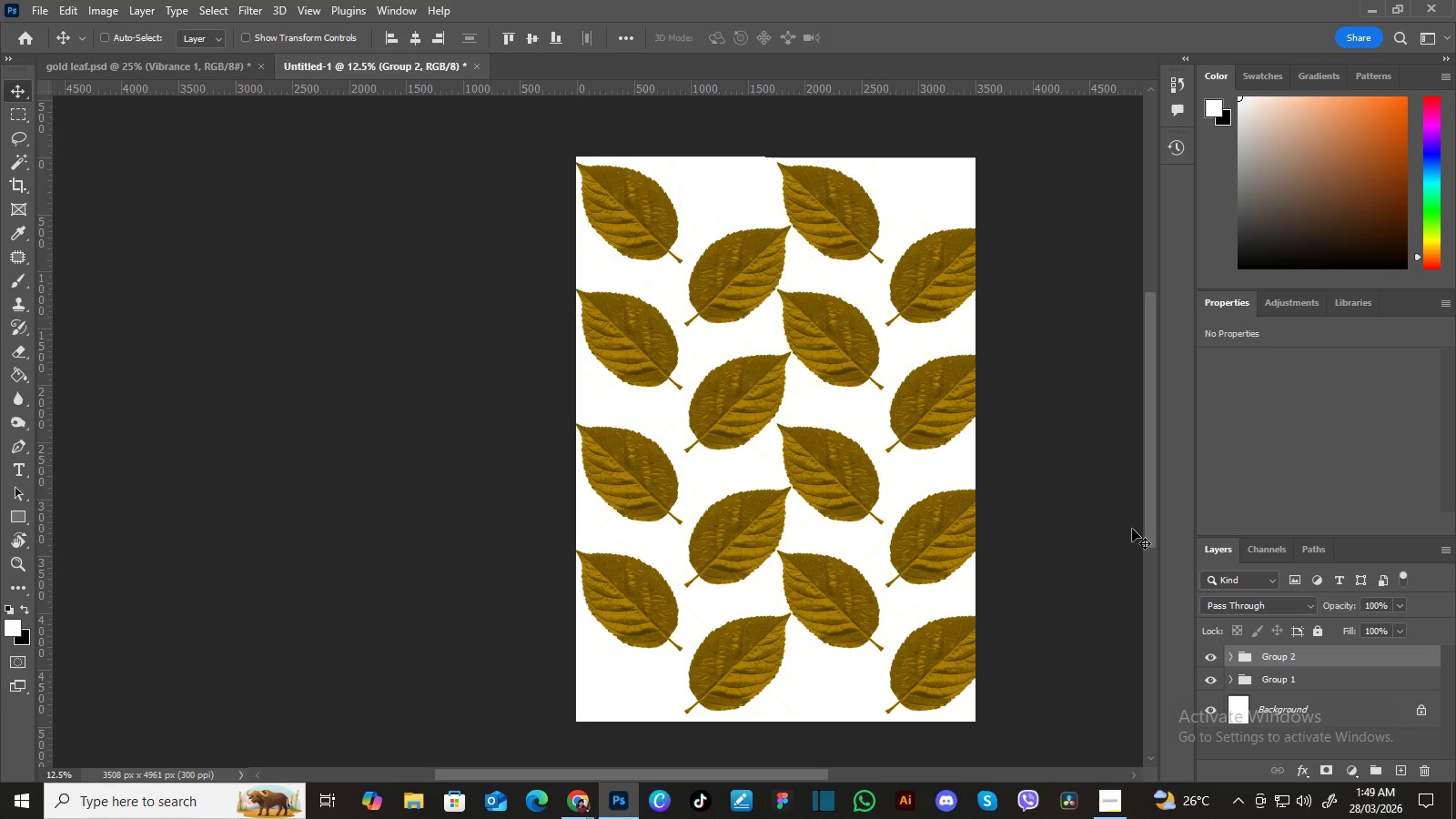 
hold_key(key=ArrowRight, duration=0.33)
 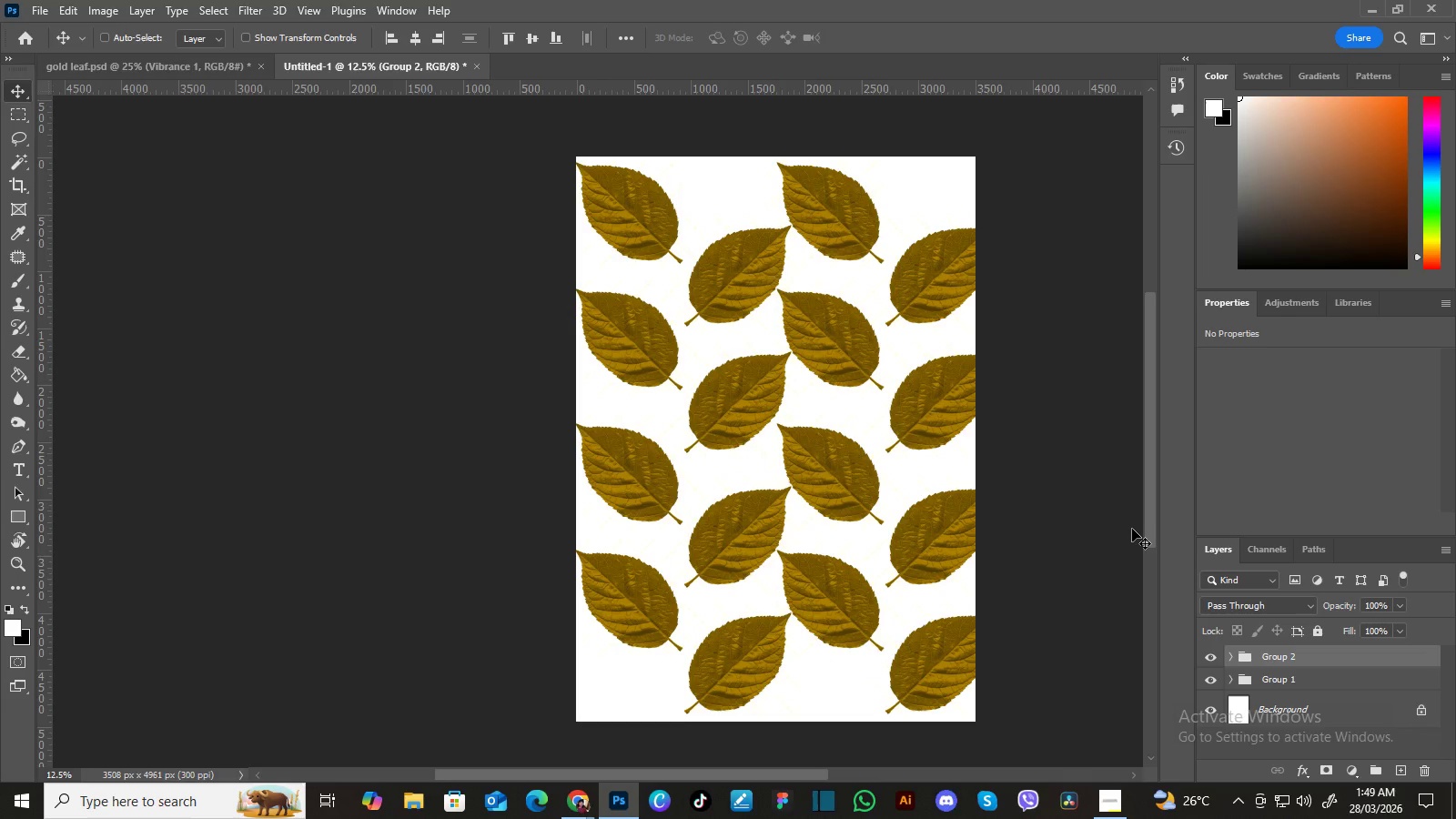 
key(ArrowRight)
 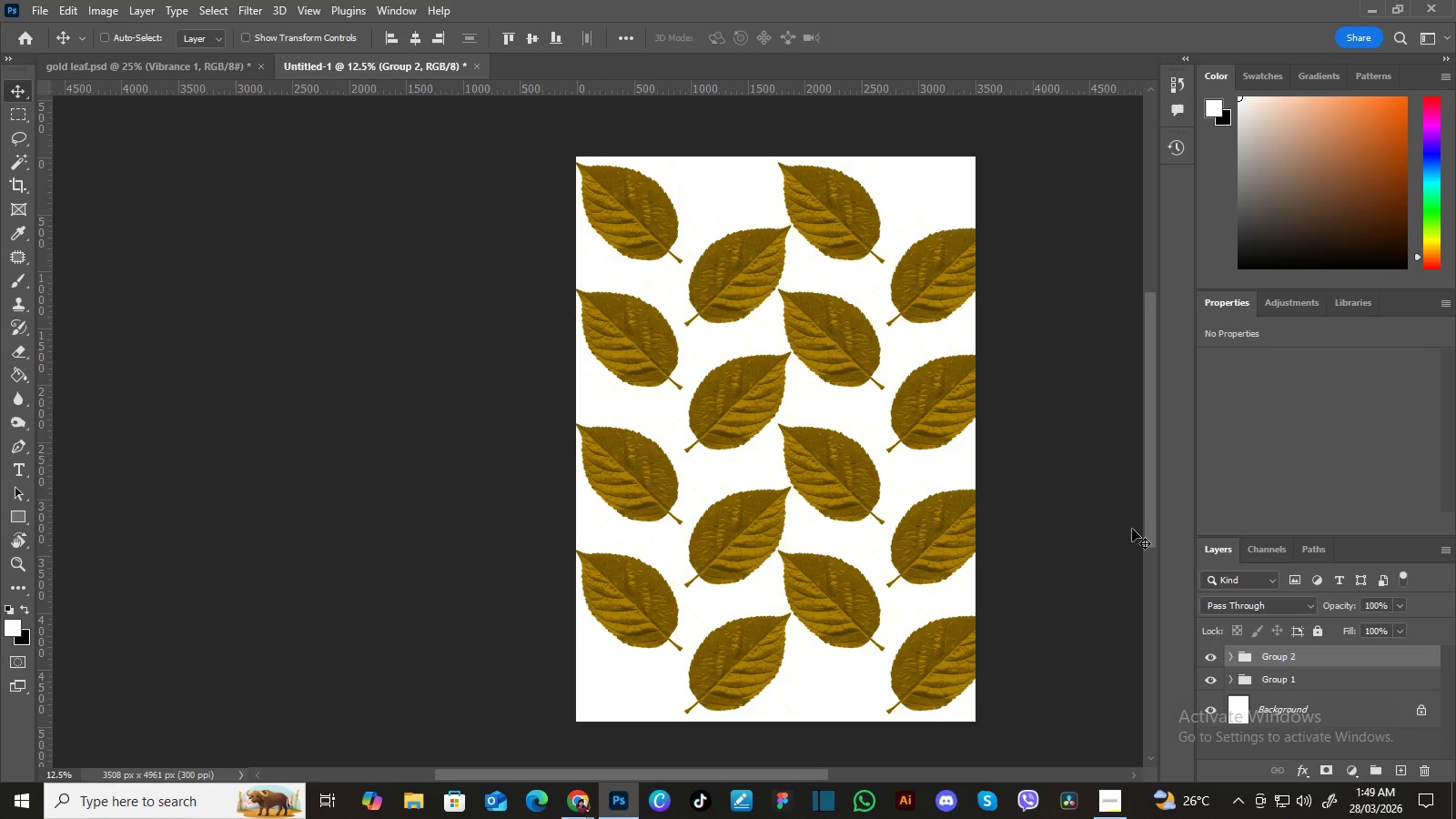 
key(ArrowRight)
 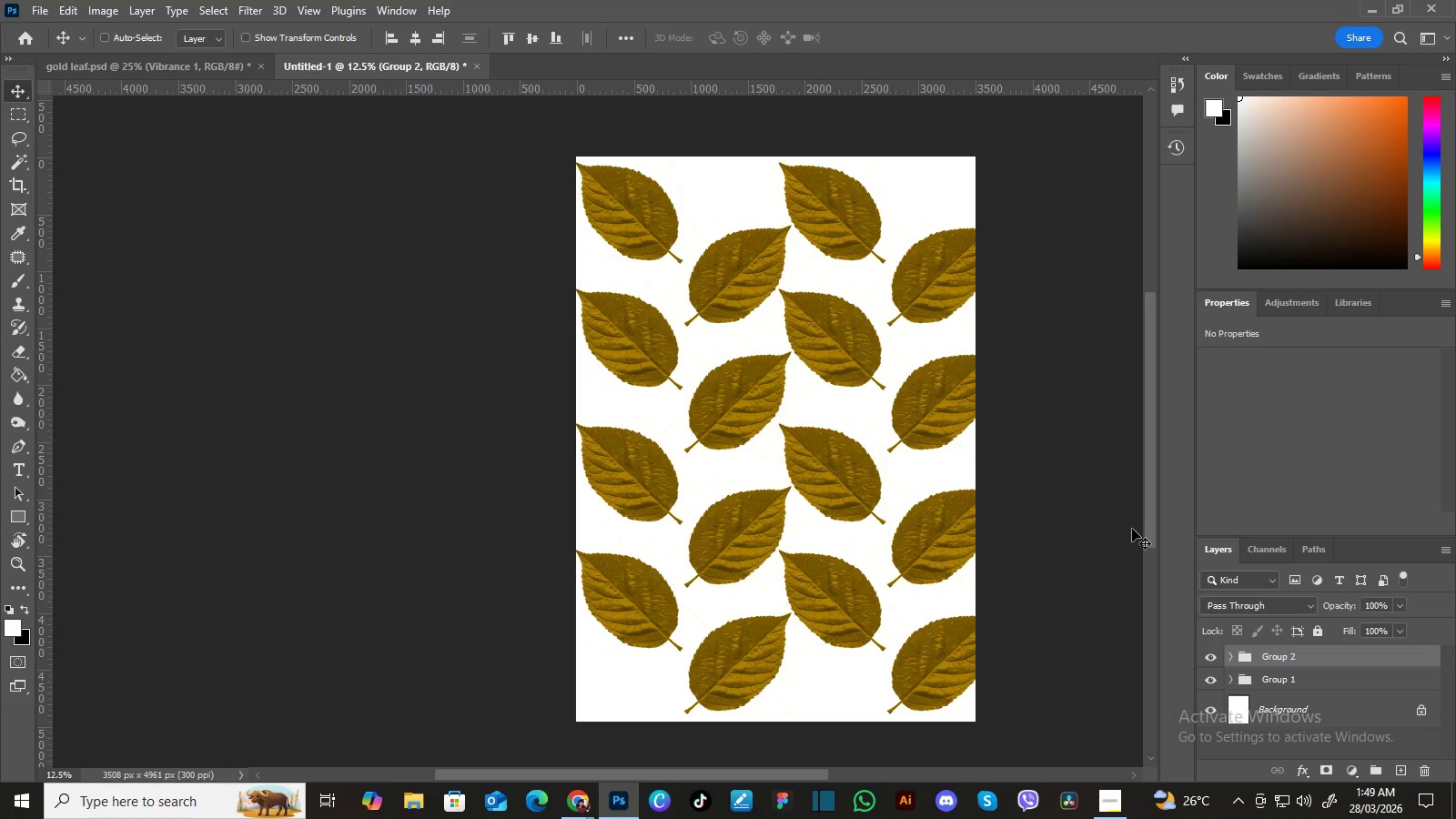 
key(ArrowLeft)
 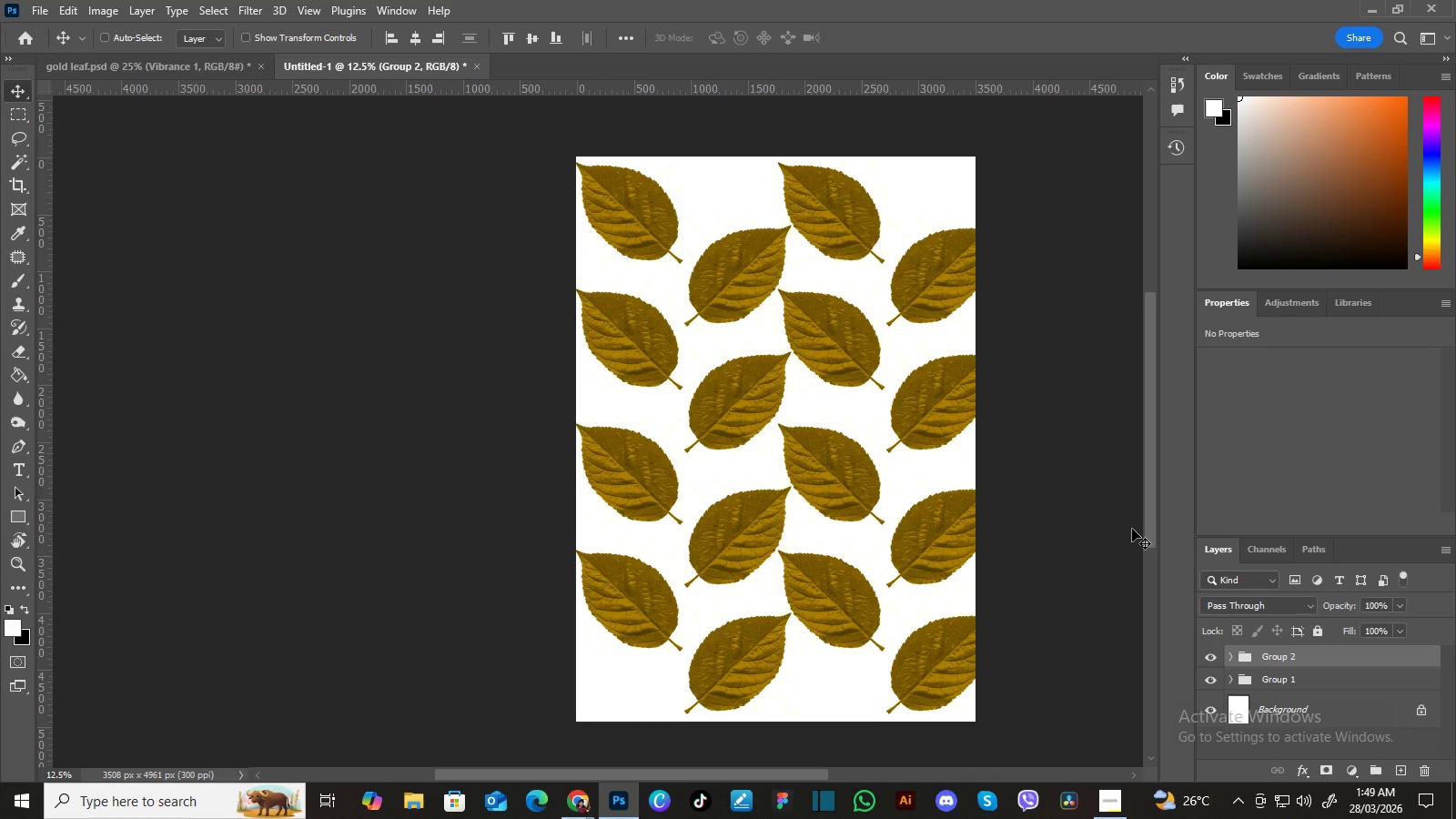 
key(ArrowLeft)
 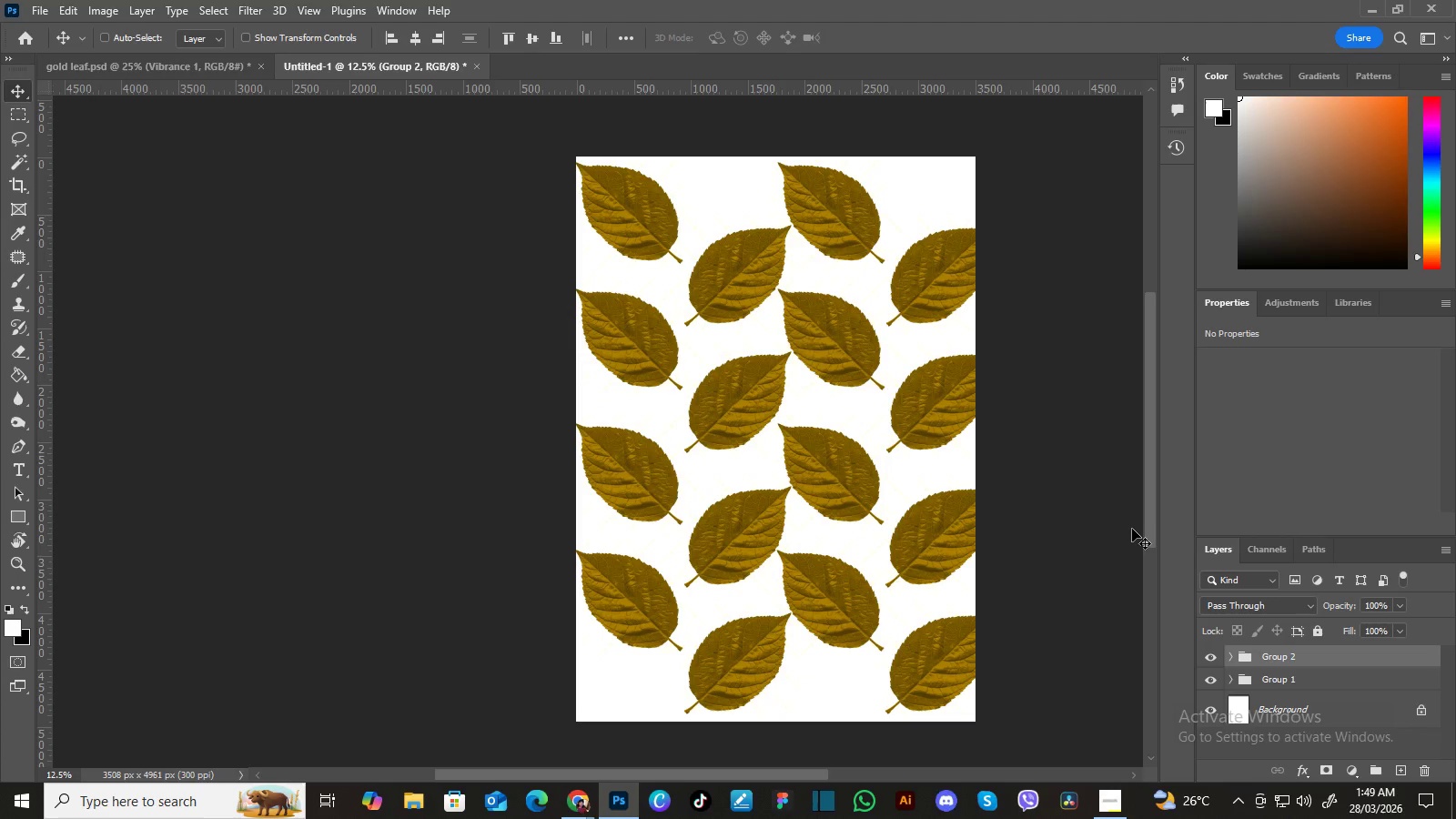 
key(ArrowRight)
 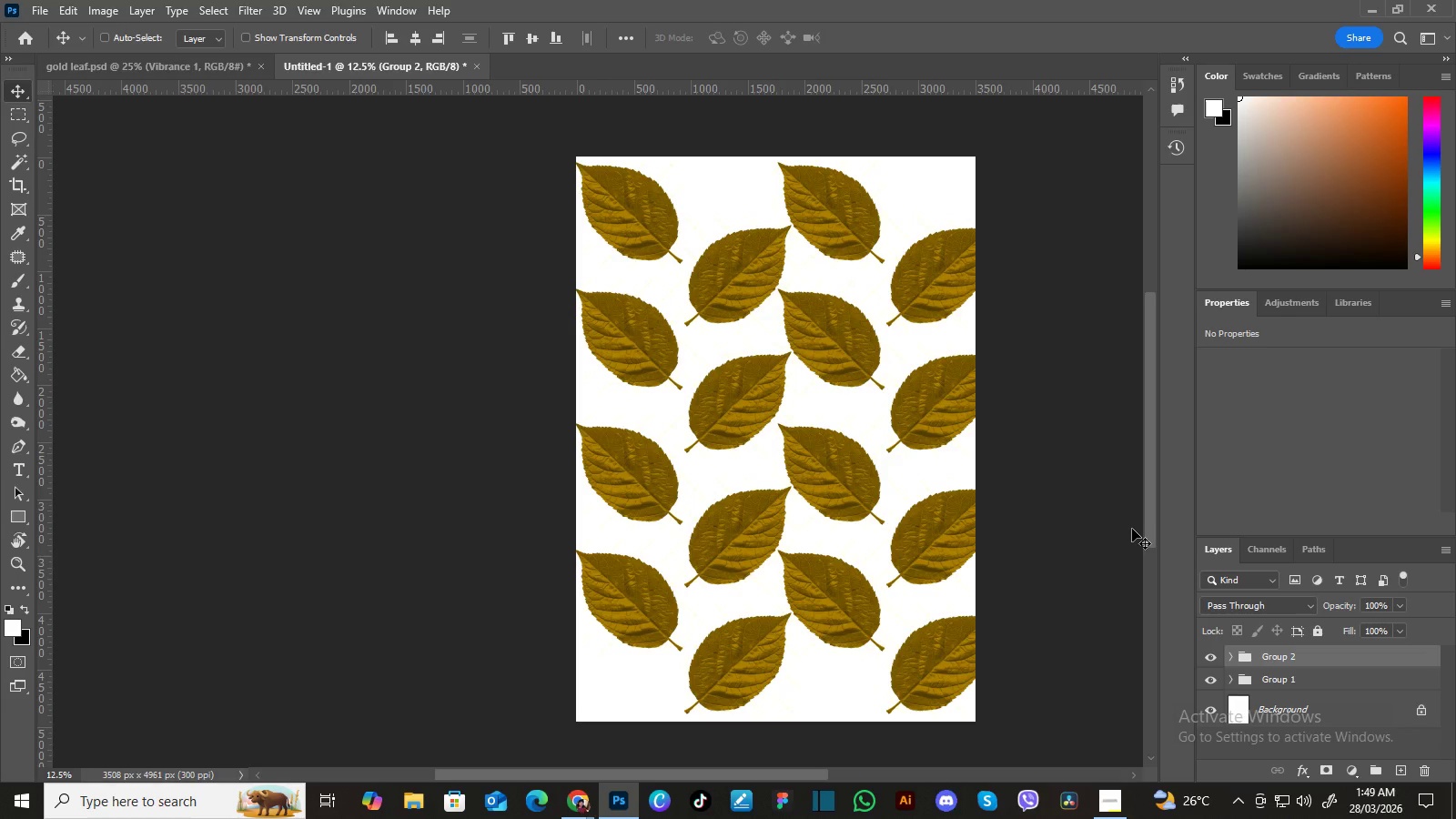 
key(ArrowRight)
 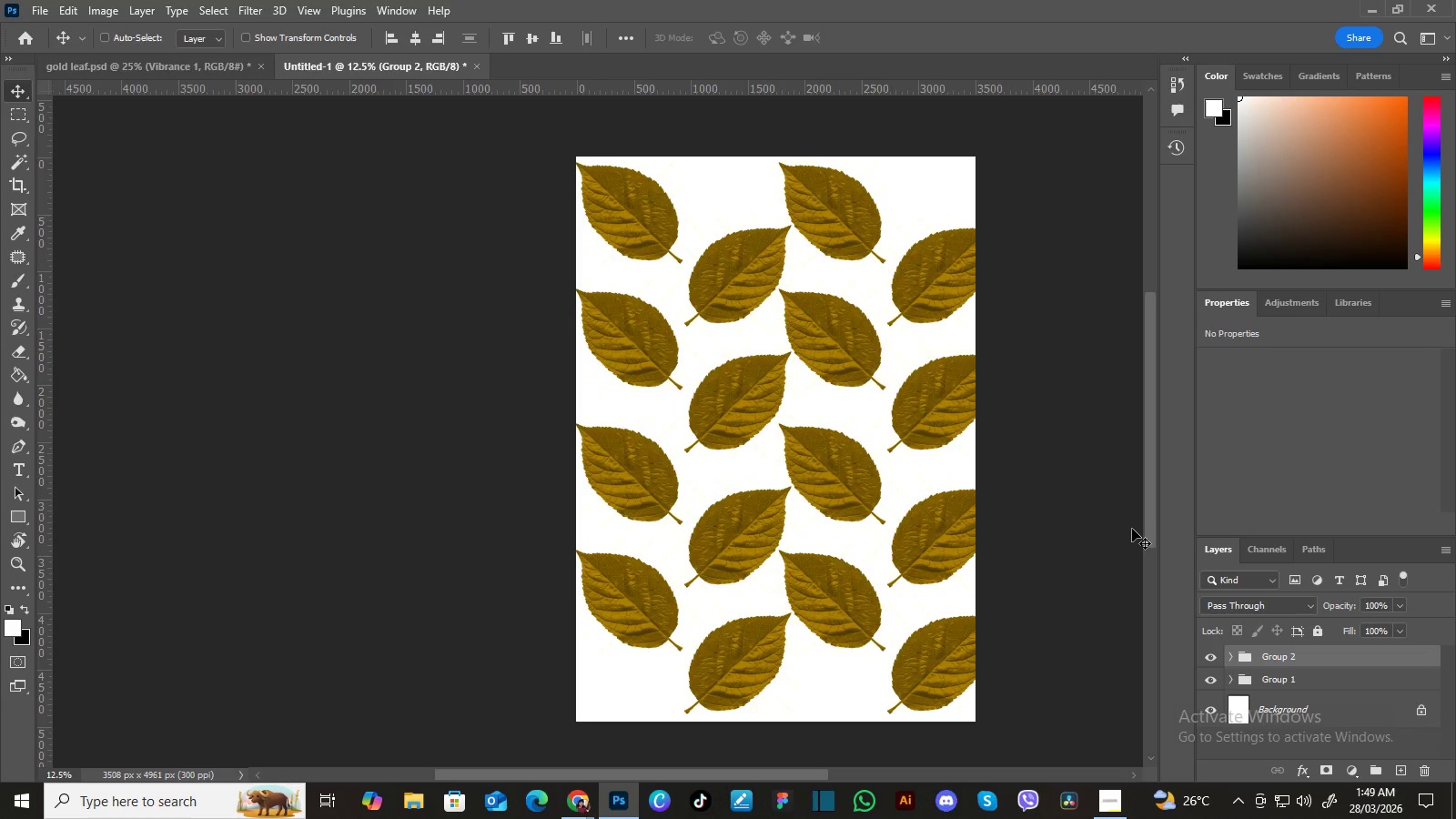 
key(ArrowRight)
 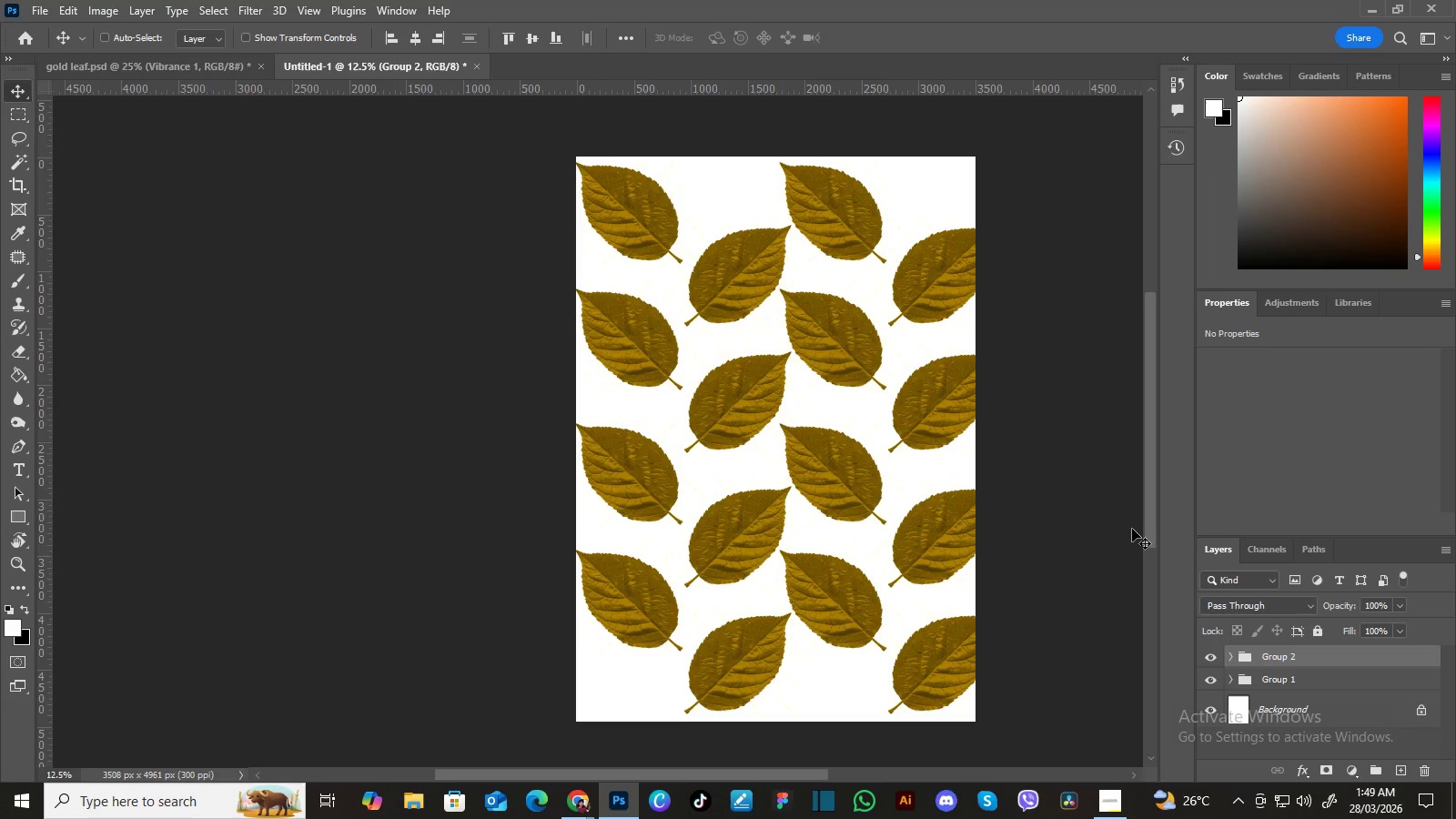 
key(ArrowRight)
 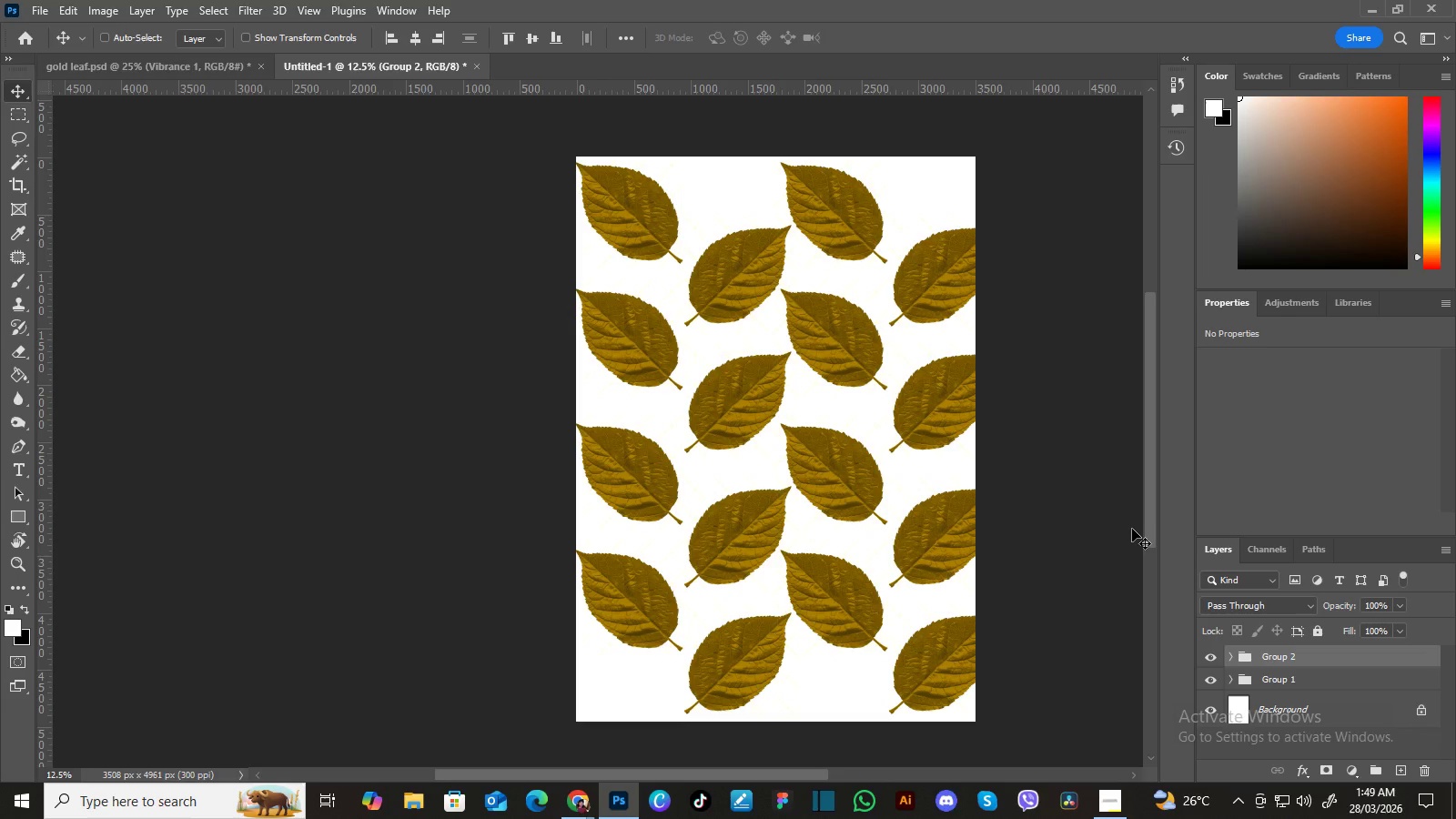 
key(ArrowRight)
 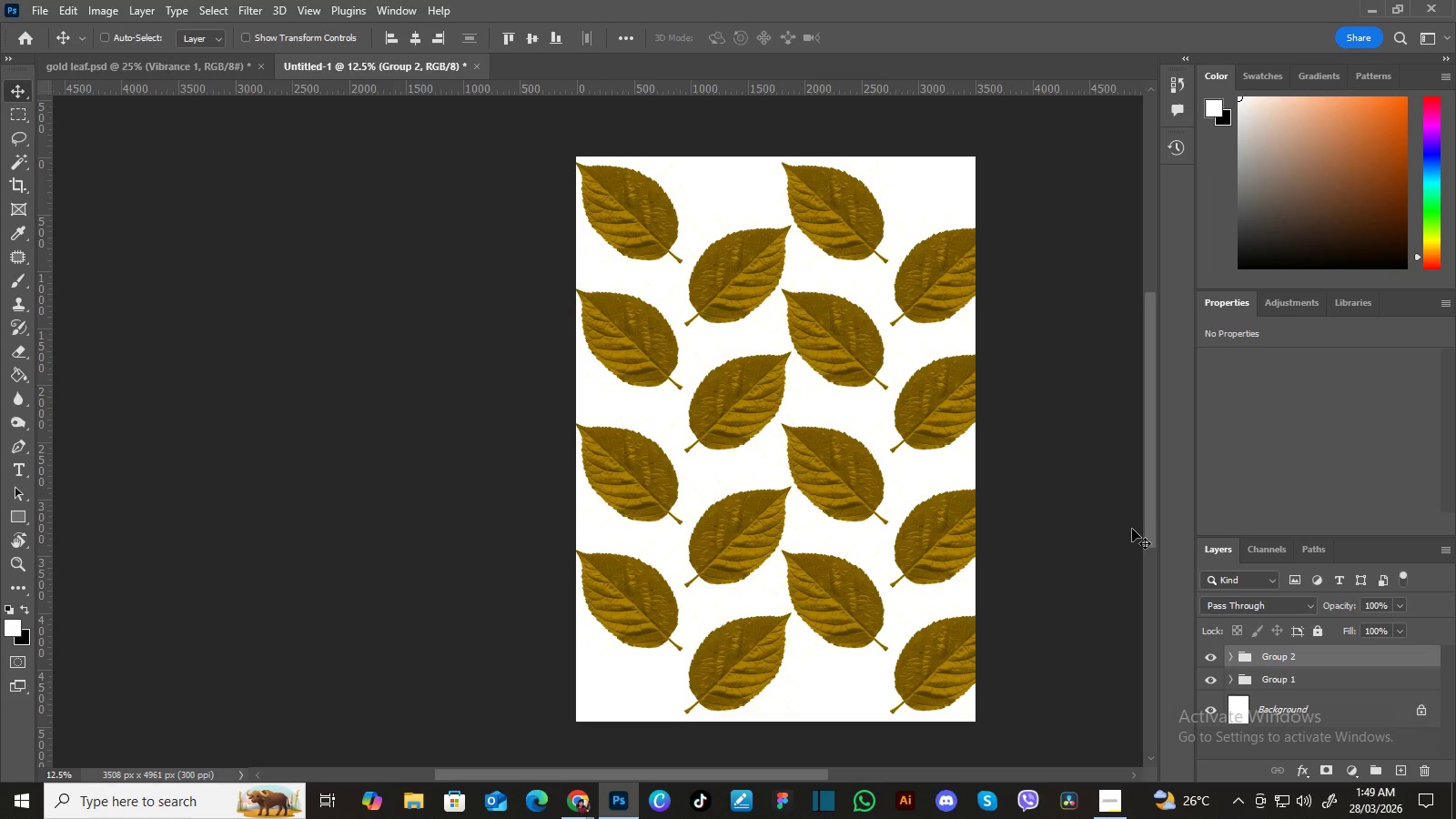 
key(ArrowRight)
 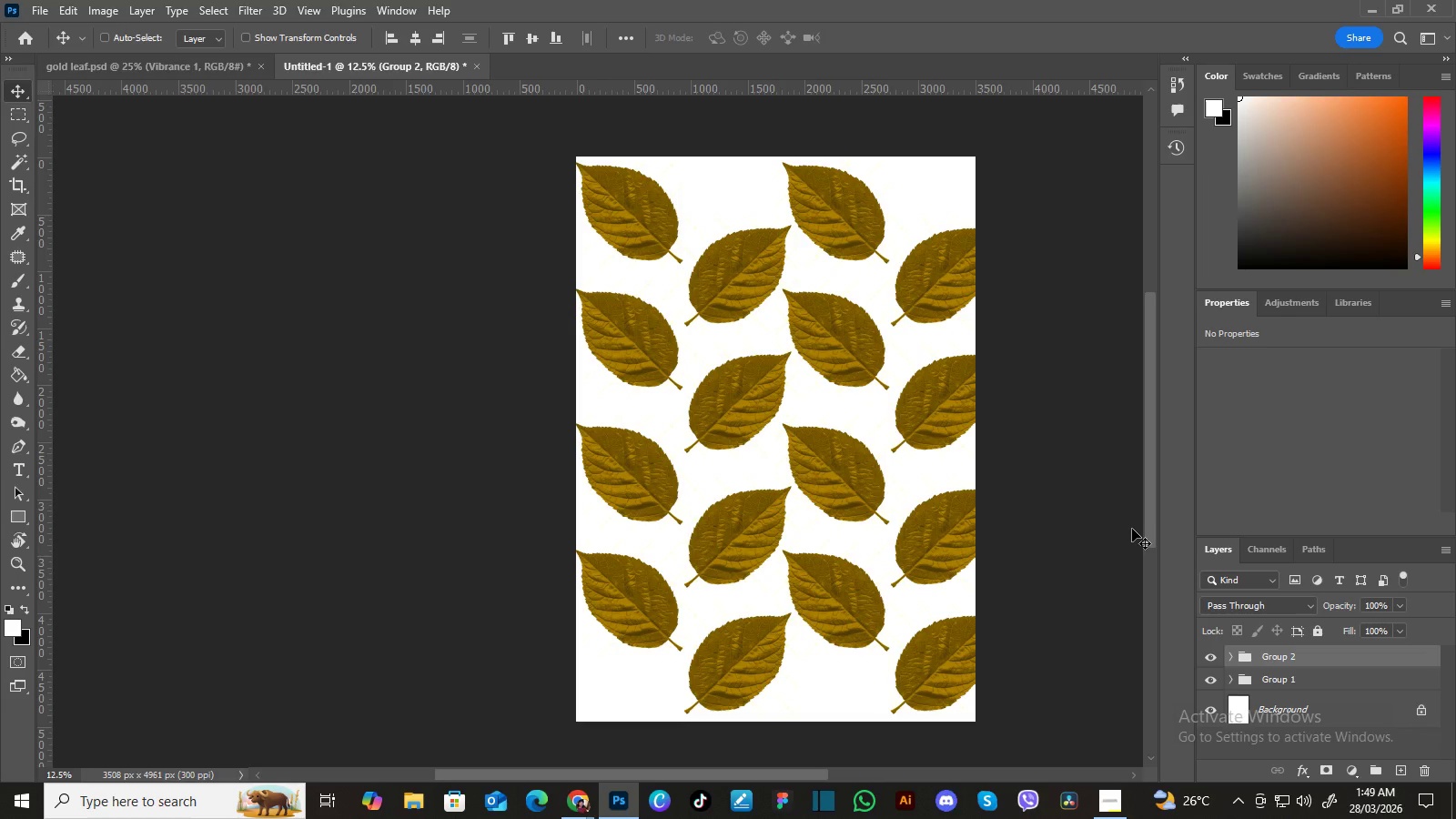 
key(ArrowRight)
 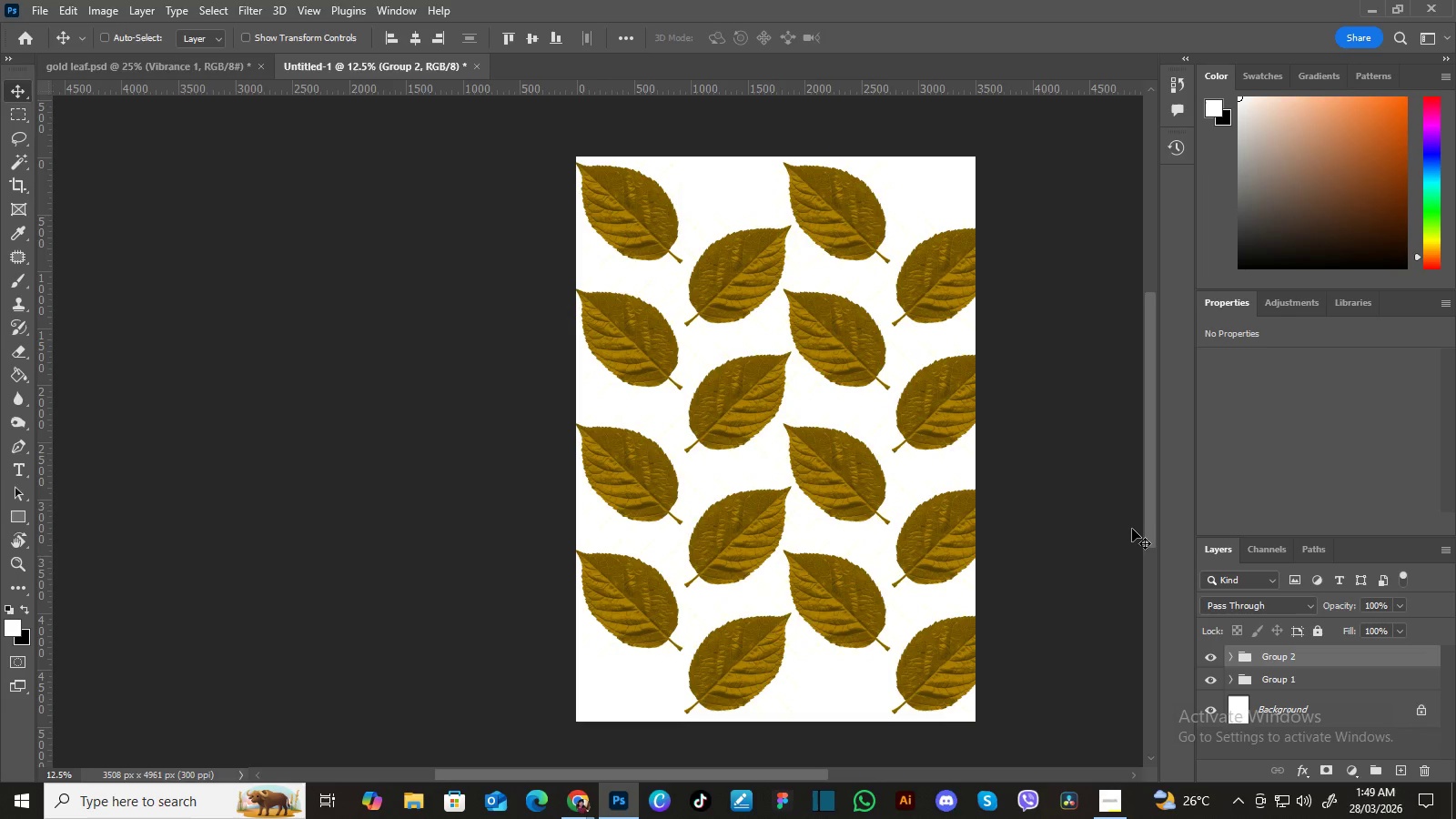 
key(ArrowLeft)
 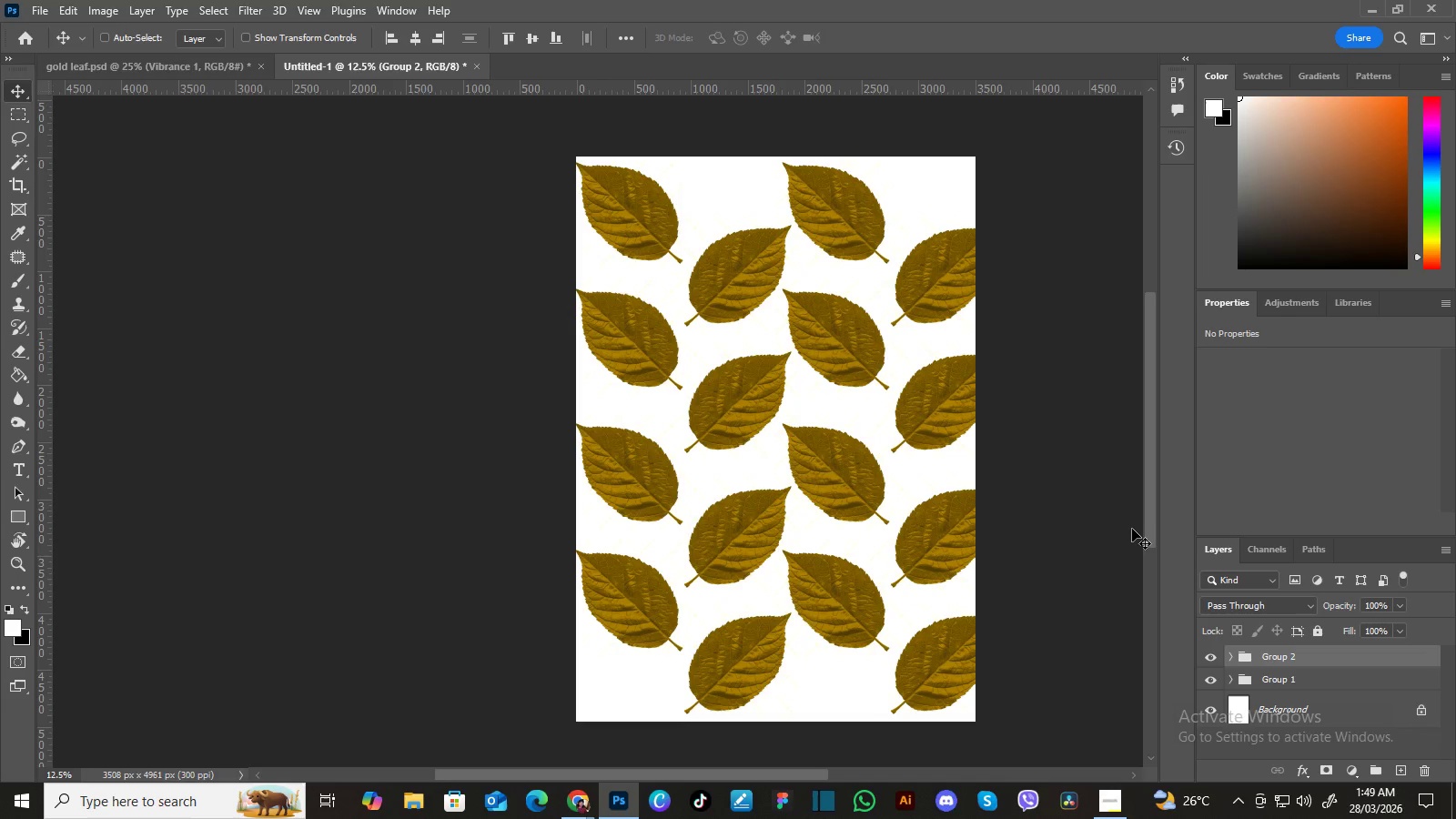 
key(ArrowRight)
 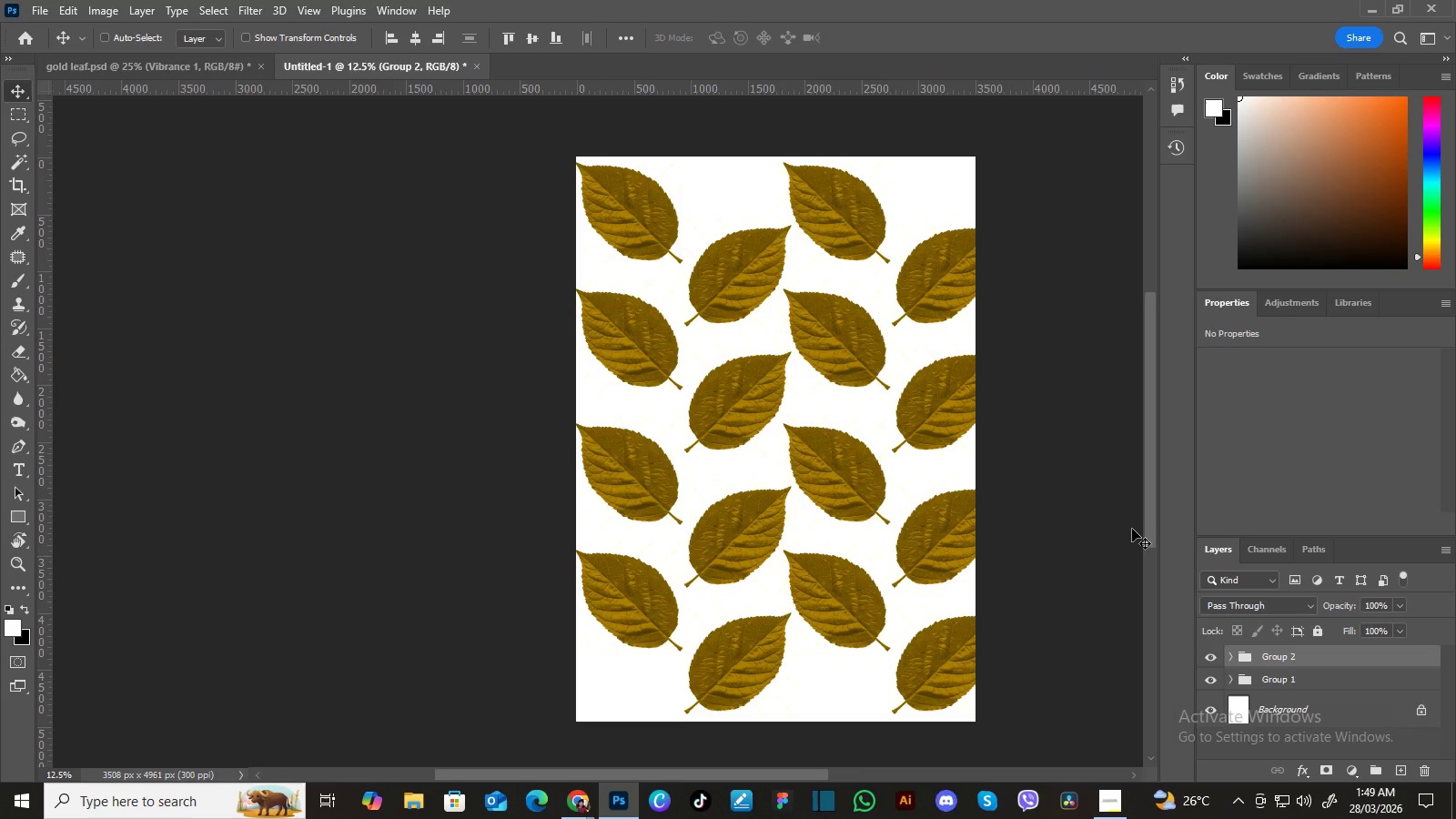 
key(ArrowRight)
 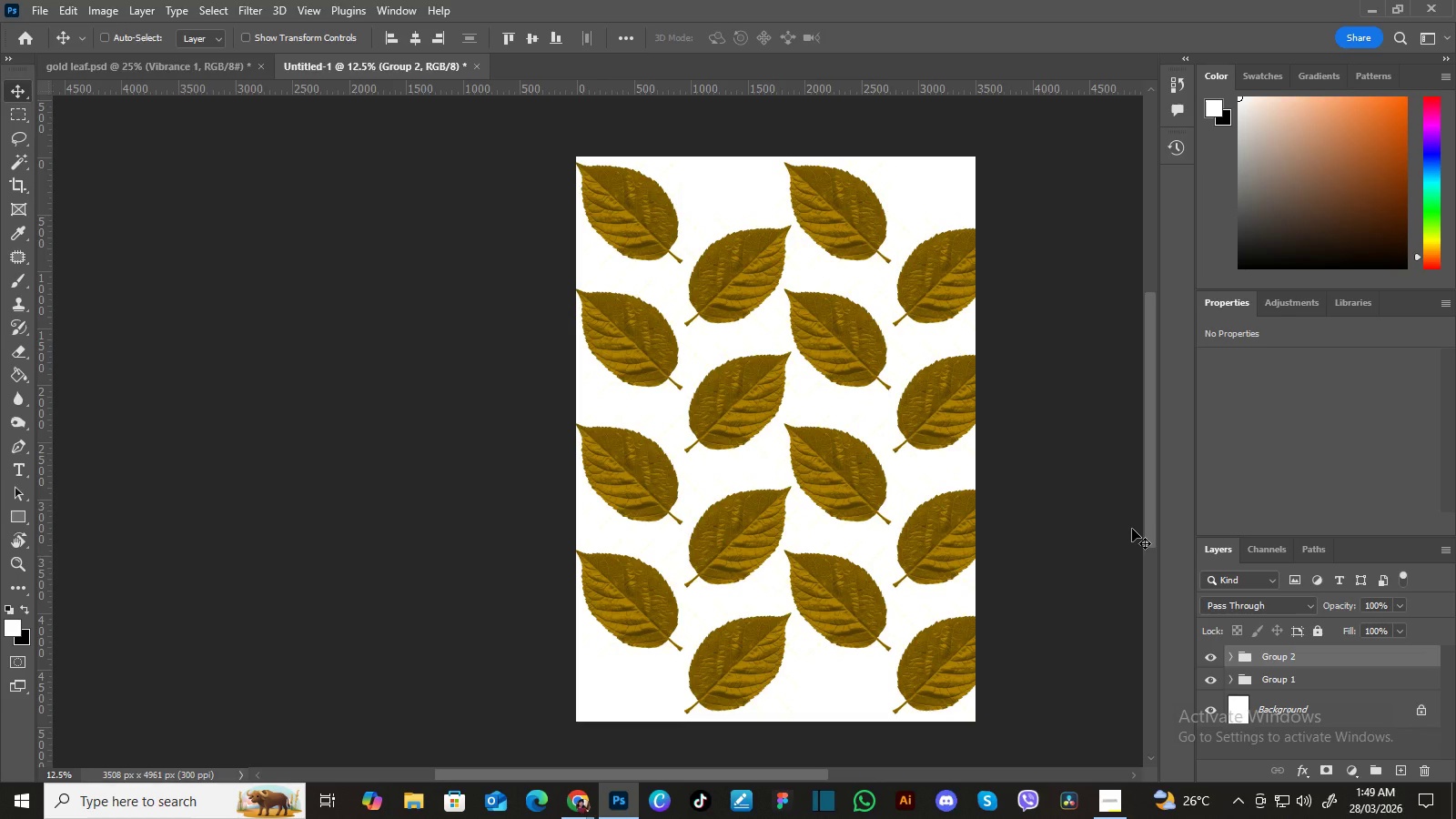 
key(ArrowLeft)
 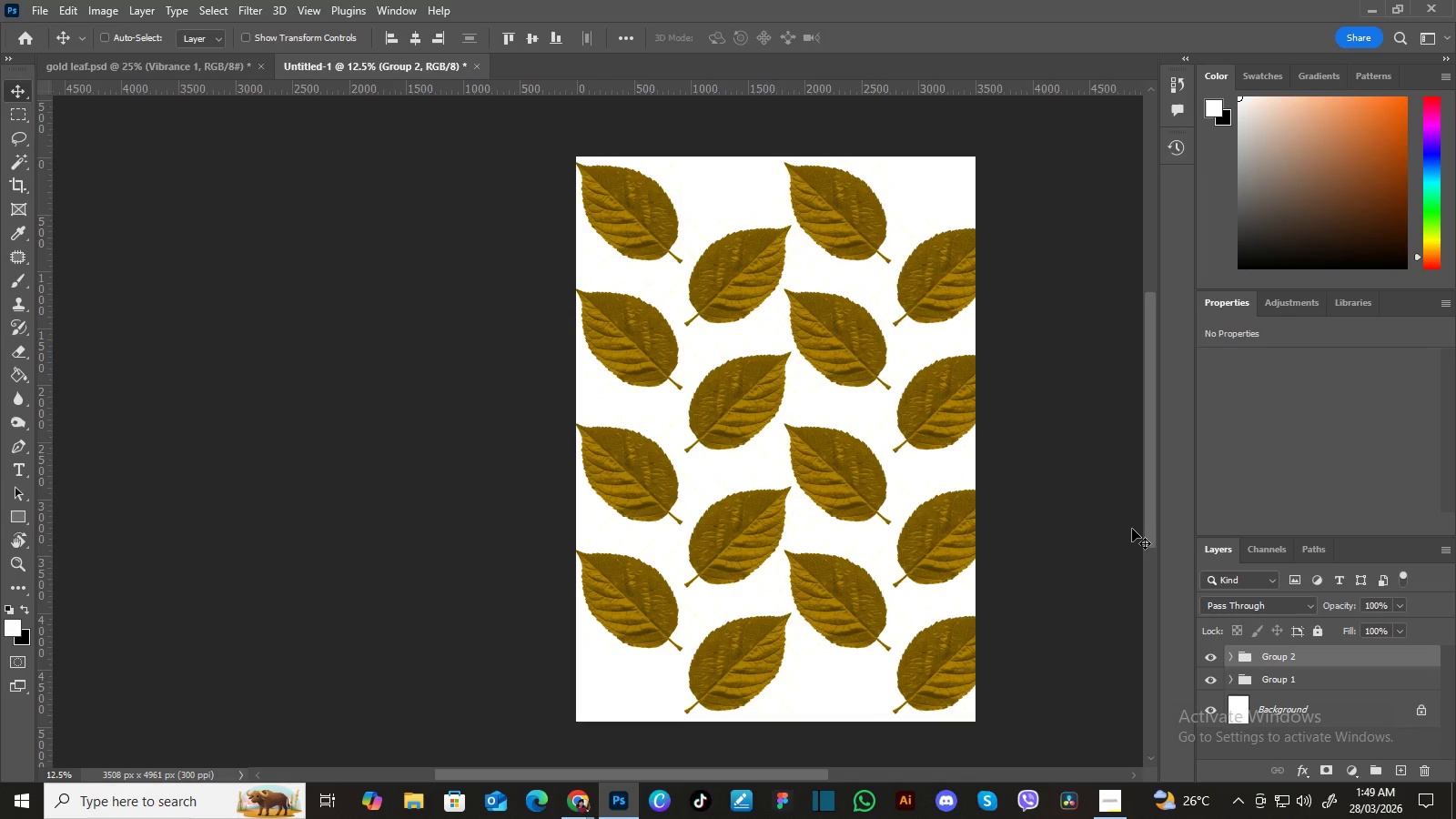 
key(ArrowRight)
 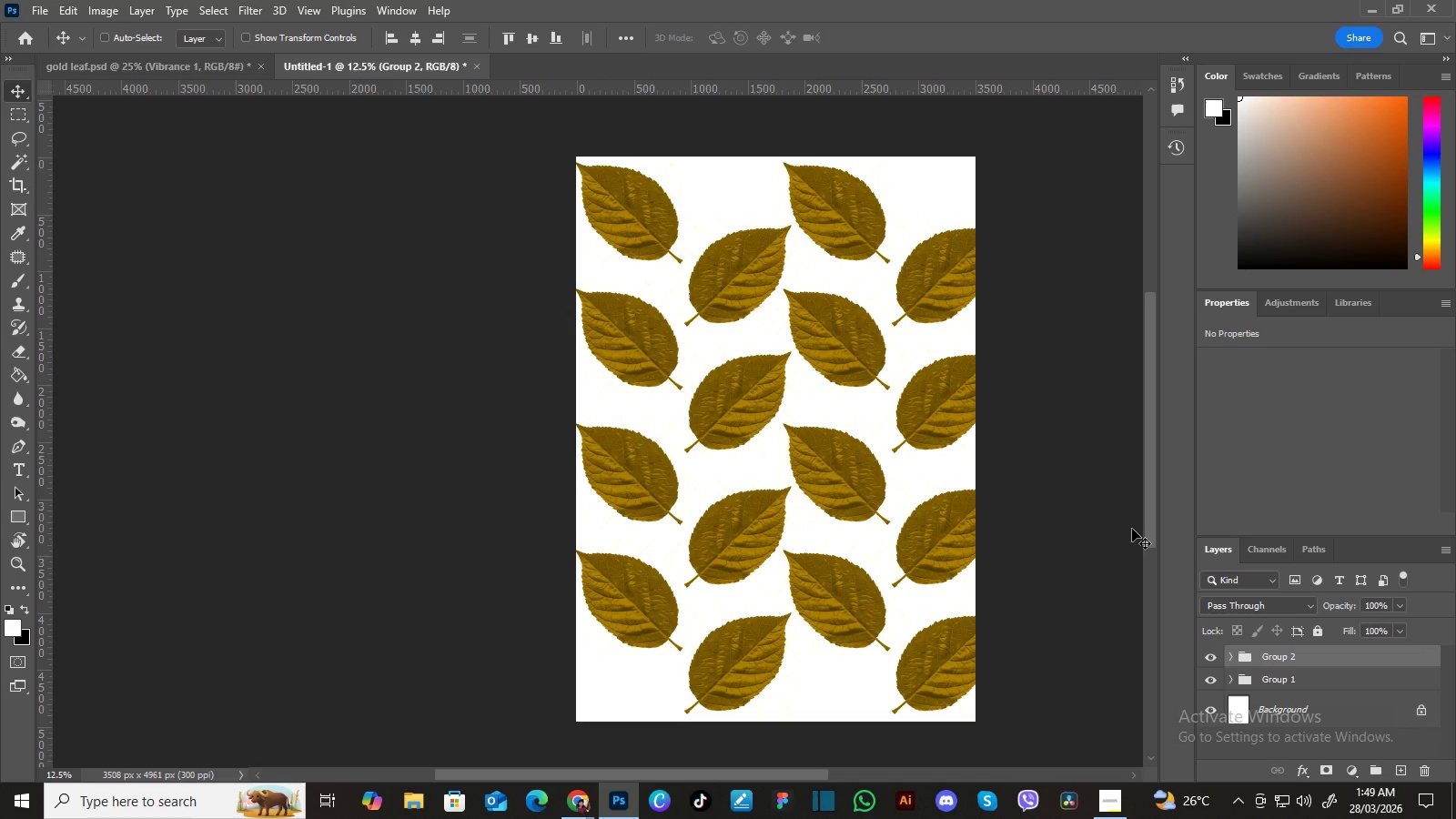 
key(ArrowLeft)
 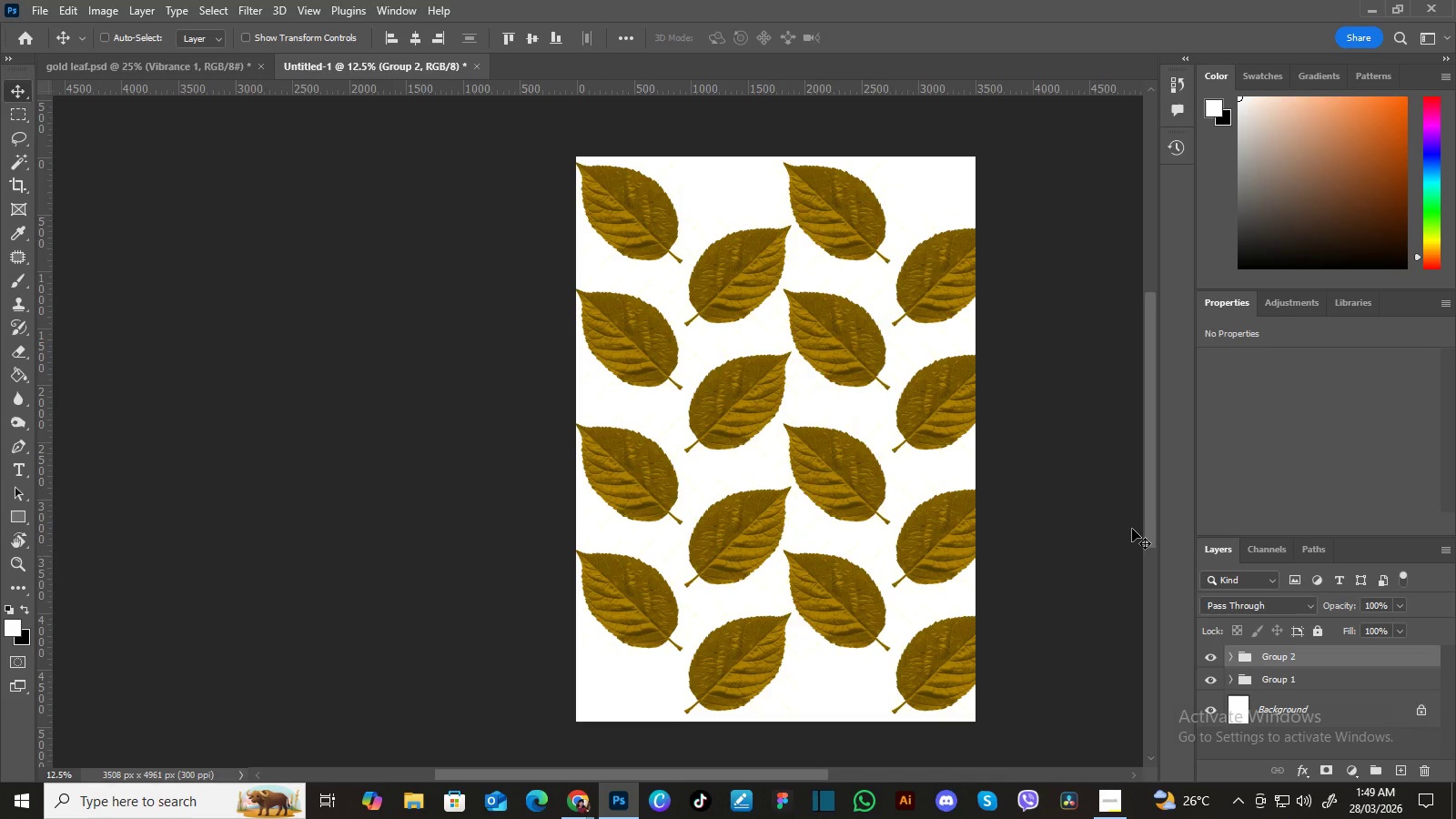 
key(ArrowLeft)
 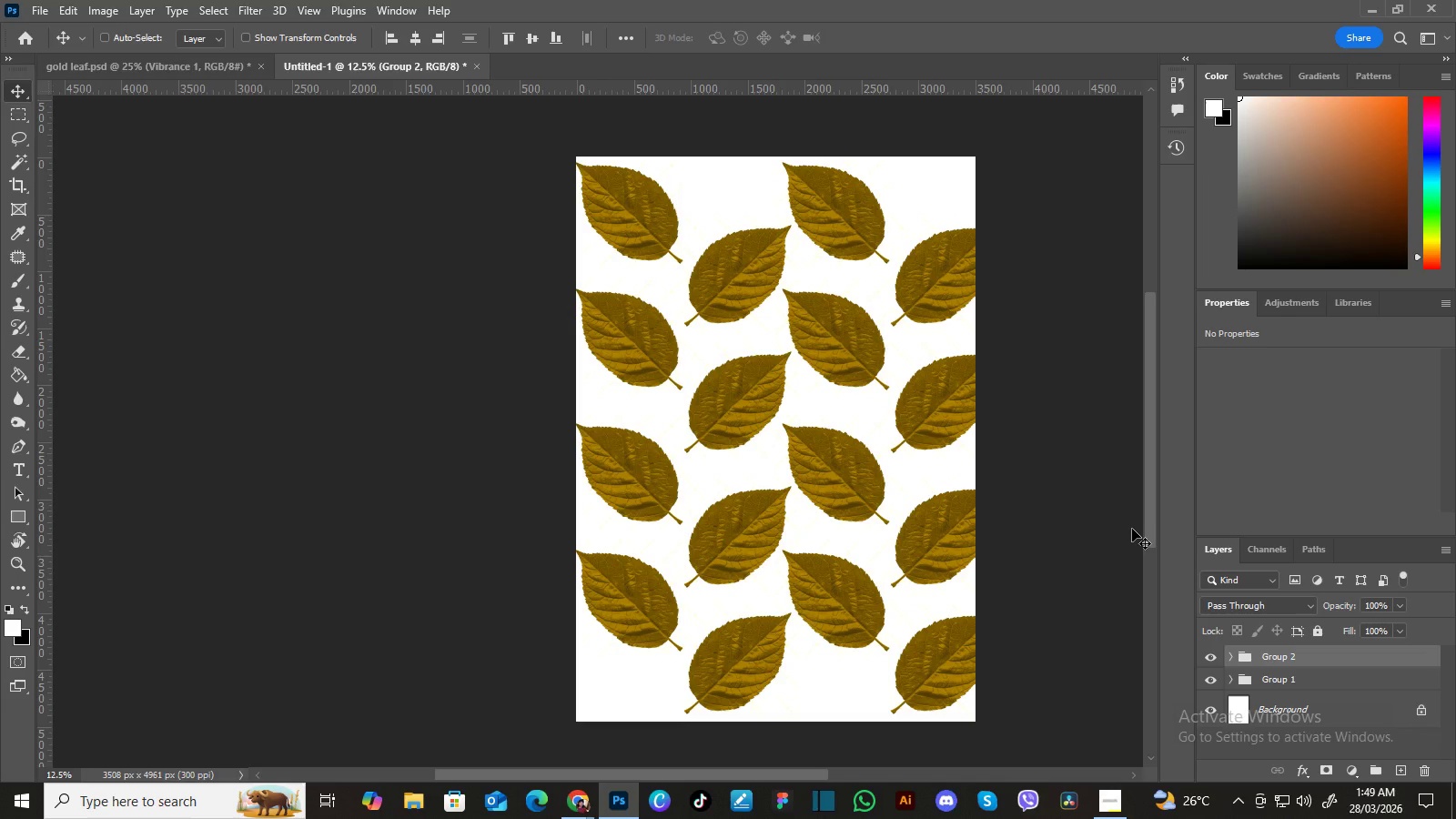 
wait(9.14)
 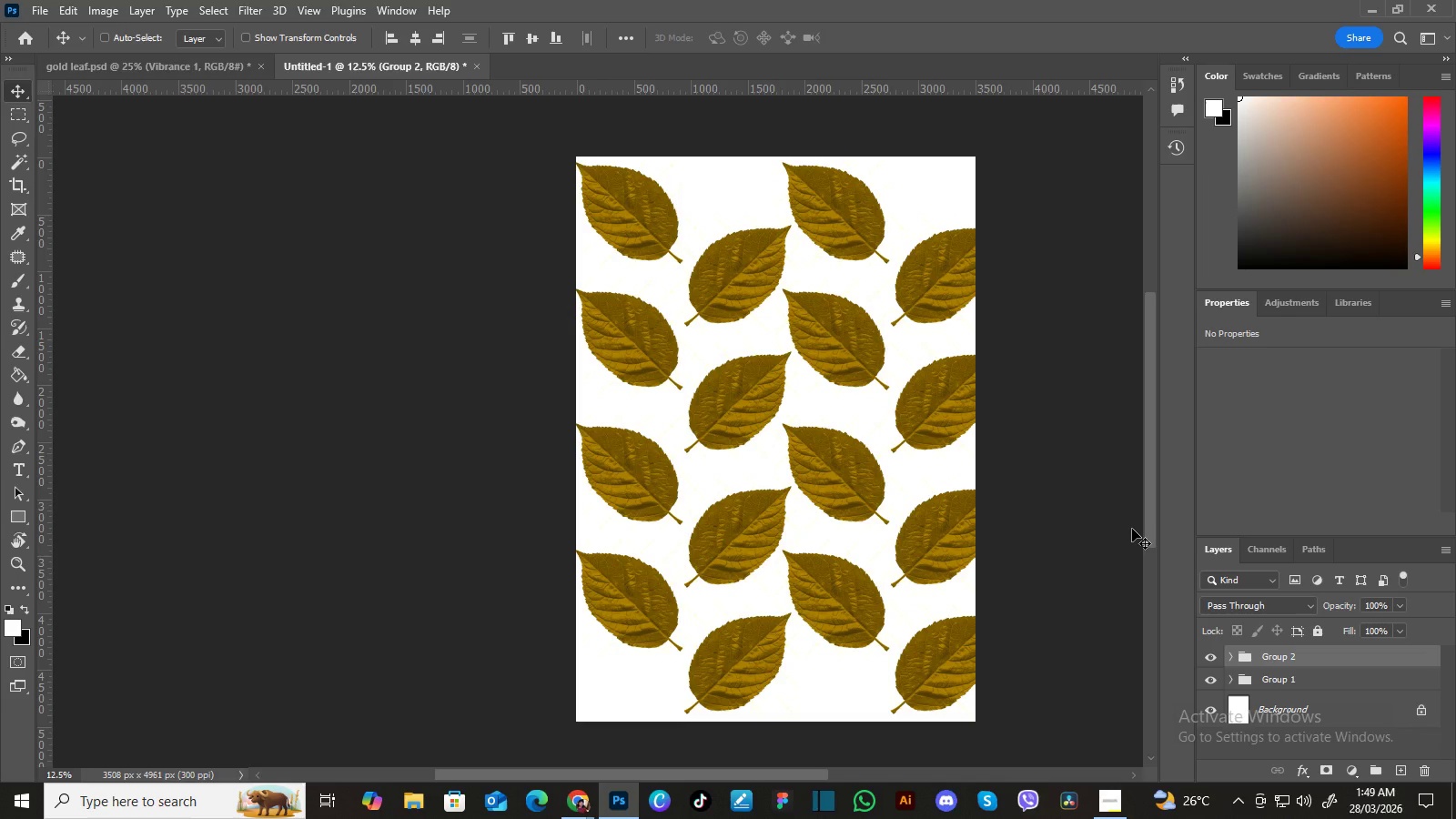 
left_click([1228, 656])
 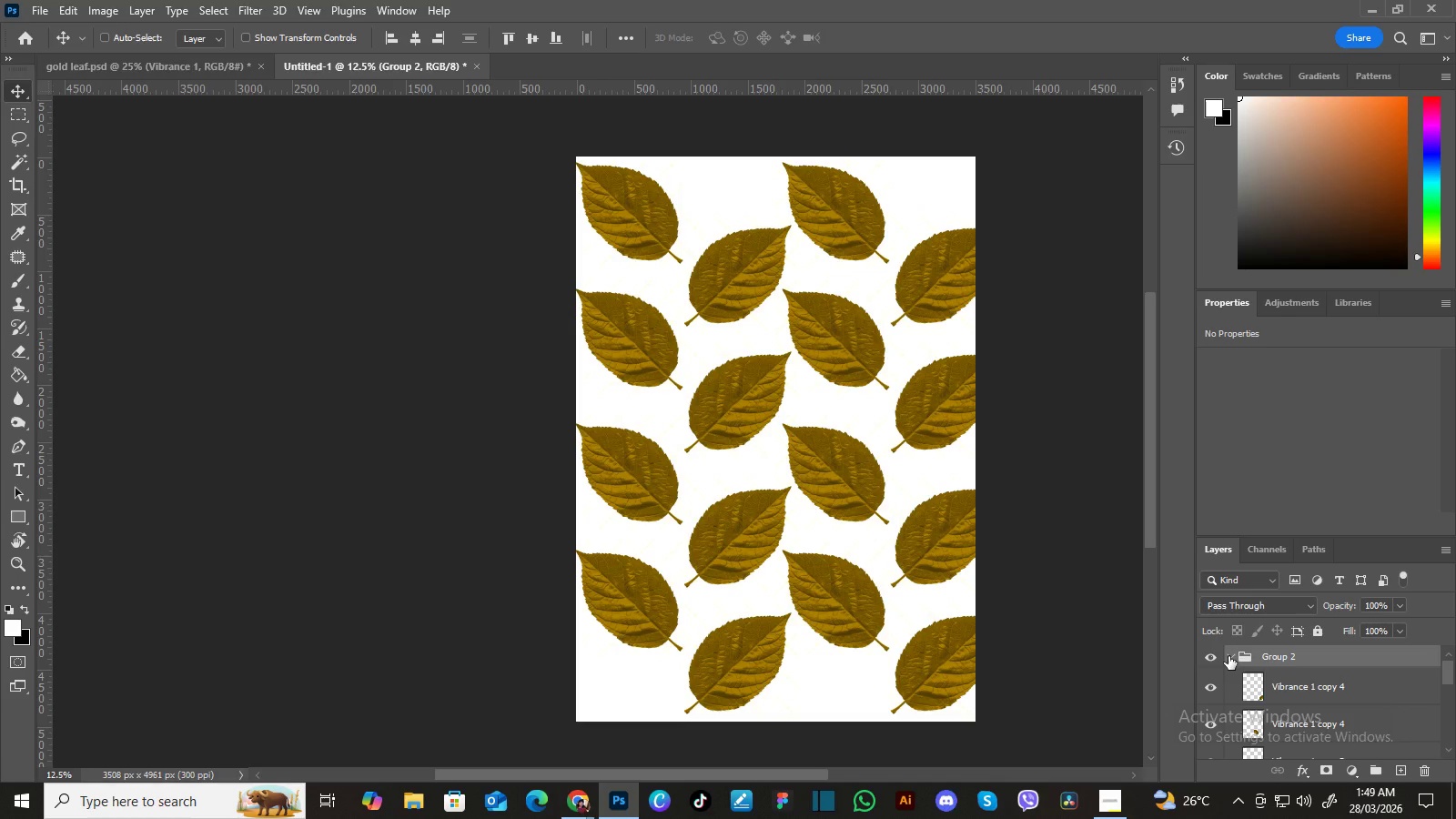 
left_click([1228, 656])
 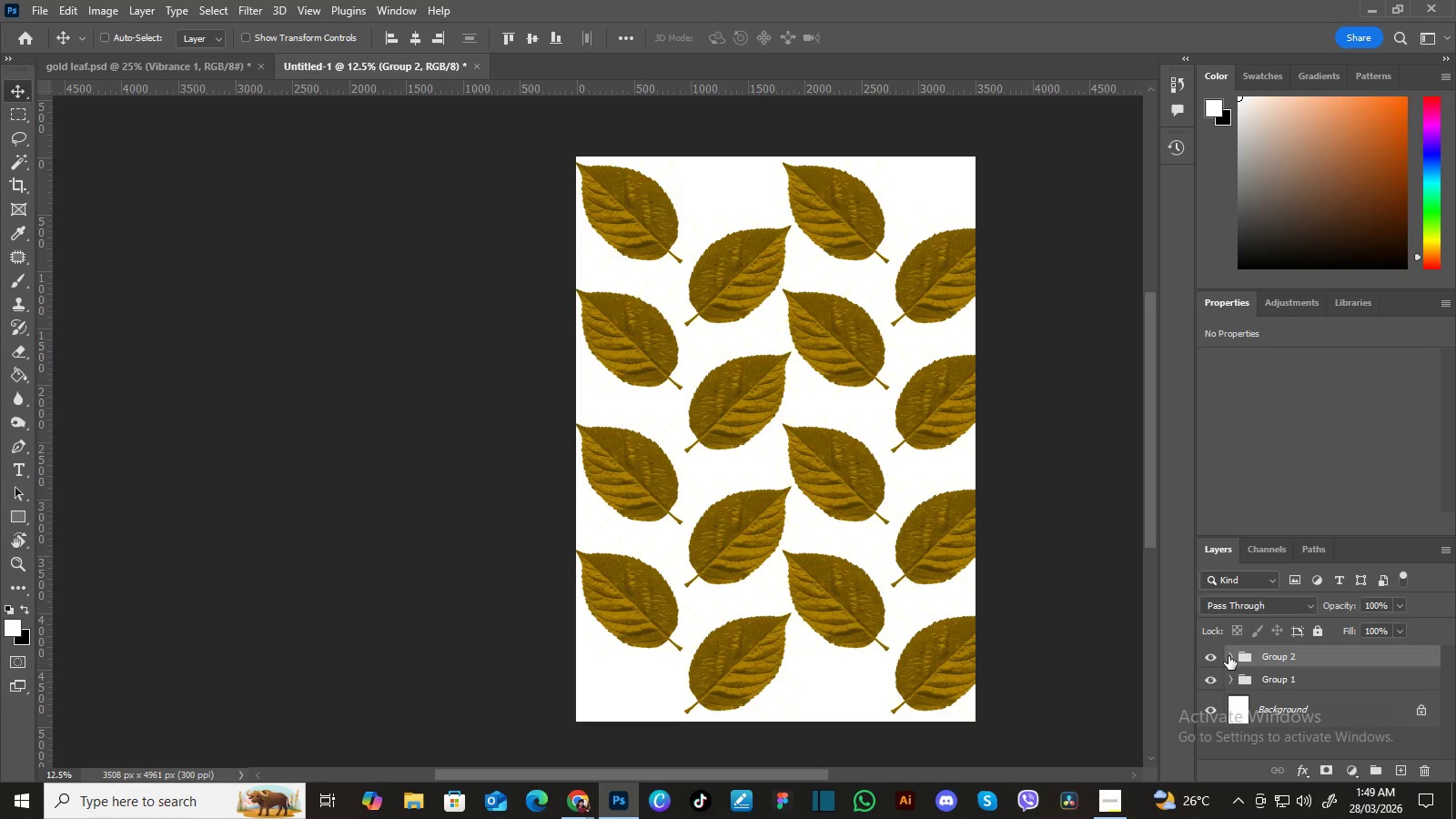 
wait(7.33)
 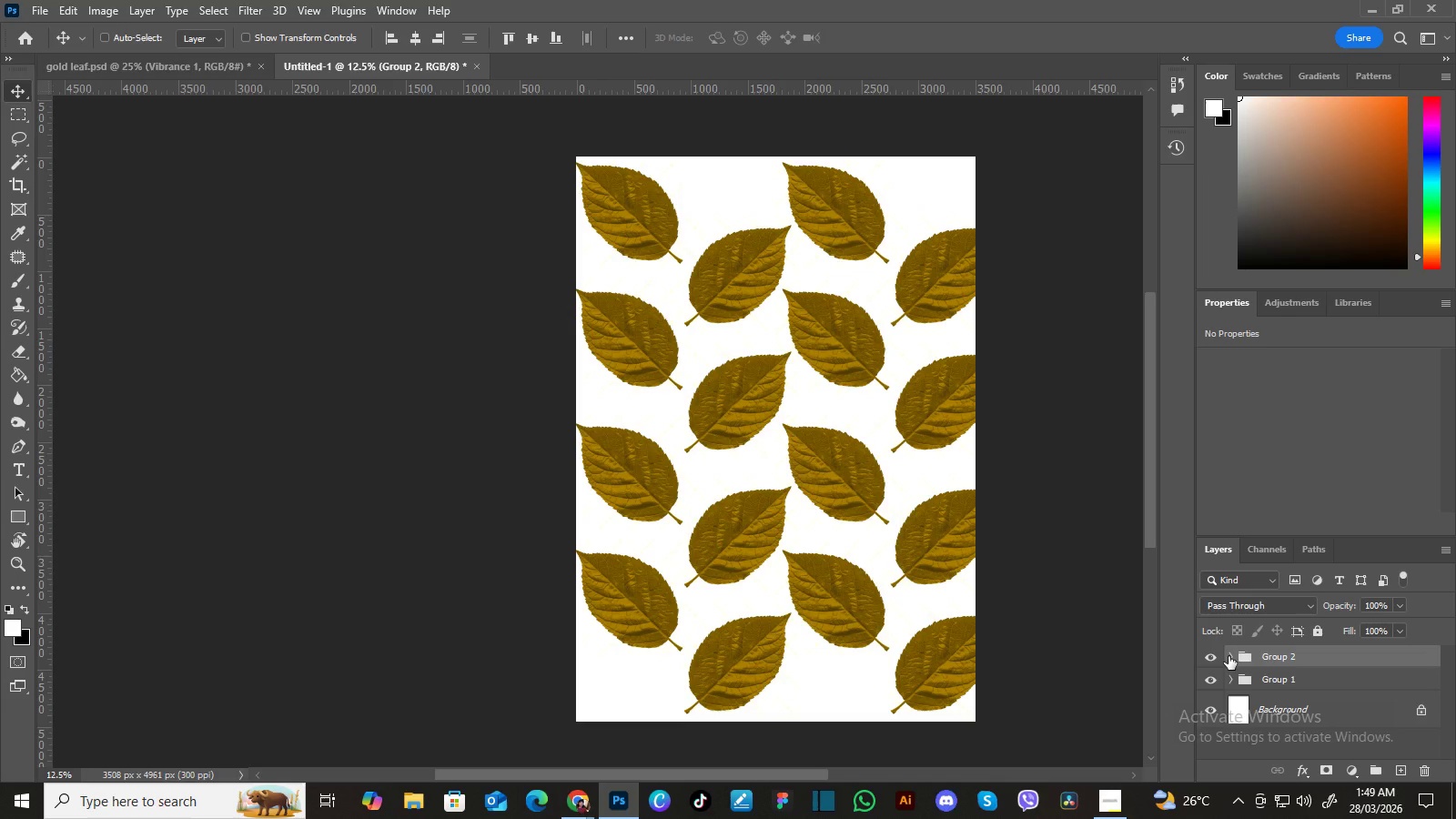 
left_click([1231, 657])
 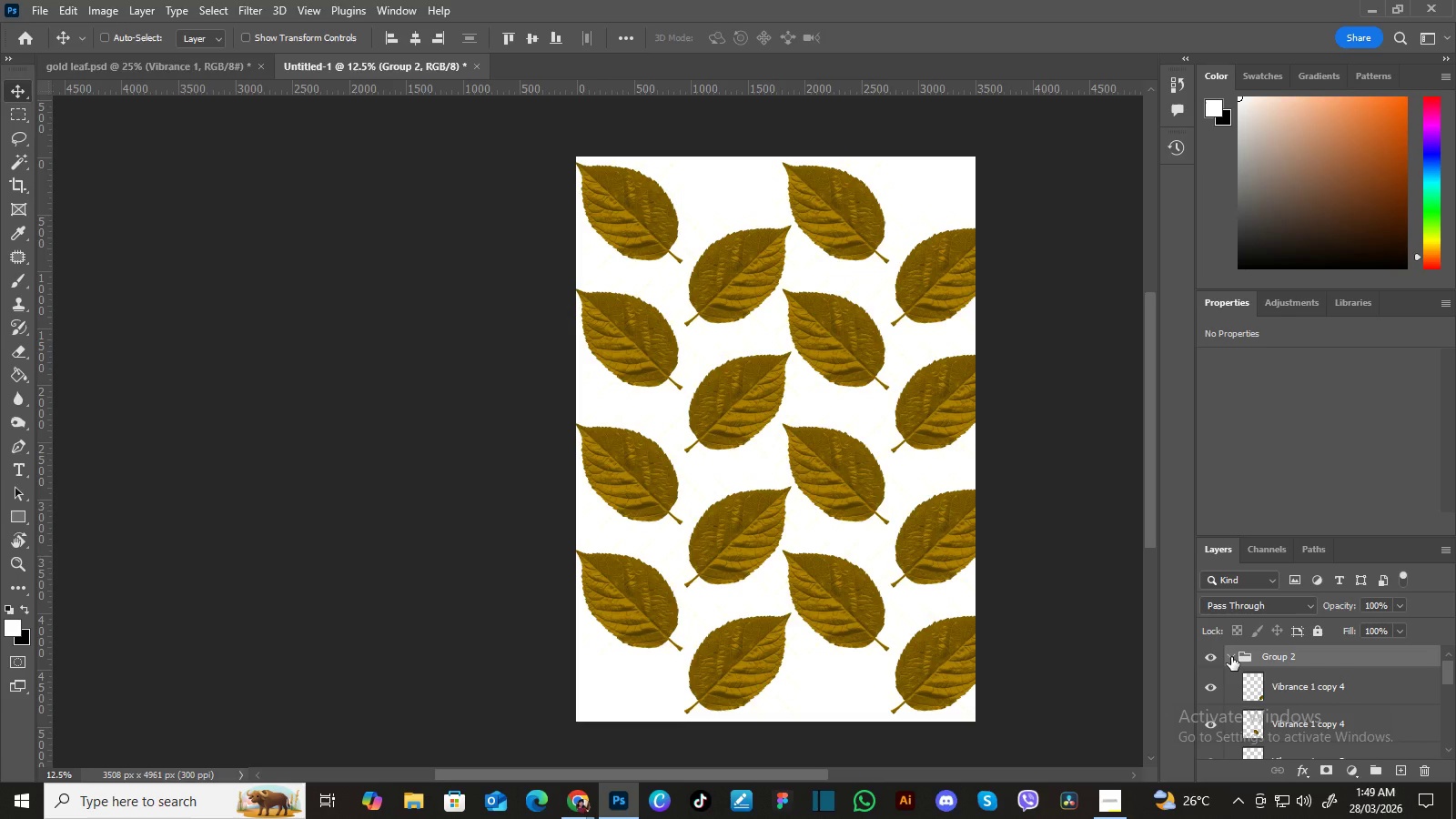 
wait(8.06)
 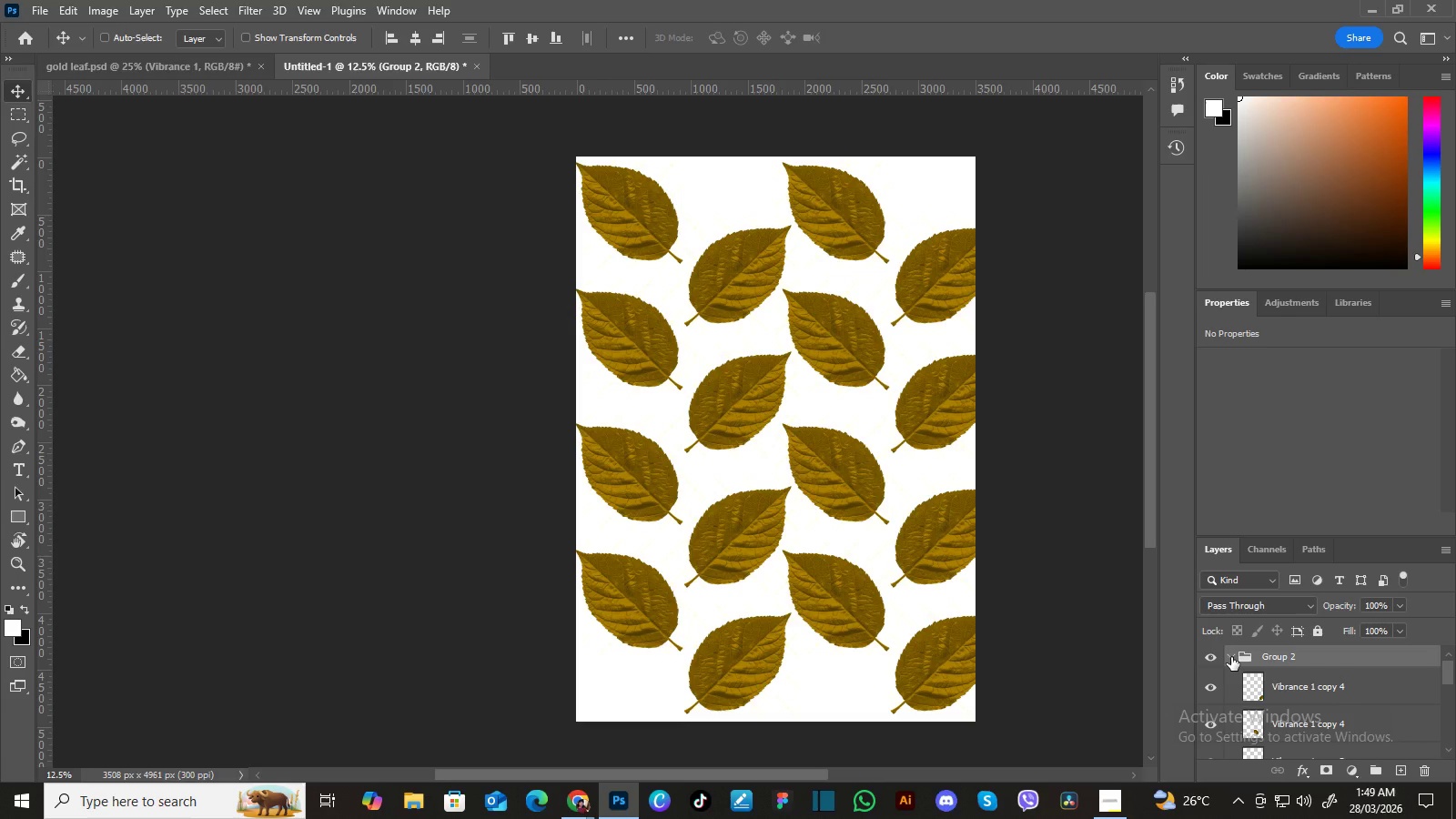 
left_click([1231, 657])
 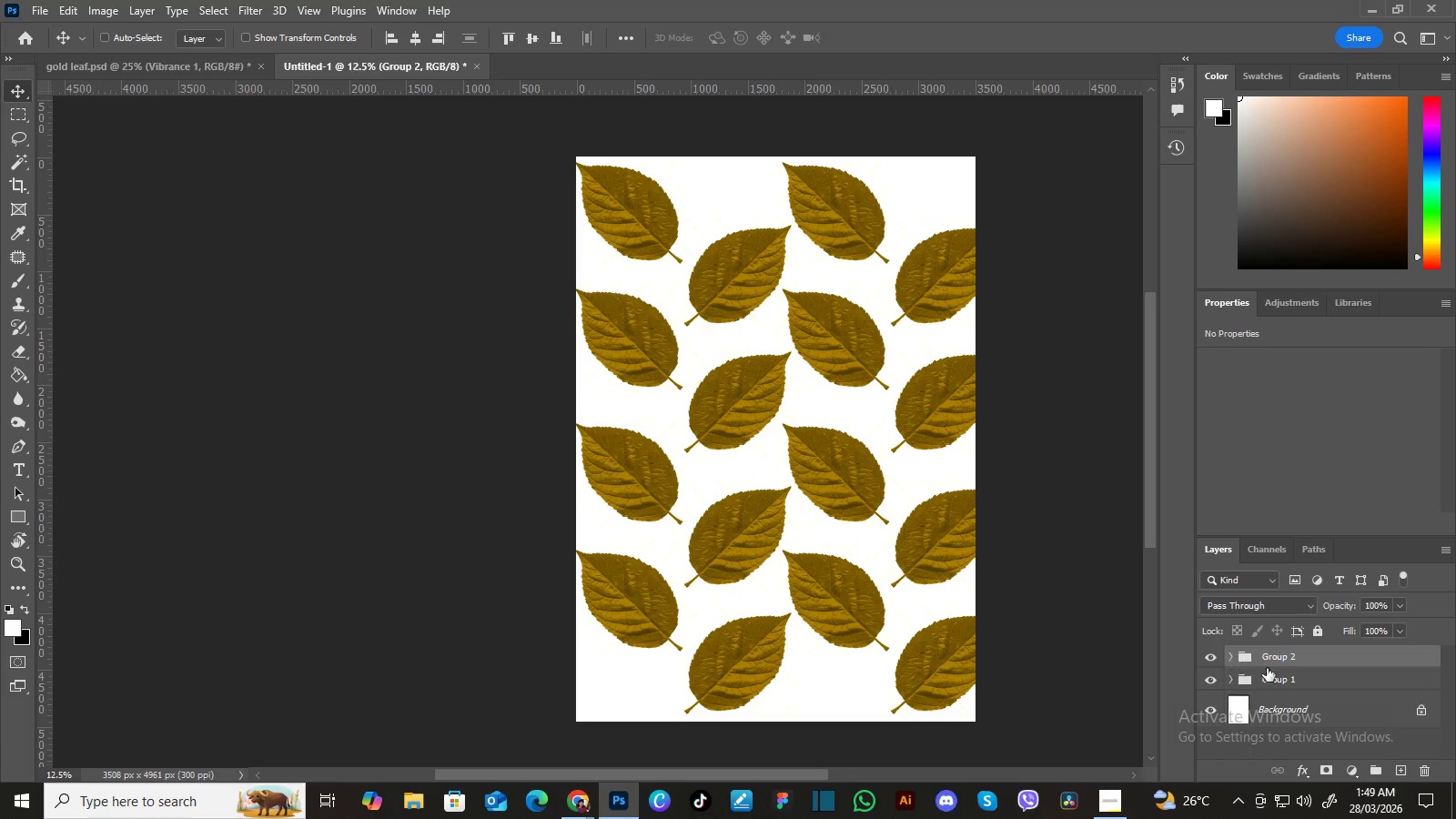 
hold_key(key=ControlLeft, duration=0.5)
left_click([1286, 675])
 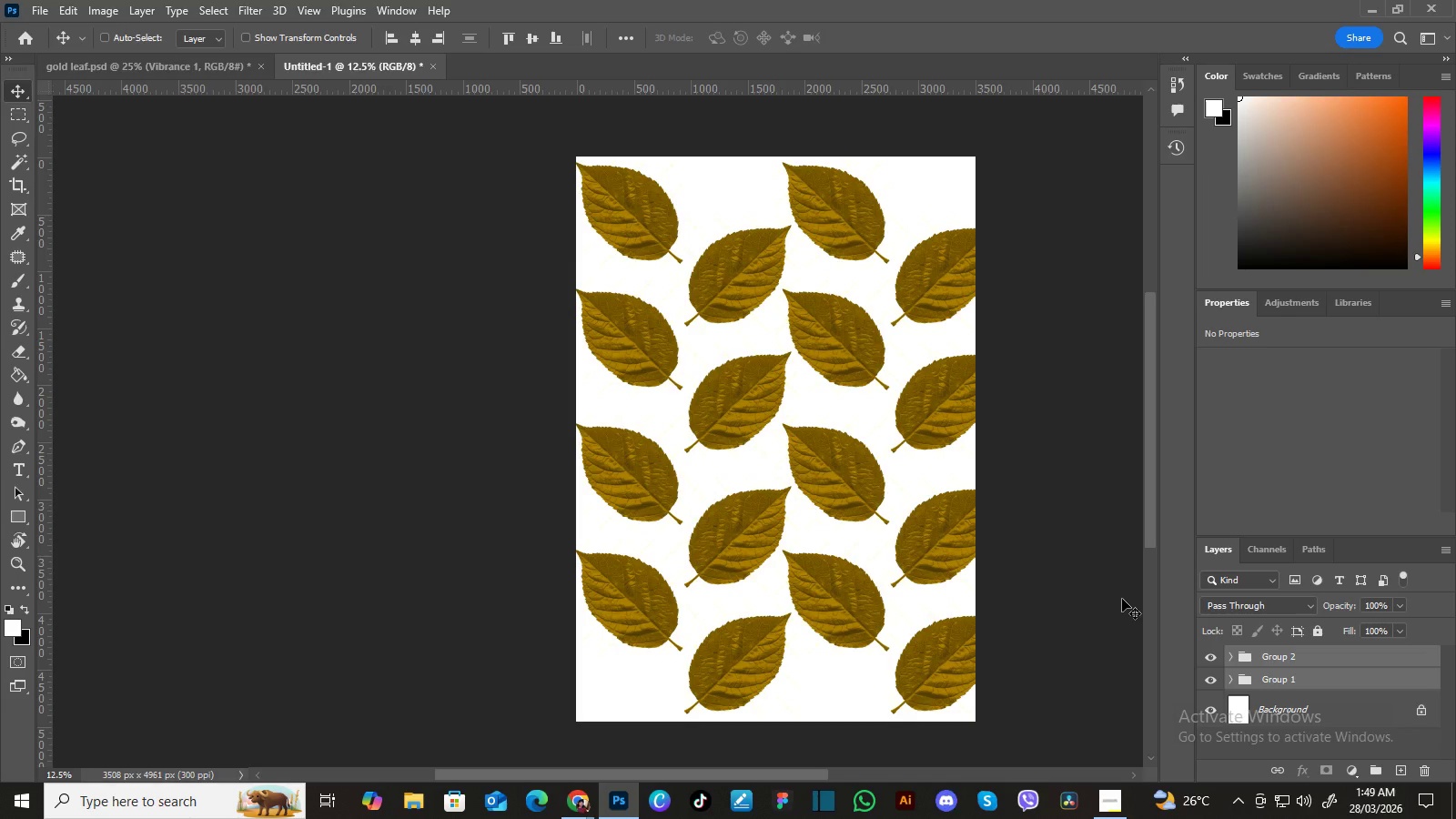 
key(ArrowLeft)
 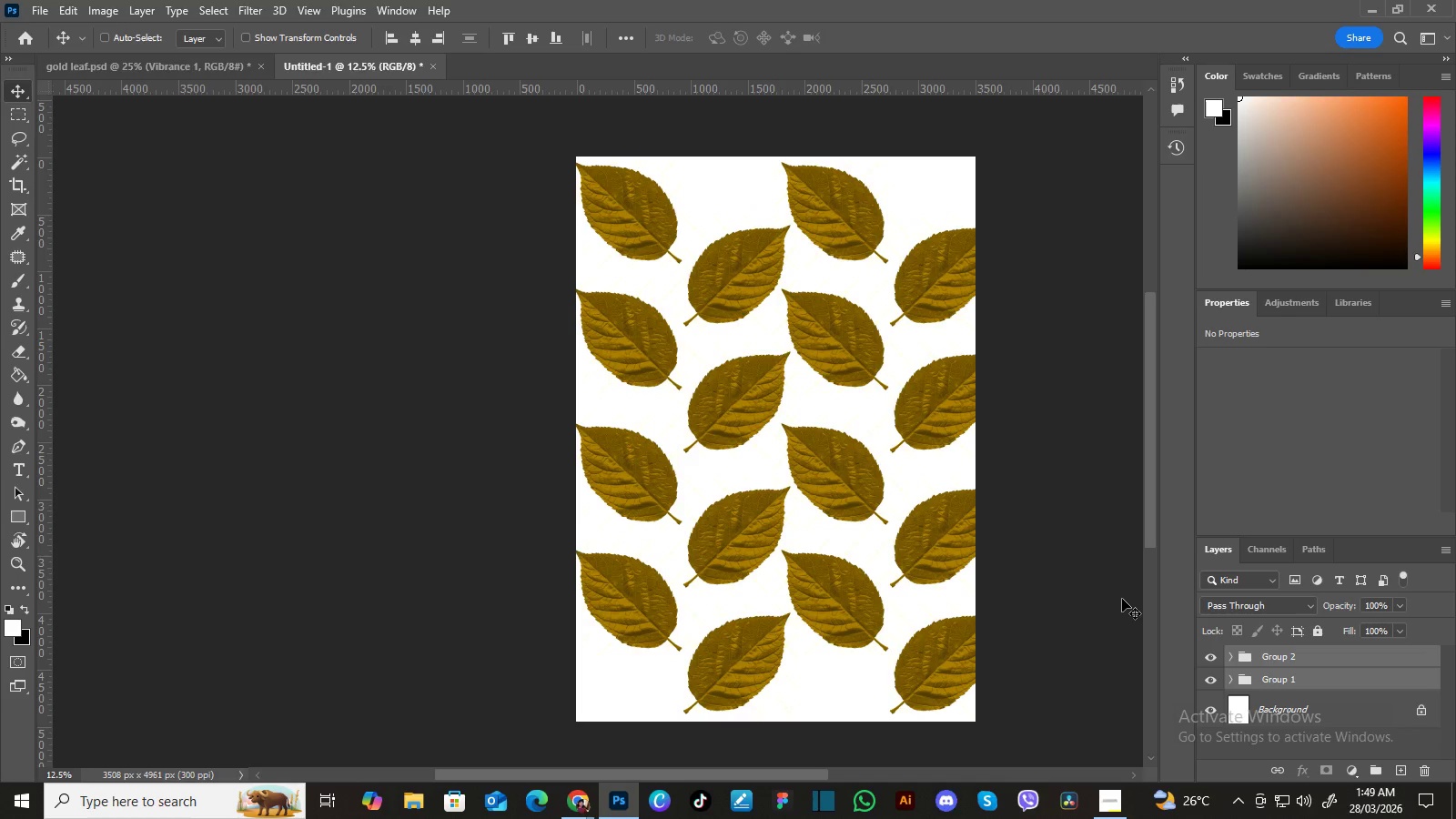 
key(ArrowLeft)
 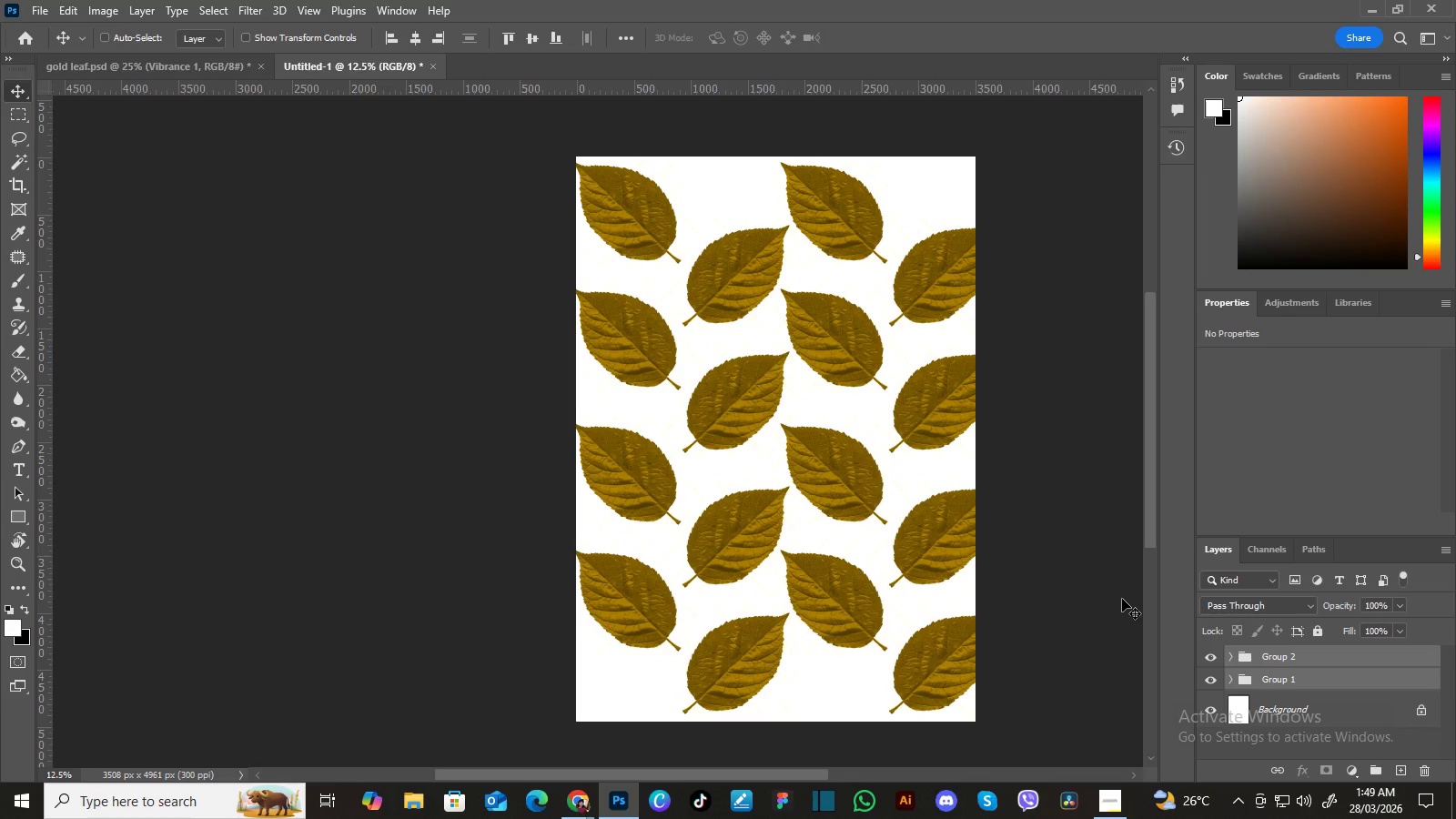 
key(ArrowLeft)
 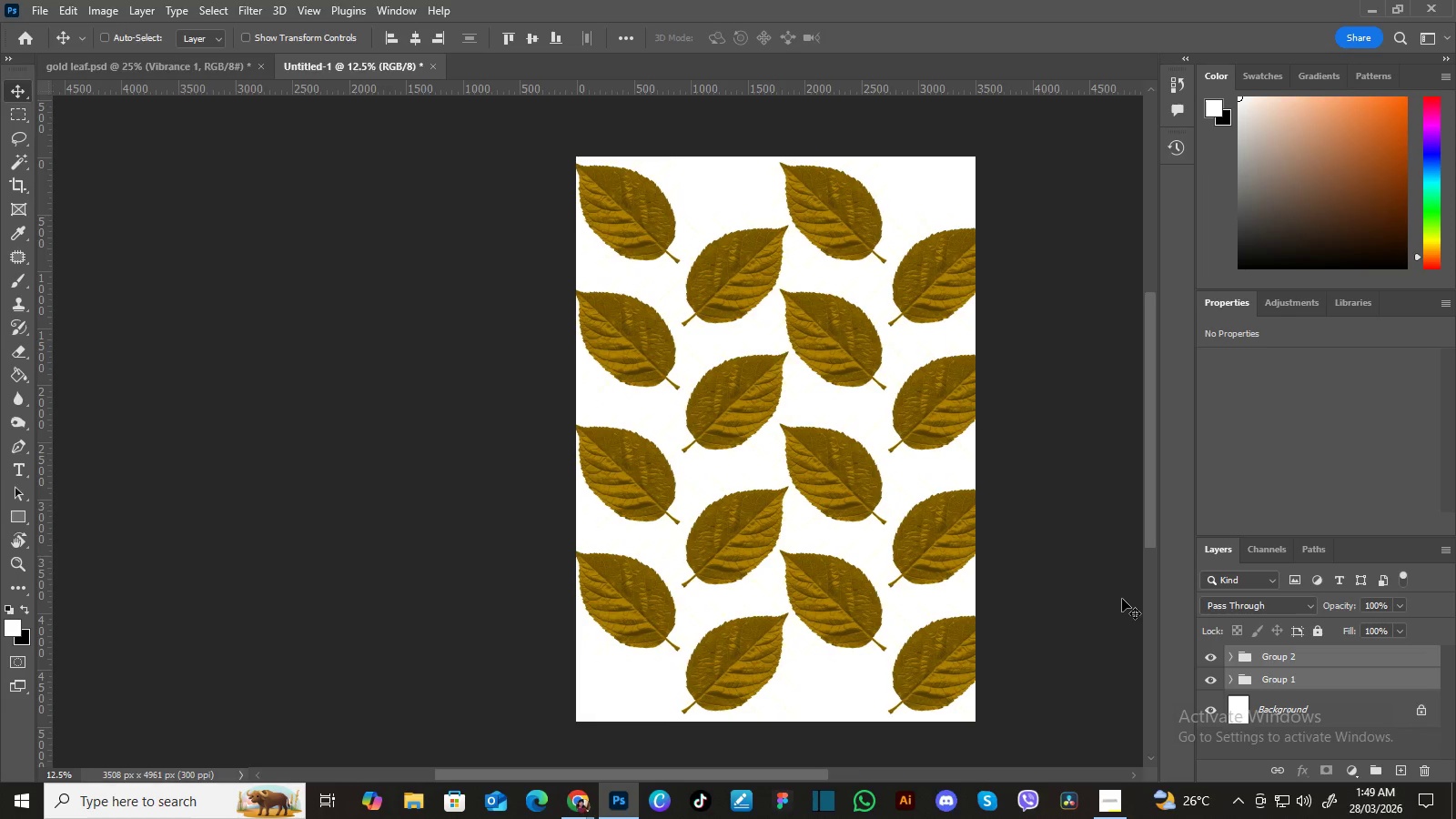 
key(ArrowLeft)
 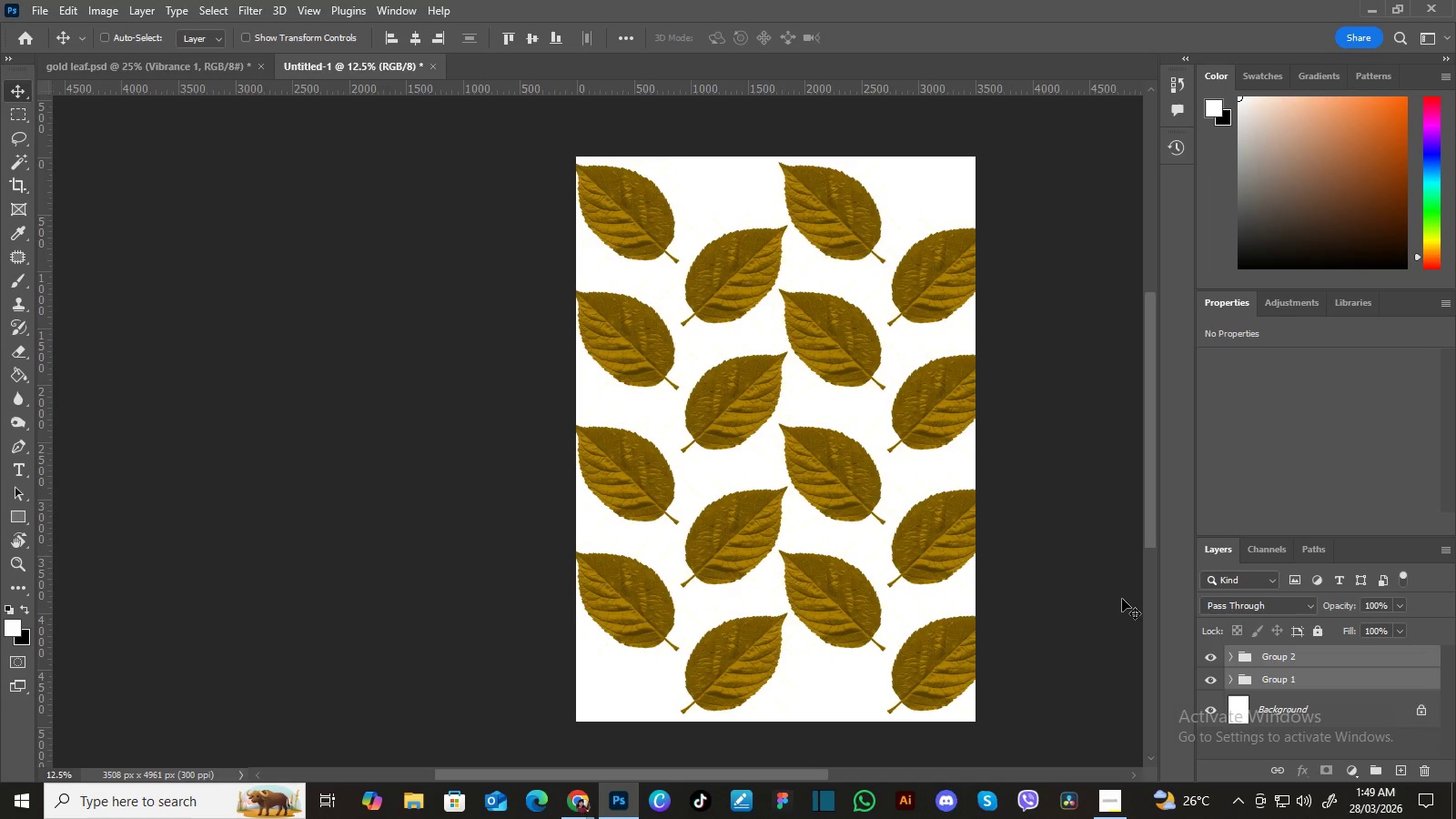 
key(ArrowLeft)
 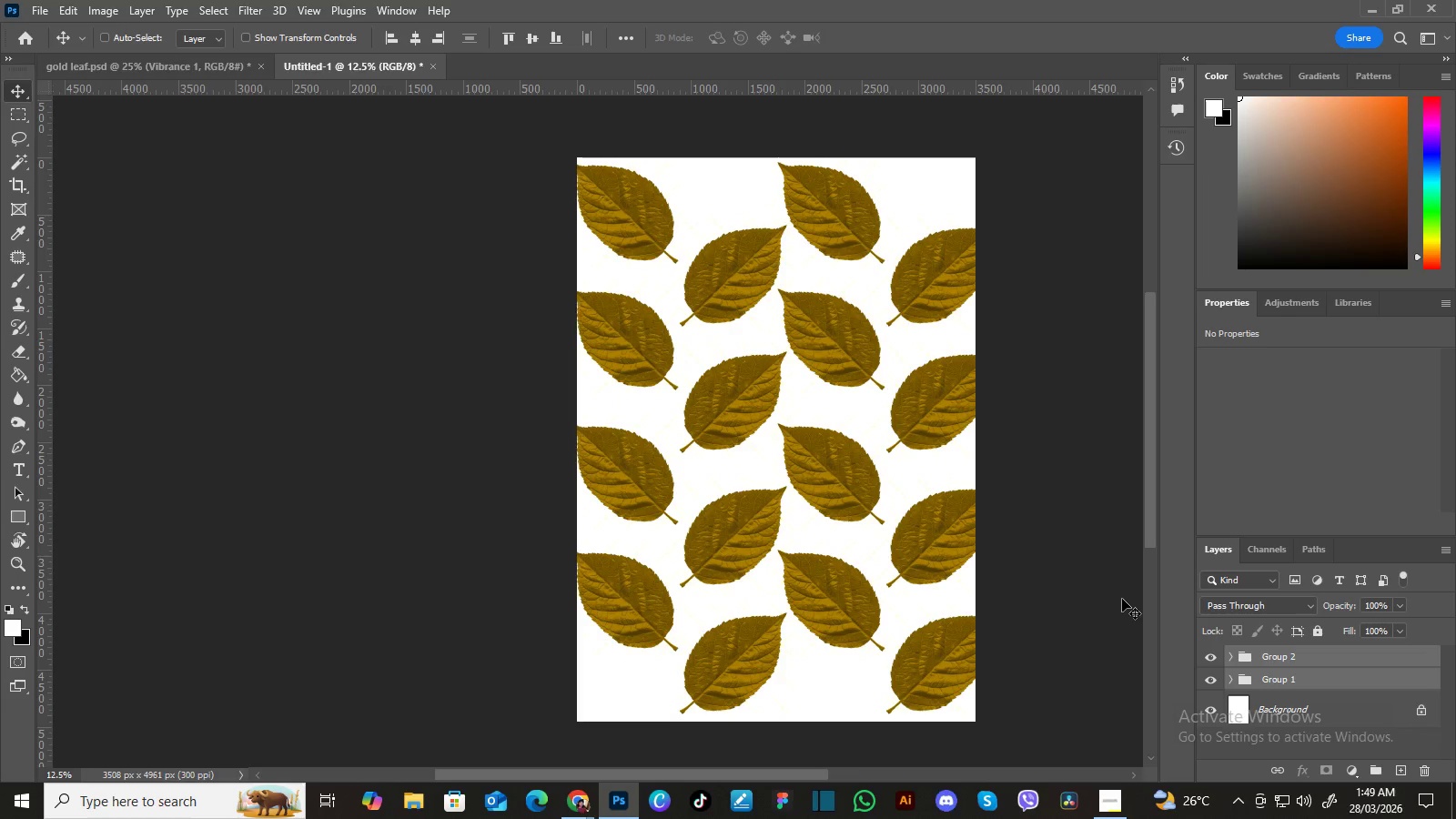 
key(ArrowLeft)
 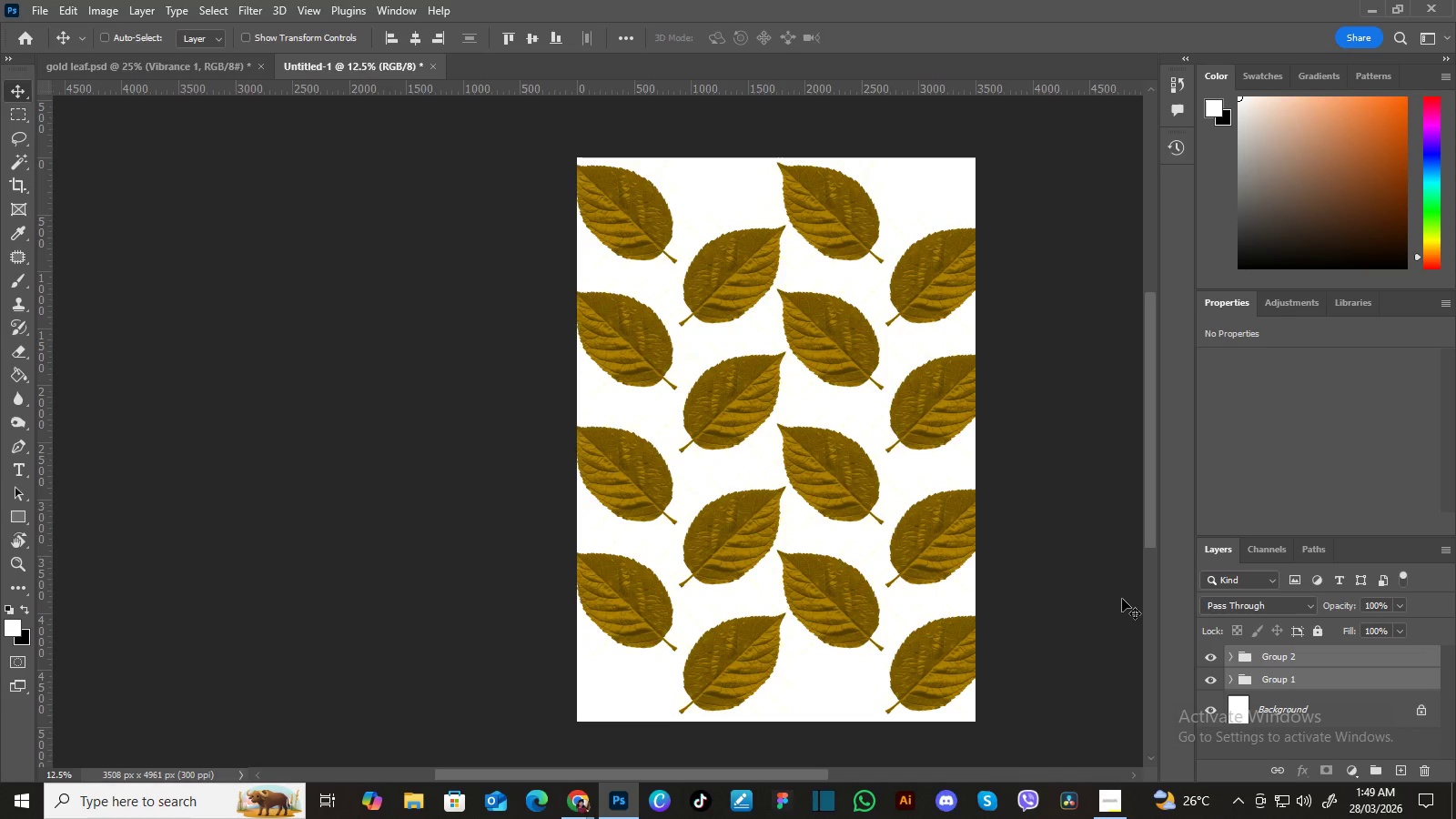 
key(ArrowLeft)
 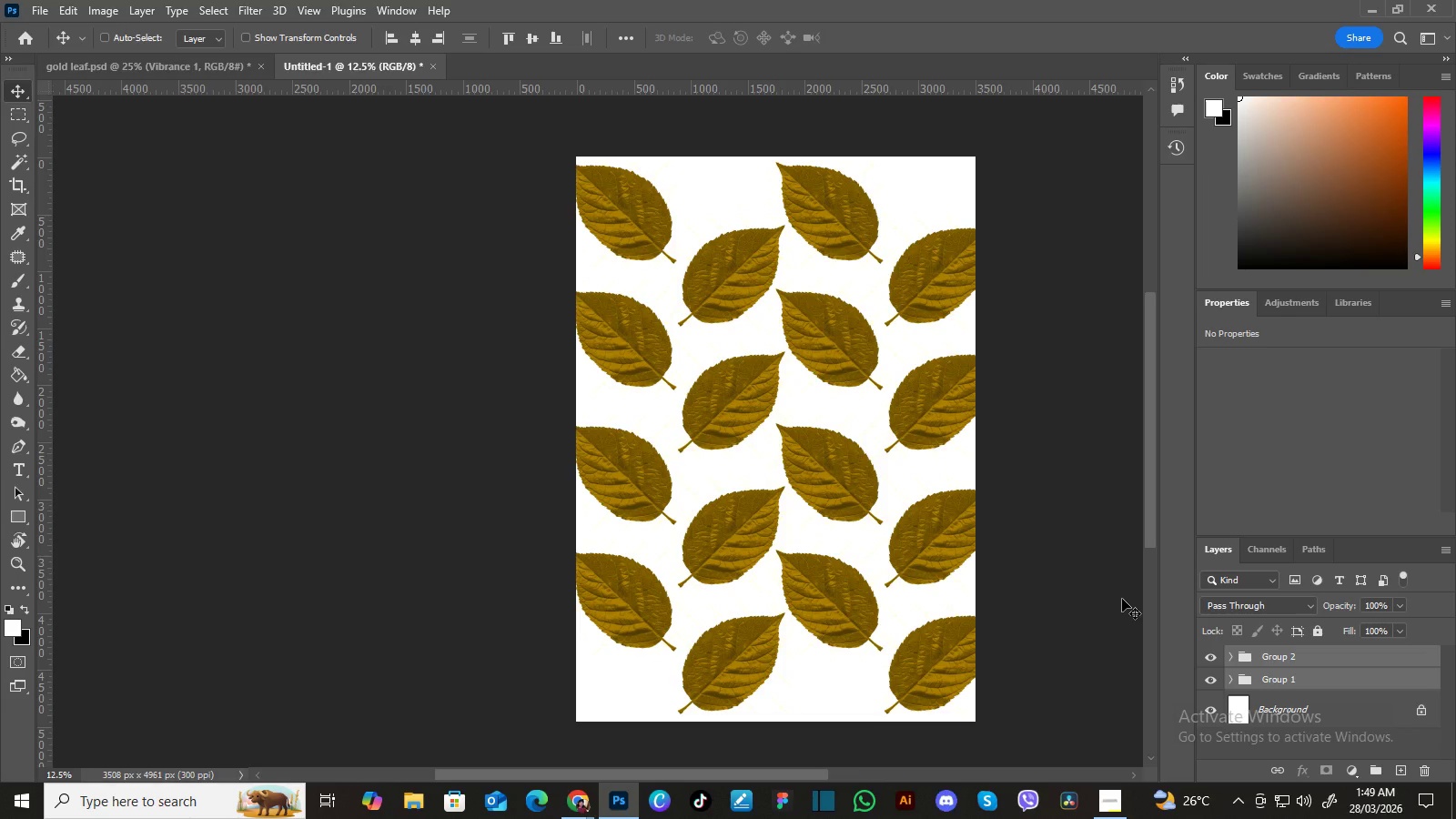 
key(ArrowLeft)
 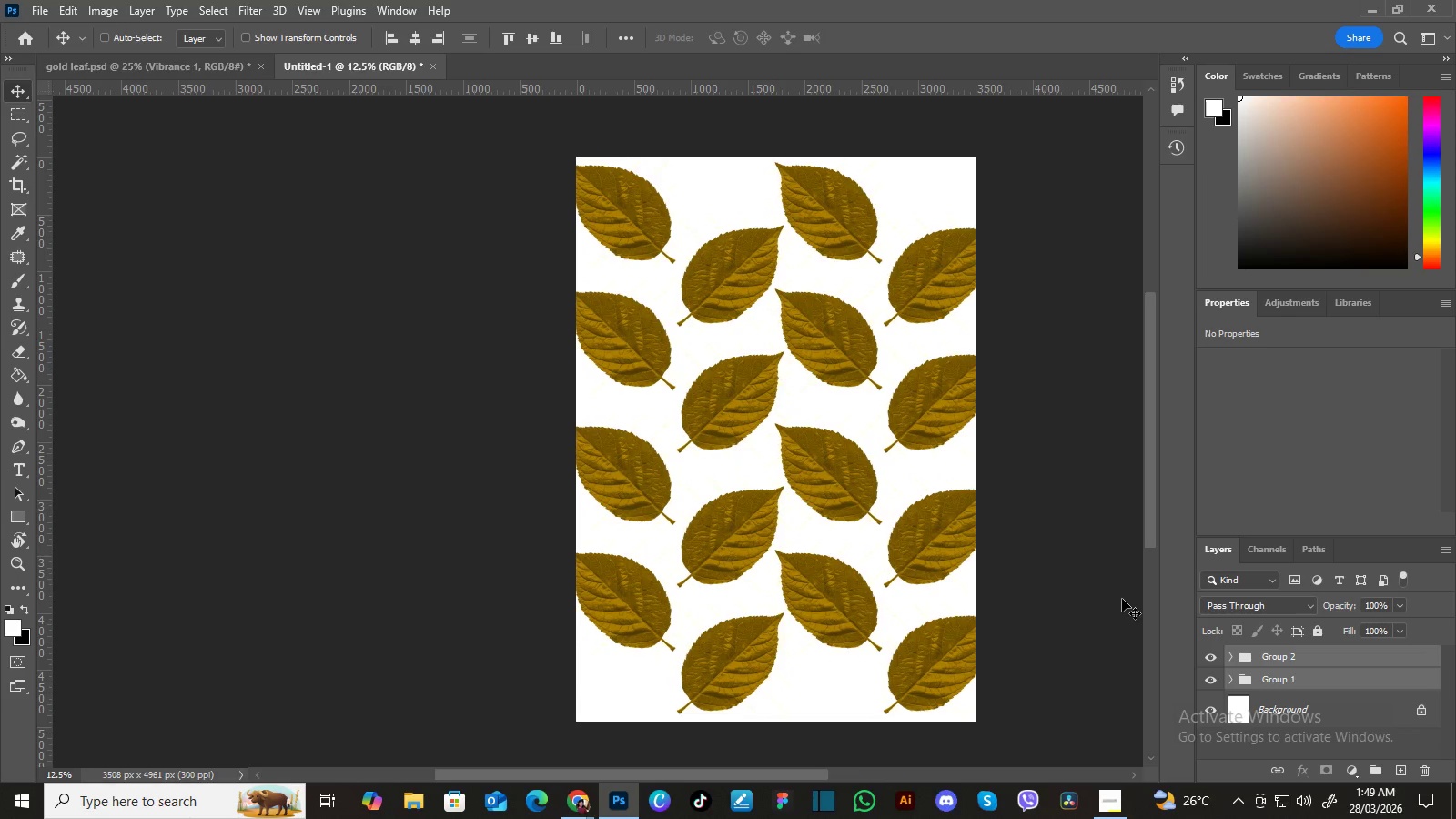 
key(ArrowLeft)
 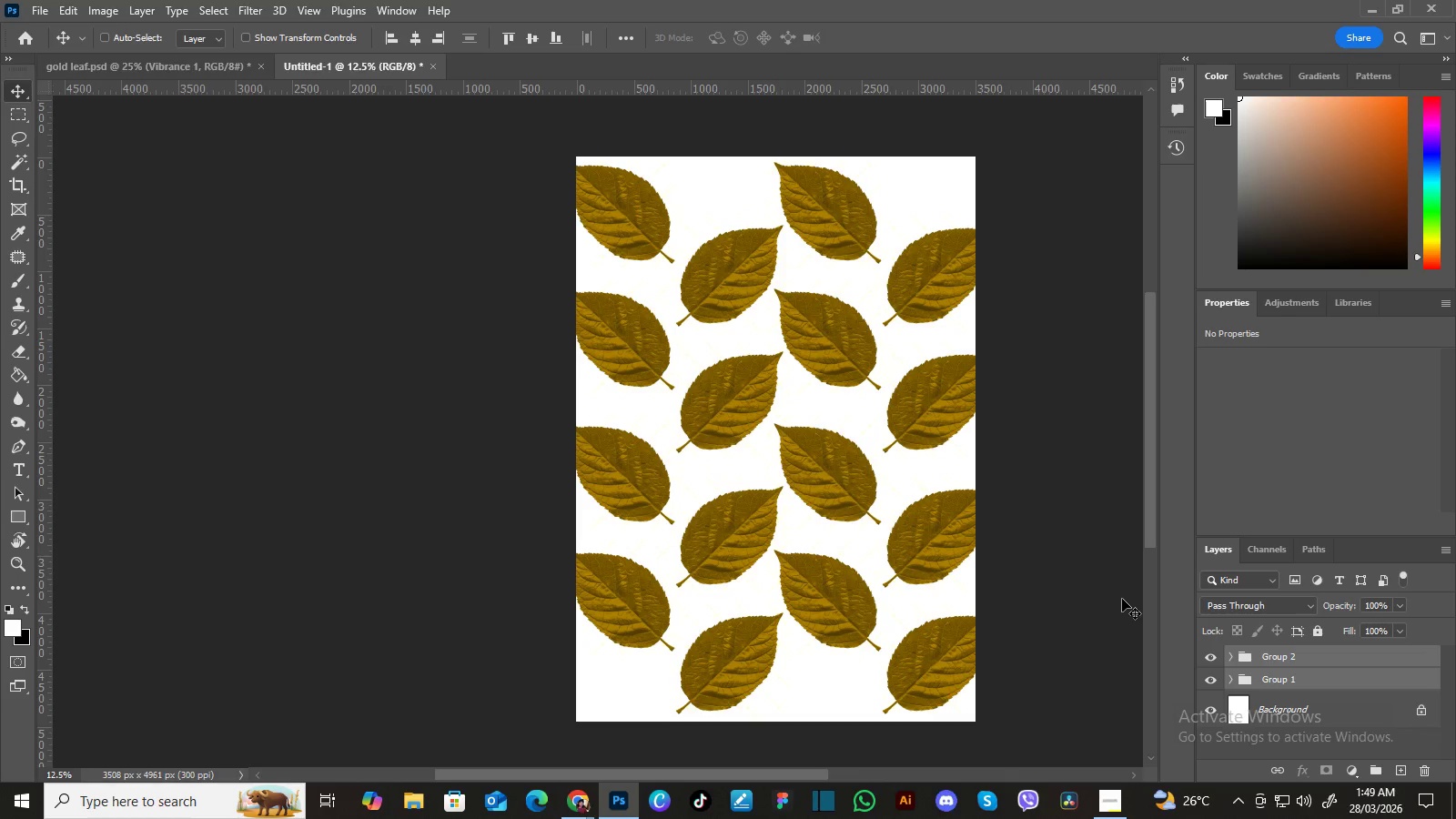 
key(ArrowLeft)
 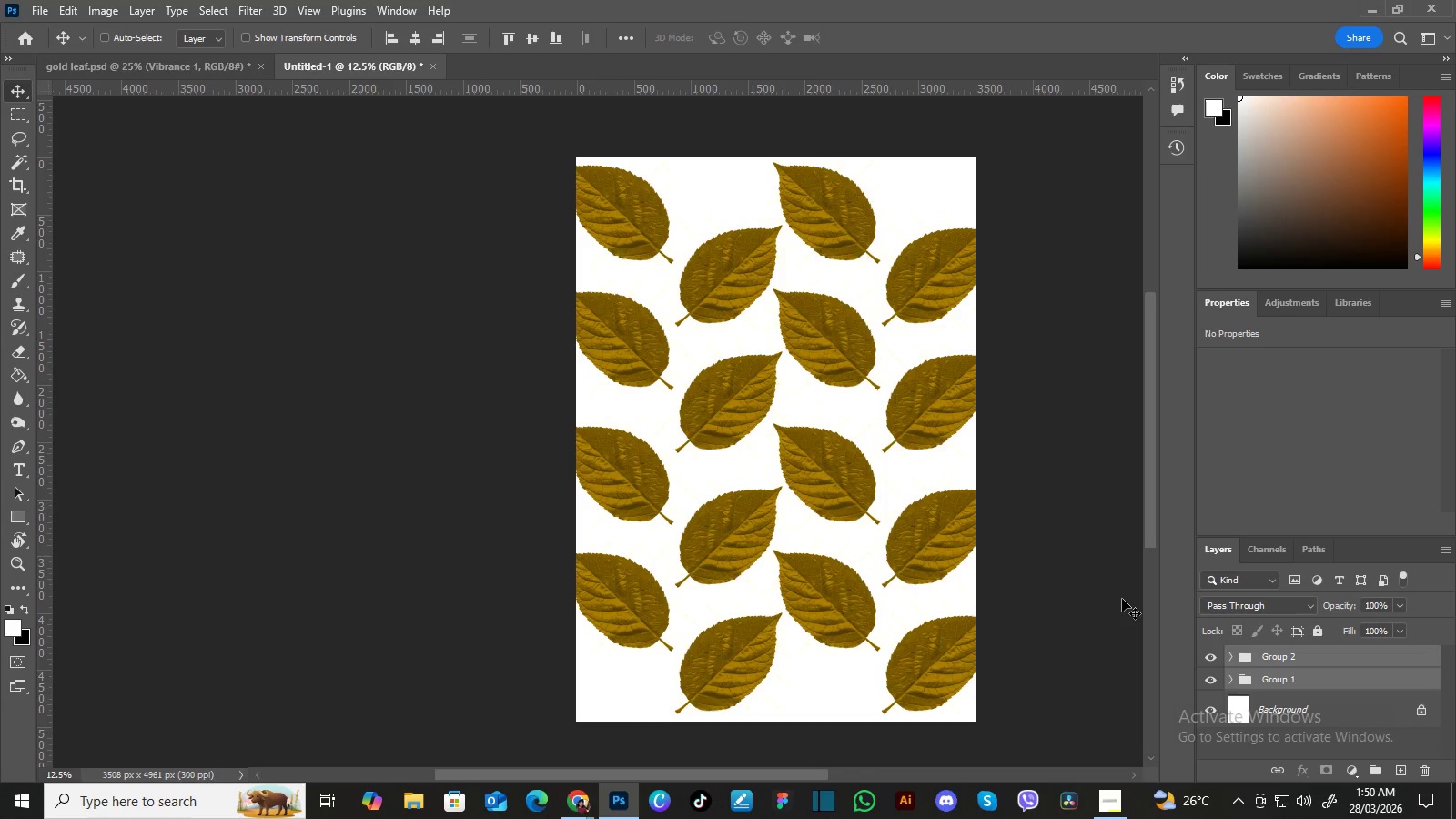 
key(ArrowLeft)
 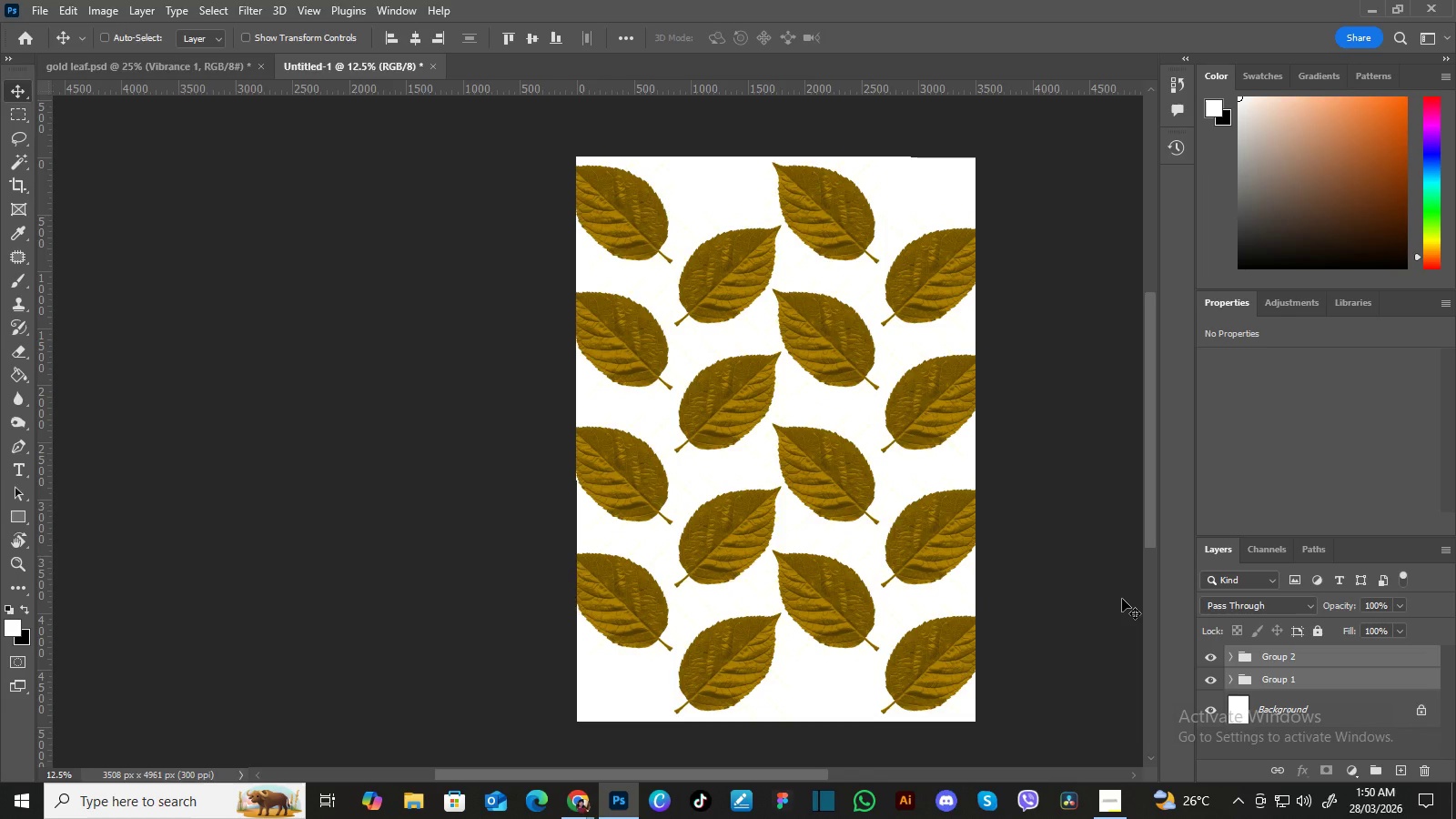 
key(ArrowRight)
 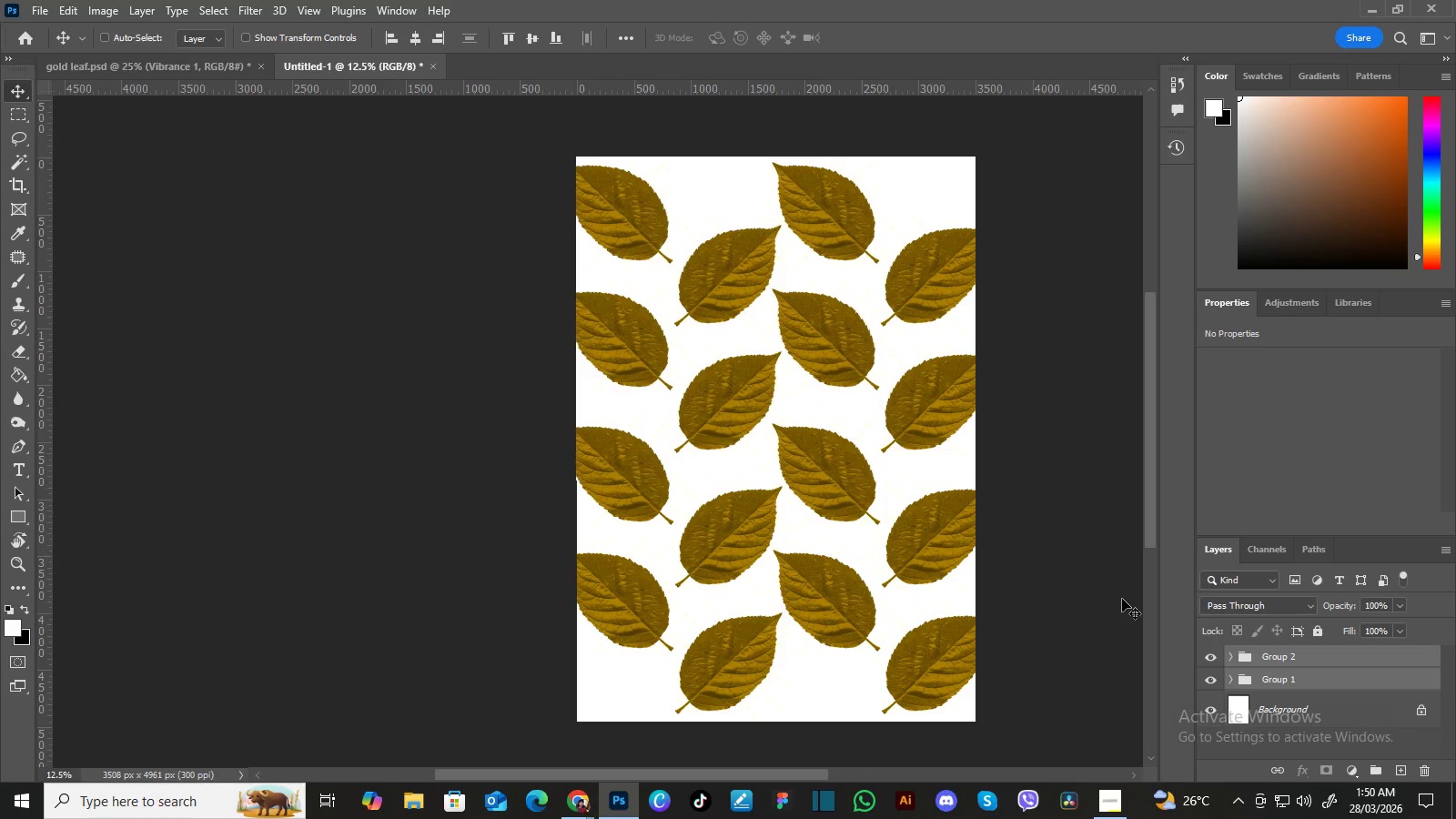 
key(ArrowLeft)
 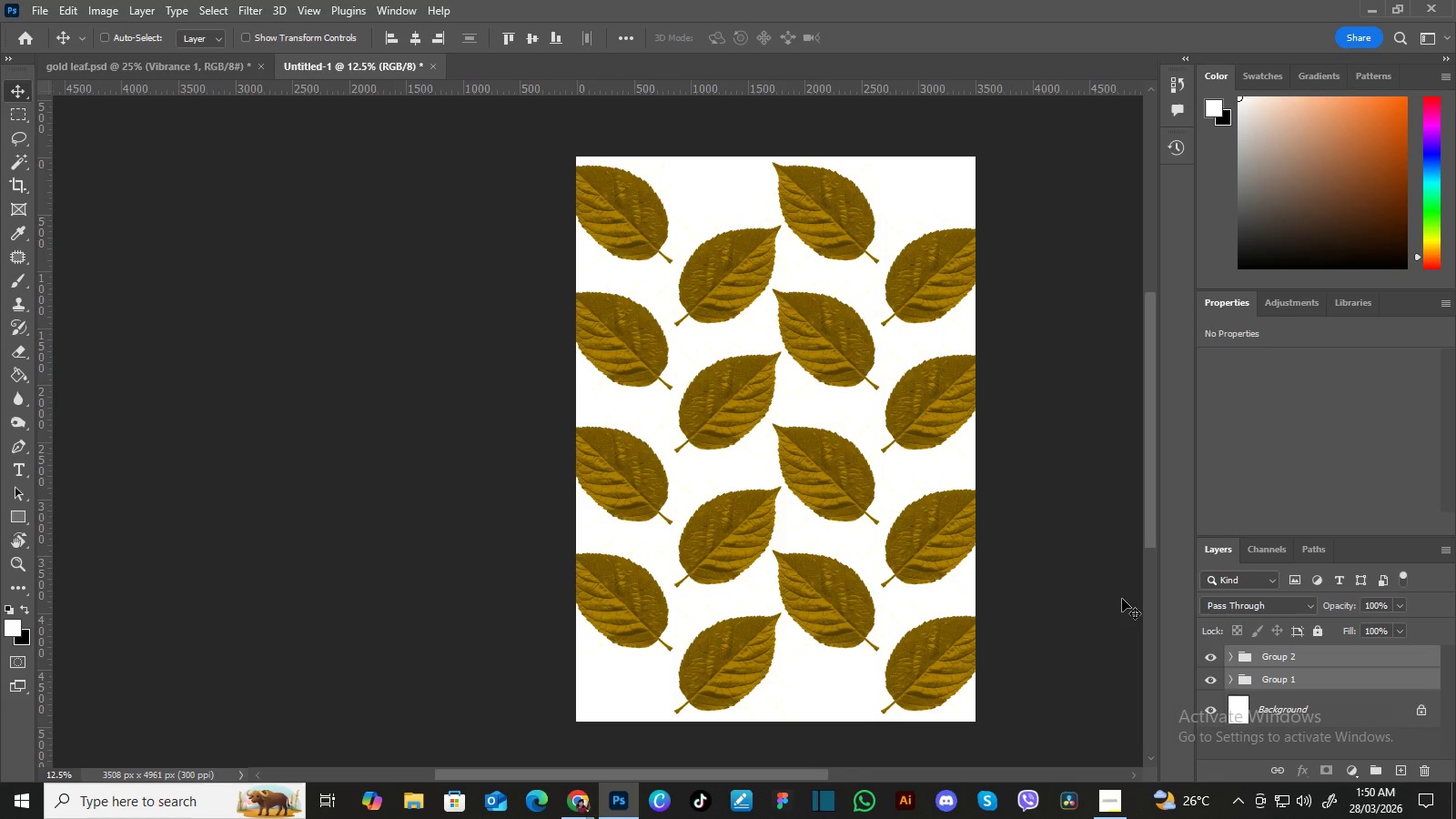 
key(ArrowLeft)
 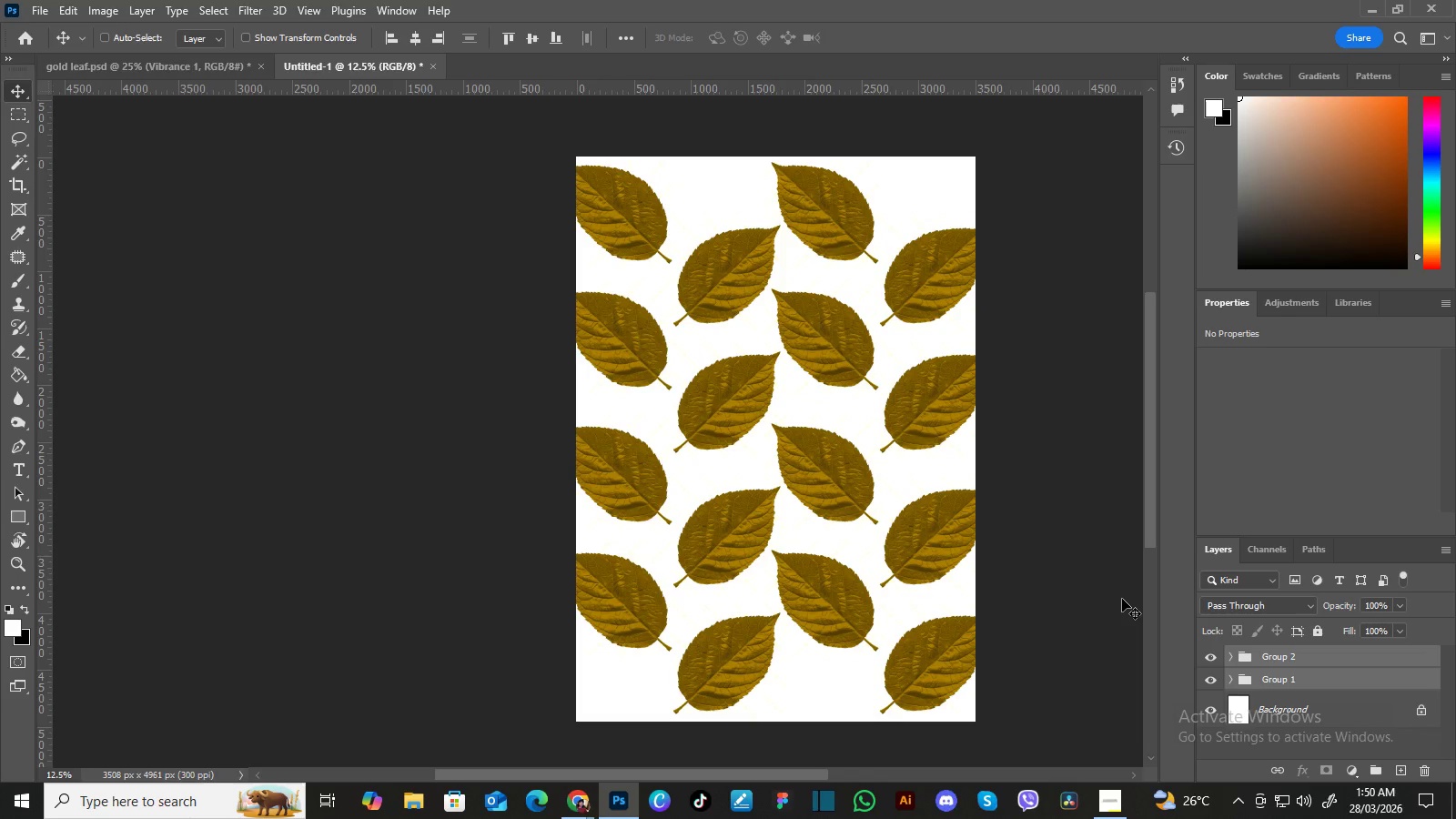 
key(ArrowRight)
 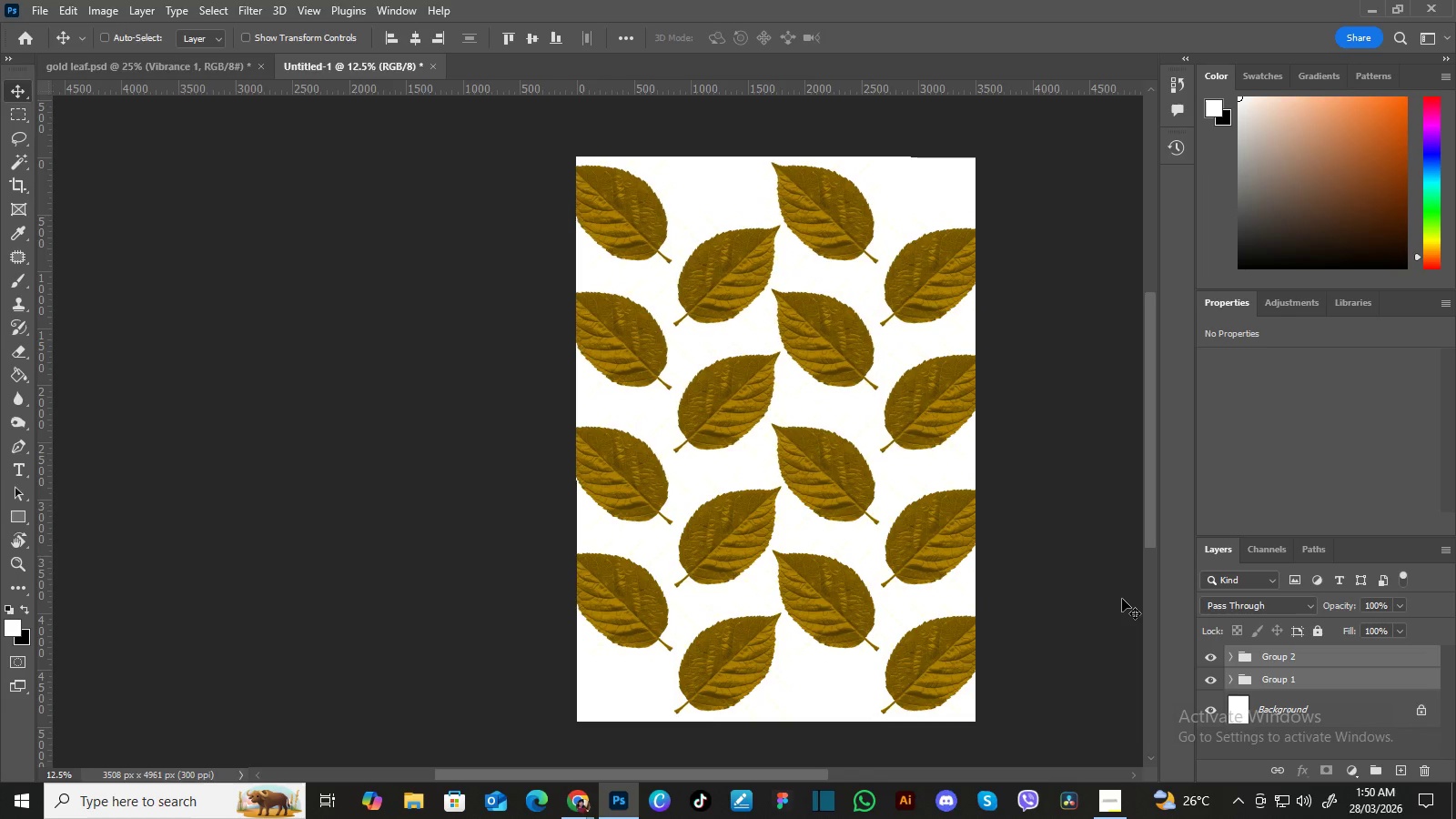 
key(ArrowLeft)
 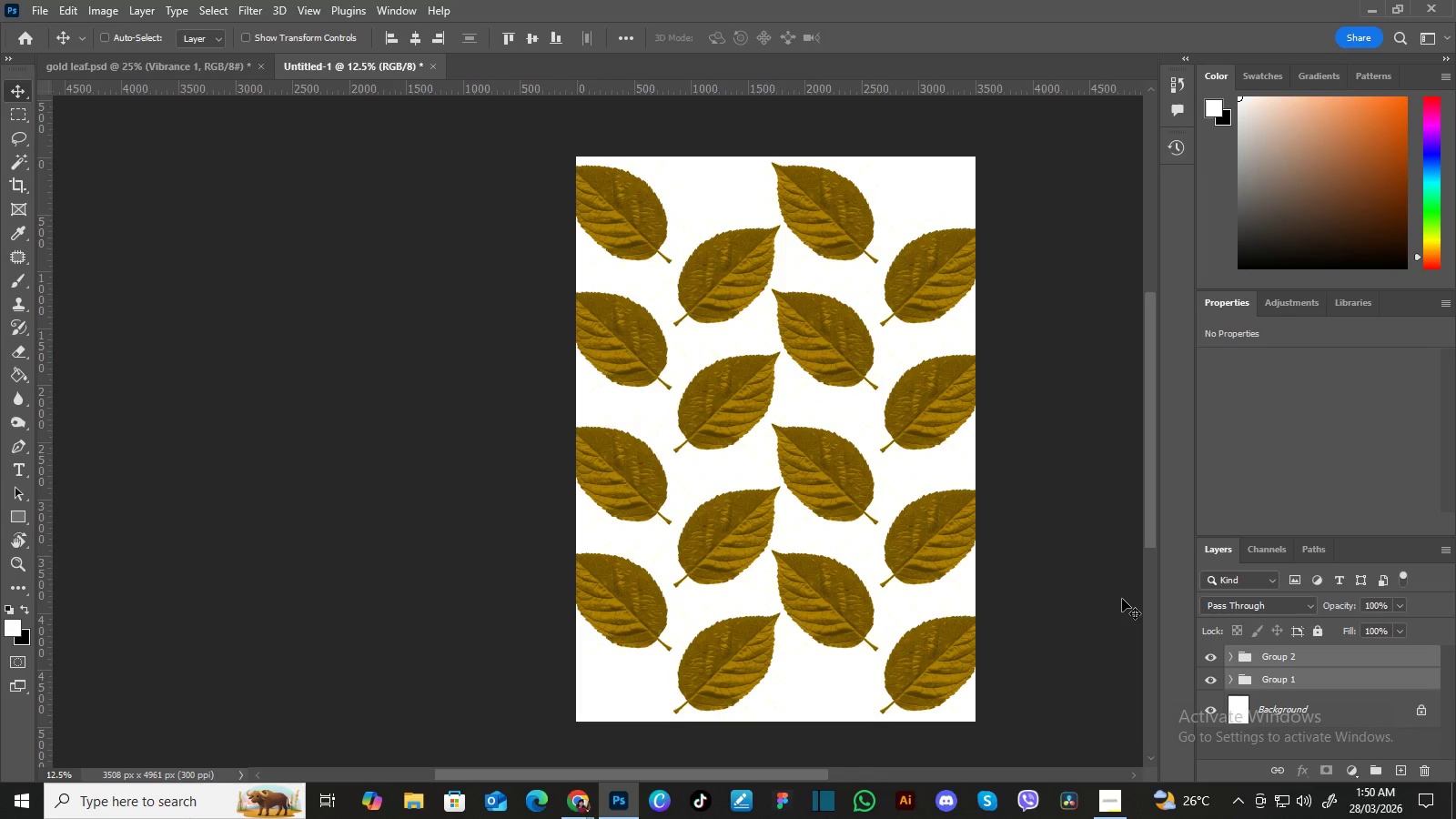 
key(ArrowLeft)
 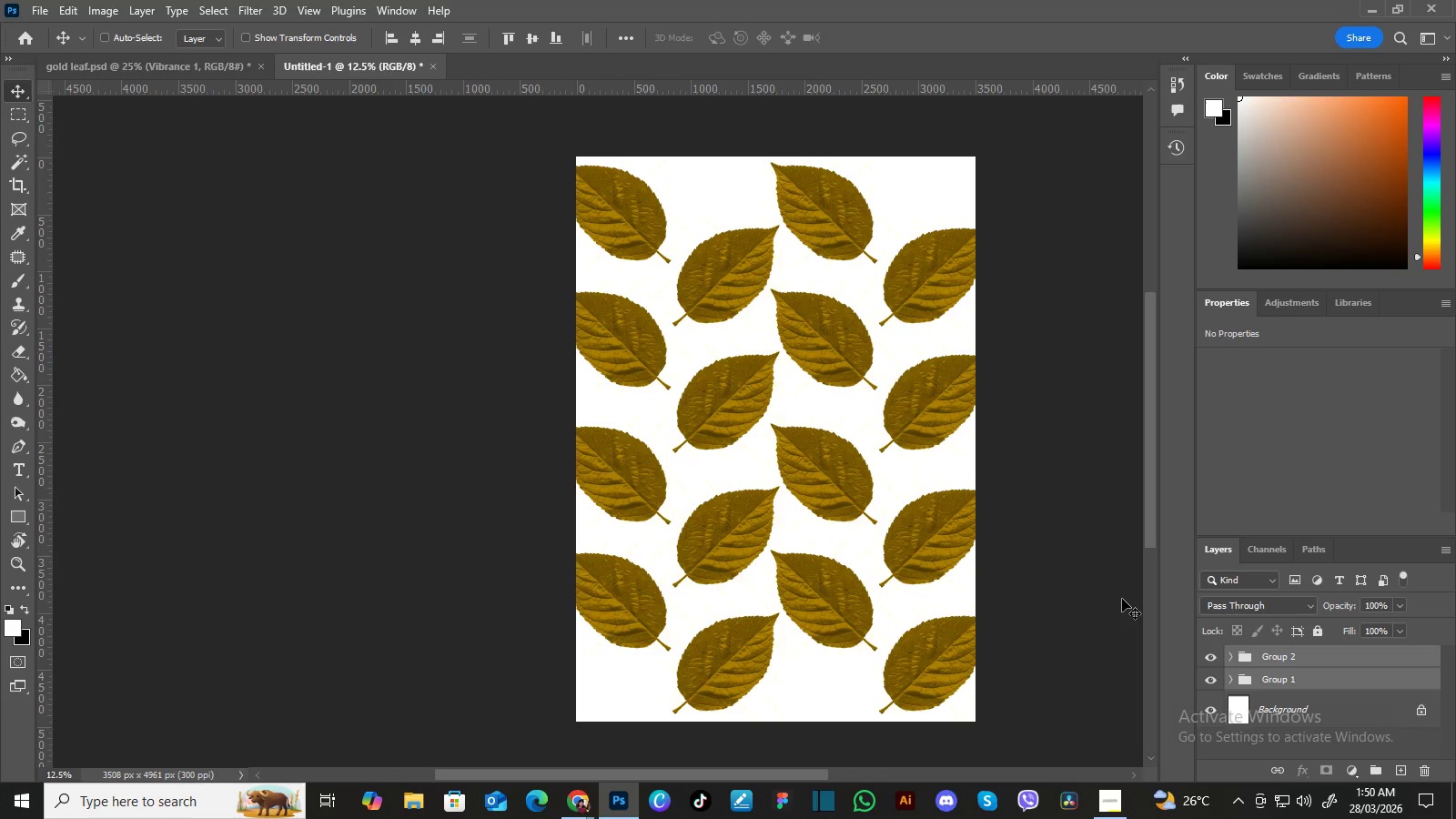 
key(ArrowRight)
 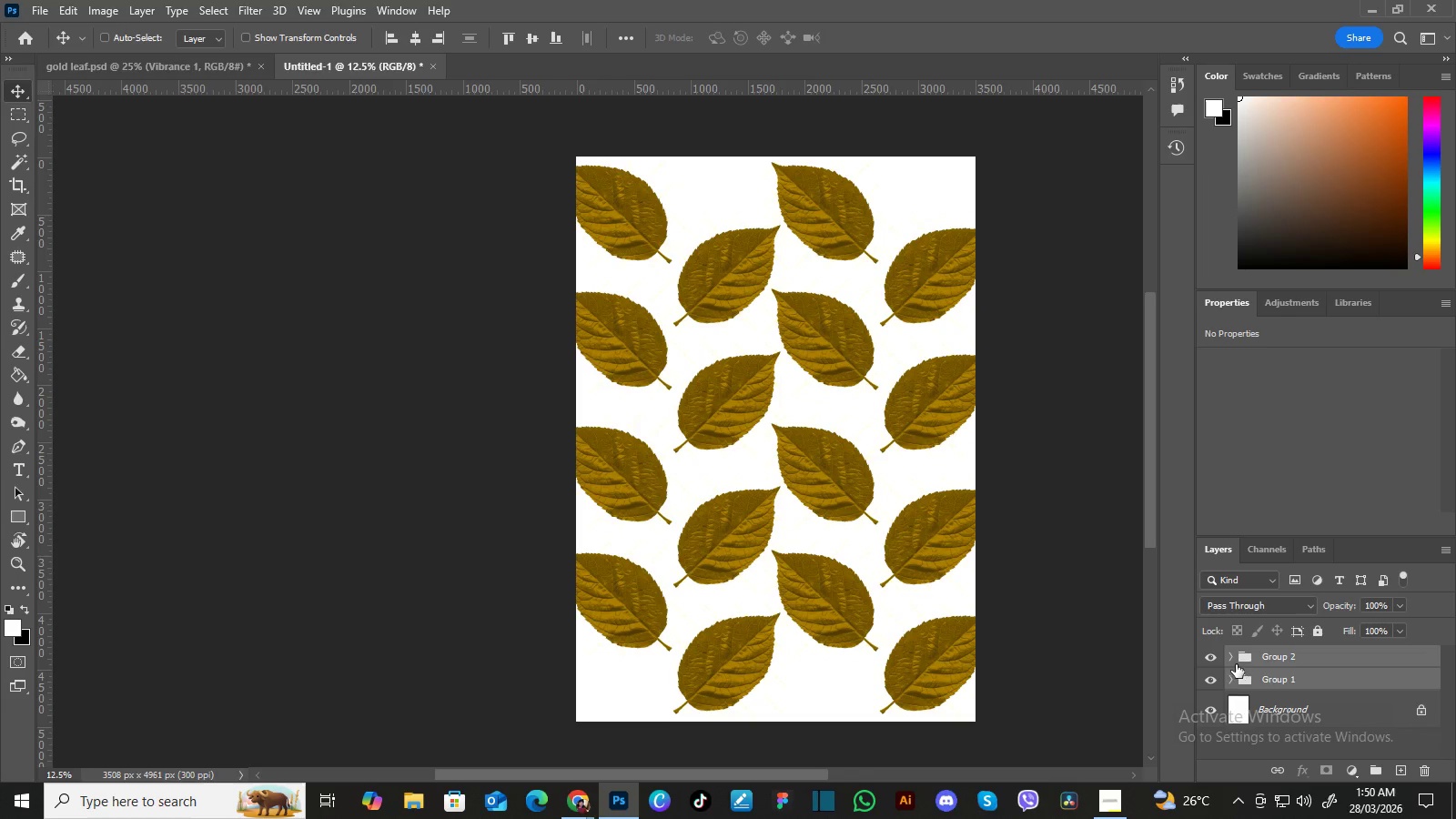 
left_click([1231, 659])
 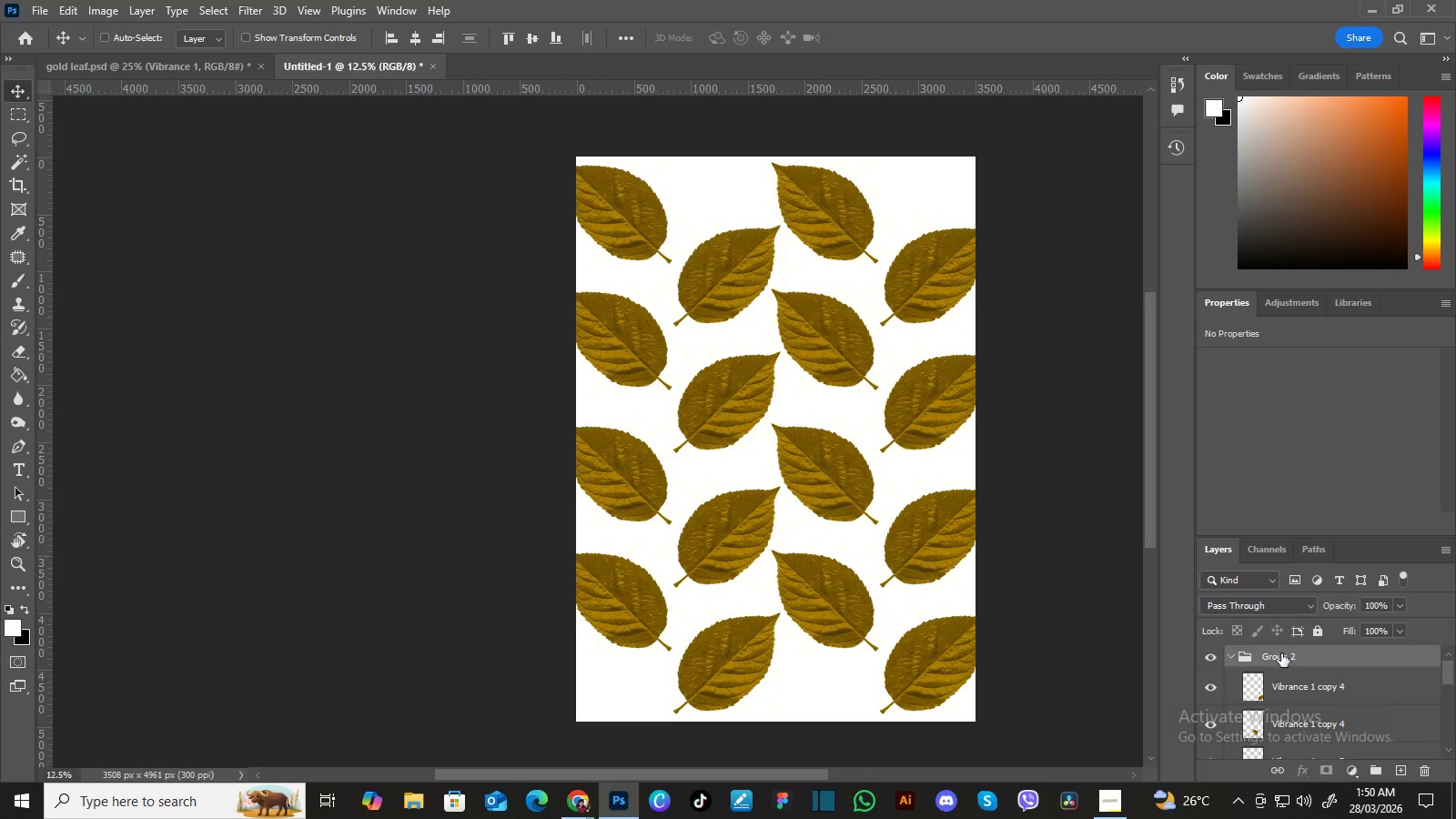 
right_click([1269, 652])
 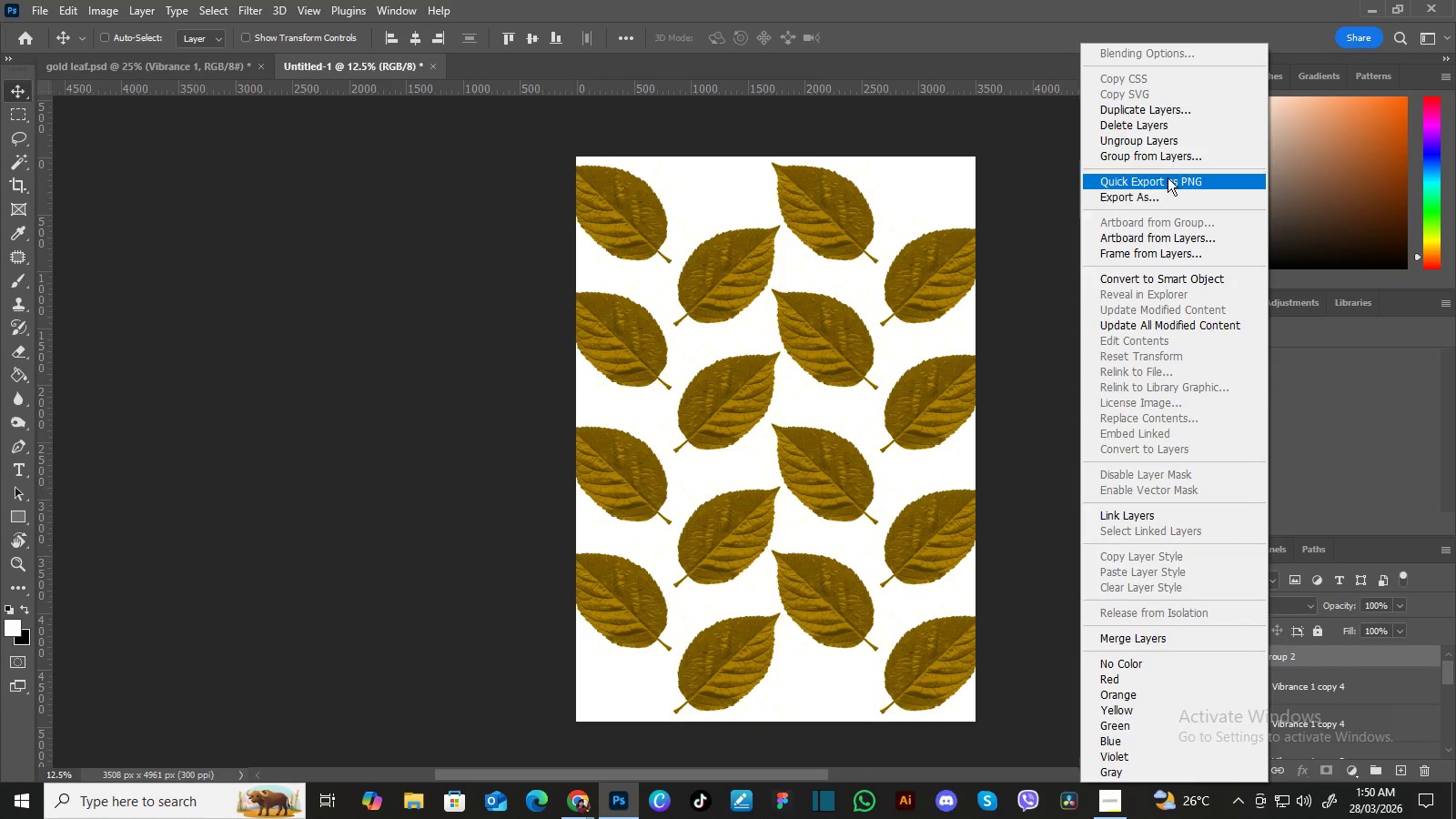 
left_click([1171, 141])
 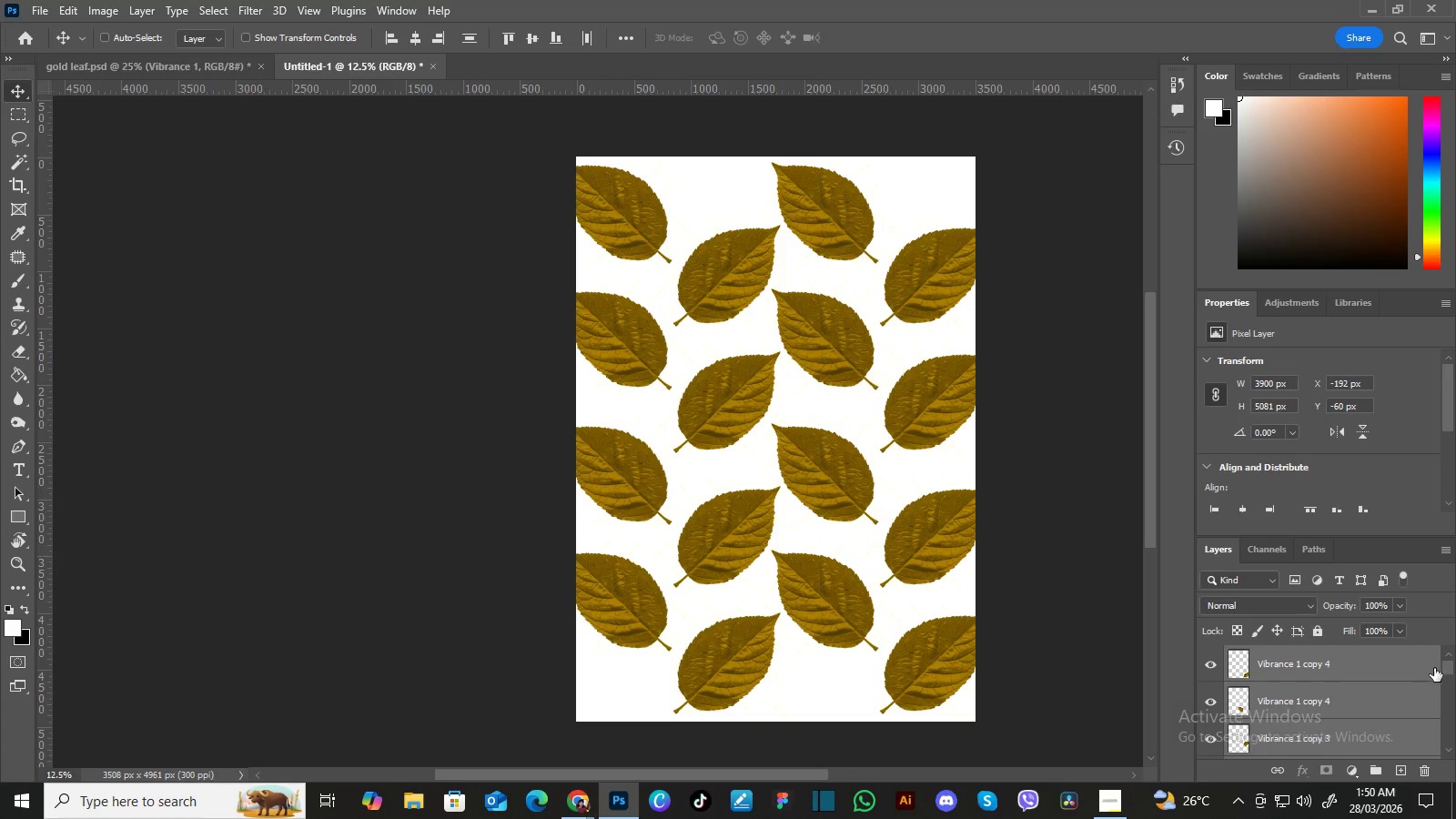 
left_click([1413, 665])
 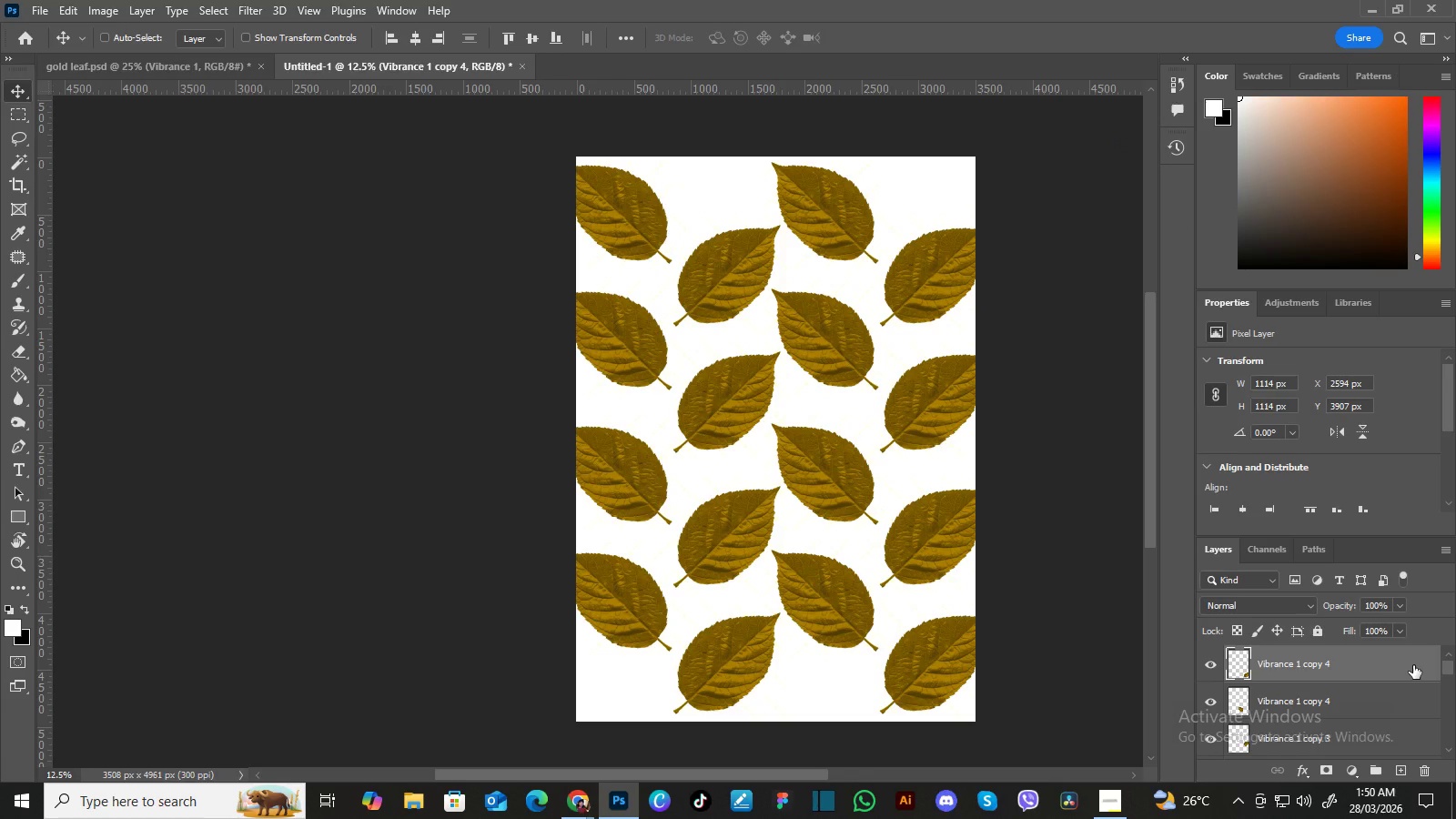 
hold_key(key=ControlLeft, duration=1.5)
left_click([1394, 743])
 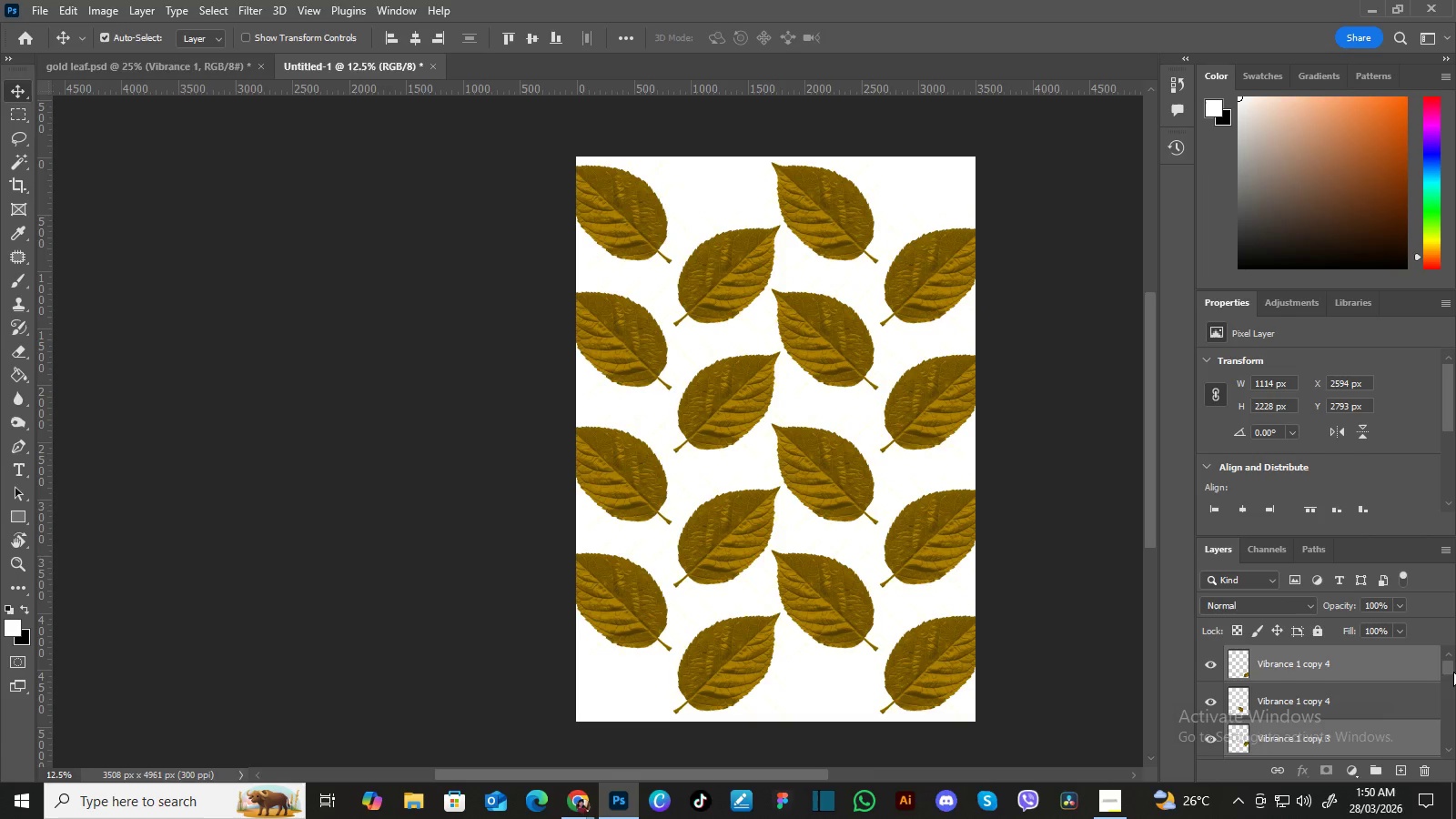 
hold_key(key=ControlLeft, duration=1.52)
left_click_drag(start_coordinate=[1451, 666], to_coordinate=[1451, 681])
 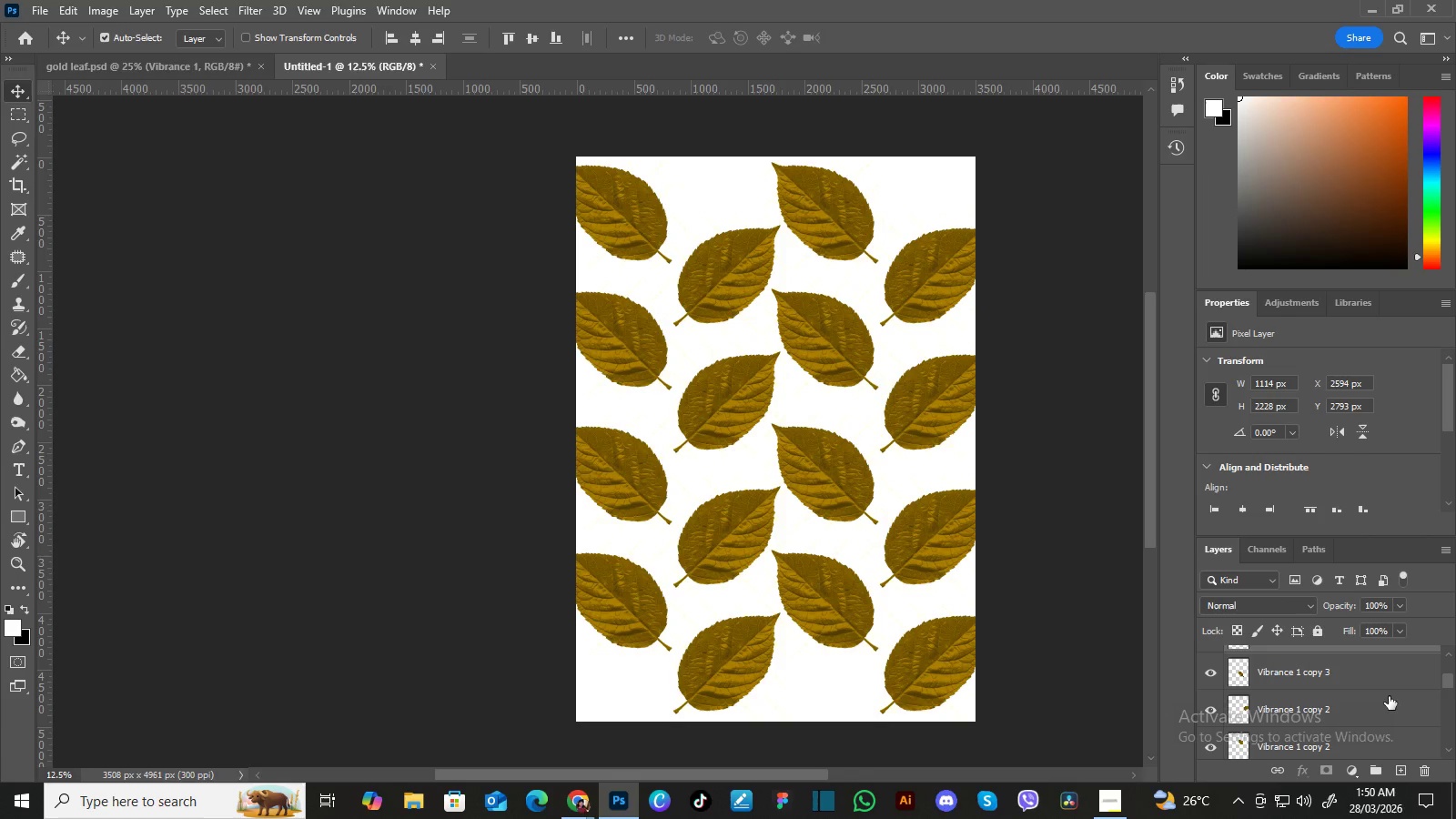 
hold_key(key=ControlLeft, duration=1.53)
left_click([1389, 703])
 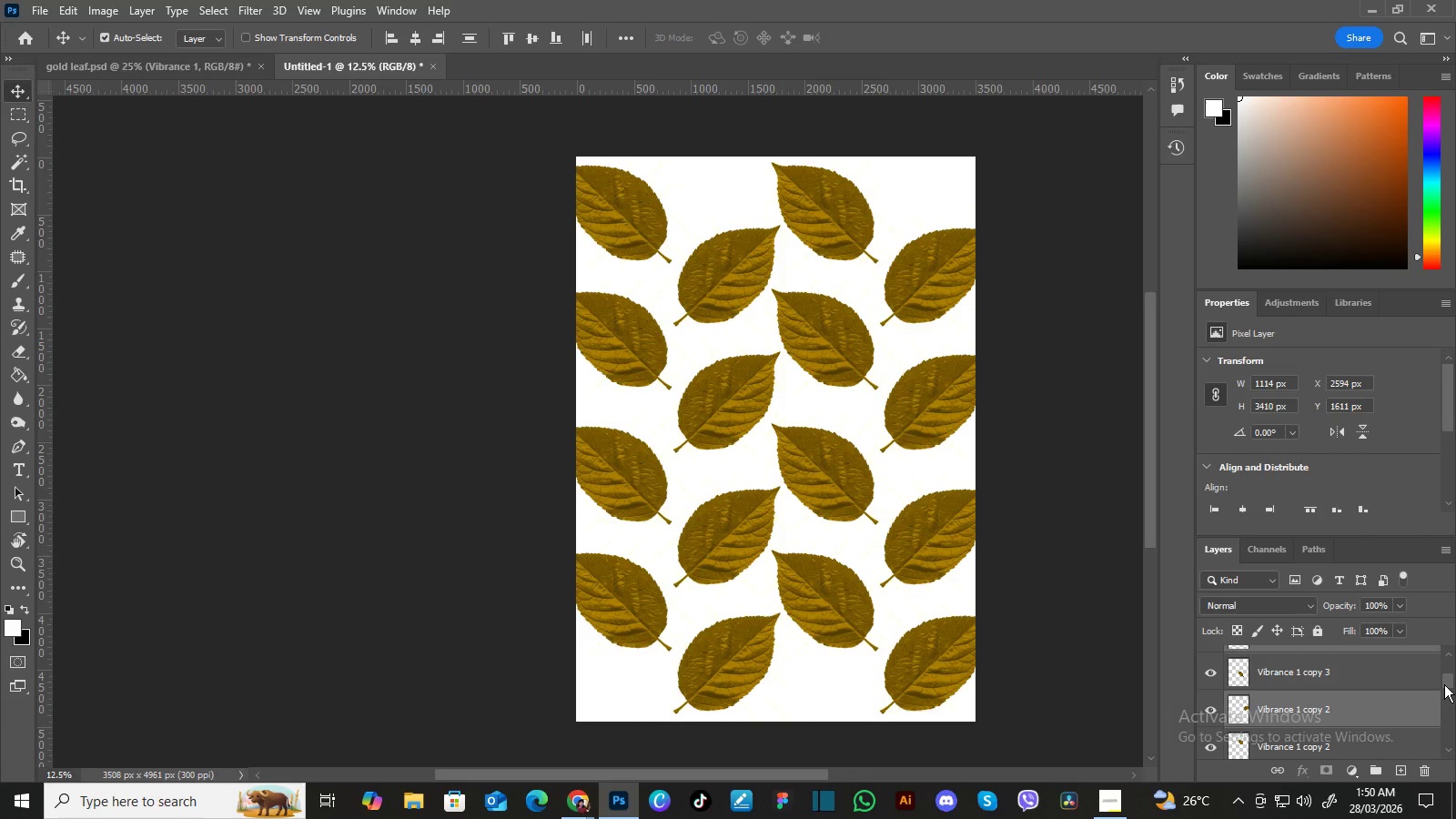 
left_click_drag(start_coordinate=[1445, 682], to_coordinate=[1446, 694])
 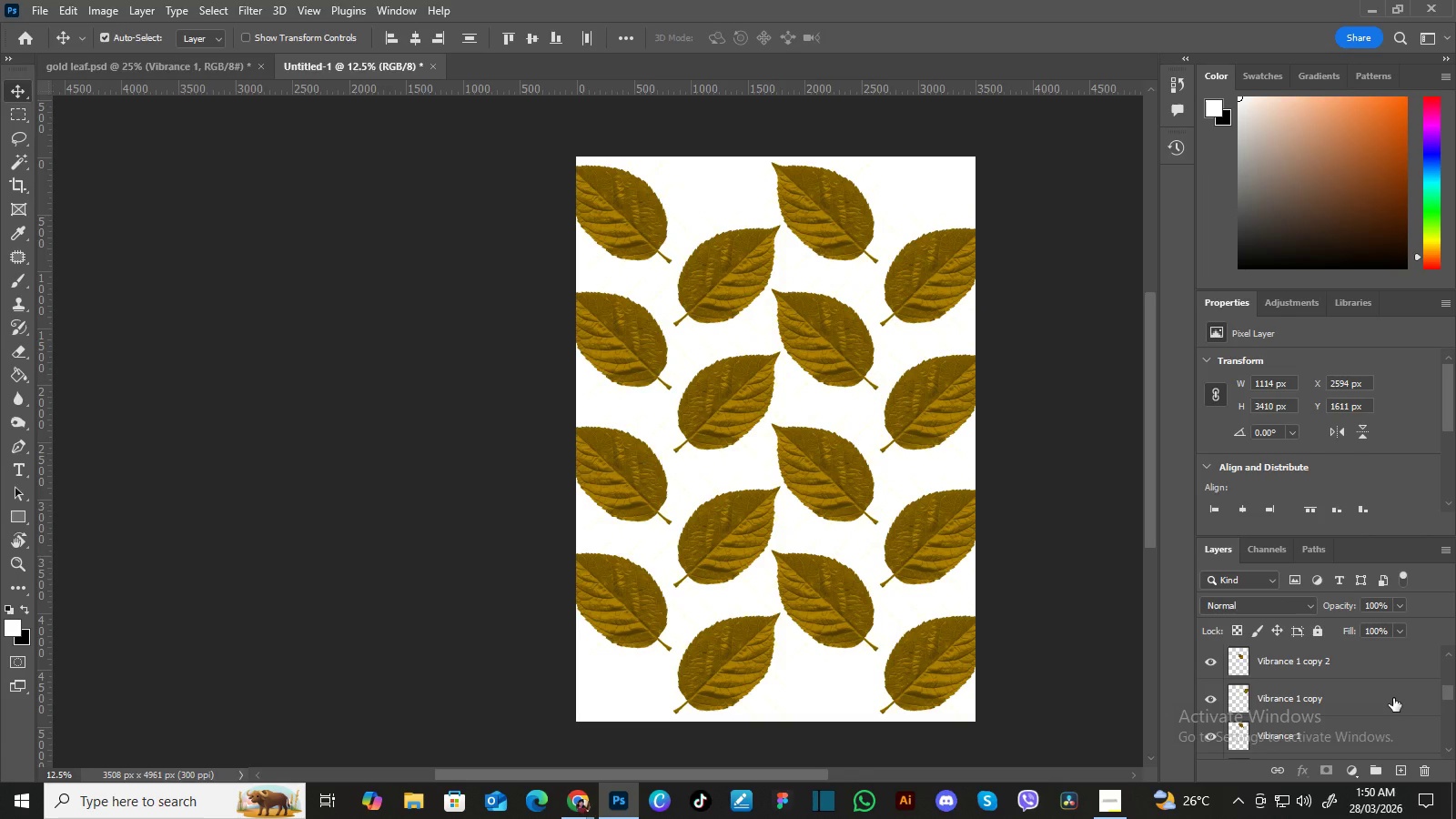 
hold_key(key=ControlLeft, duration=1.5)
 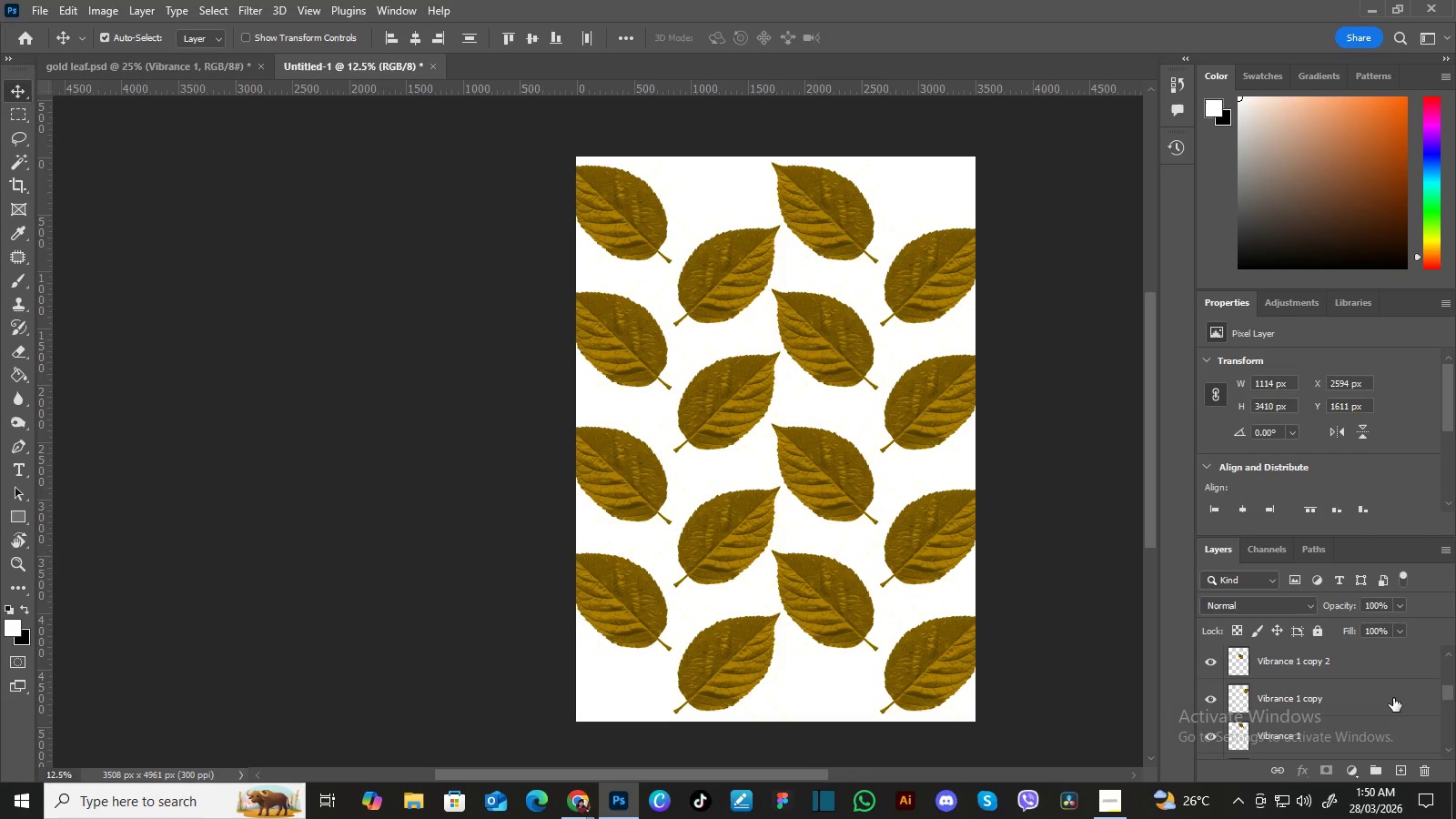 
hold_key(key=ControlLeft, duration=1.52)
left_click([1393, 698])
 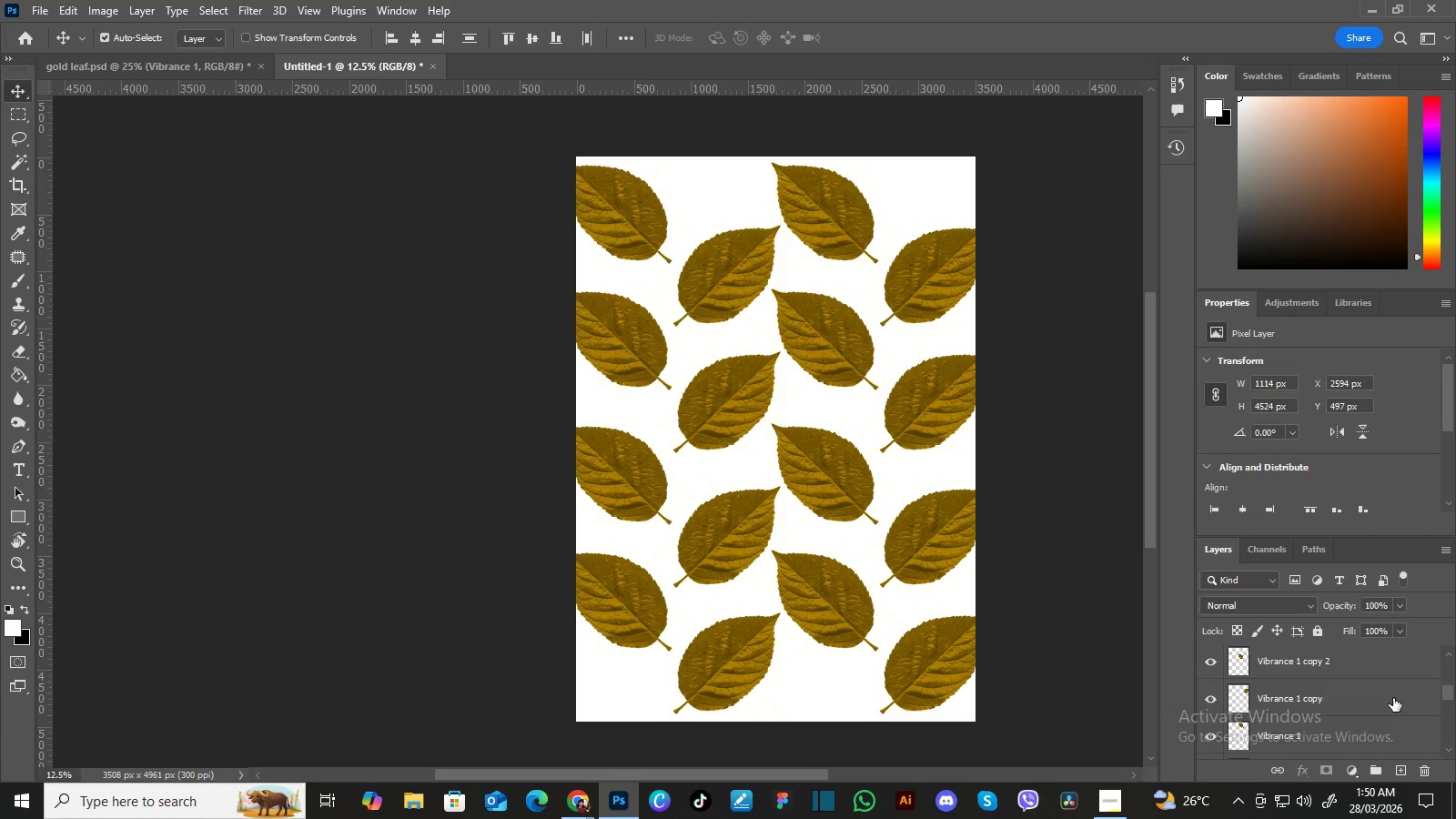 
hold_key(key=ControlLeft, duration=1.53)
 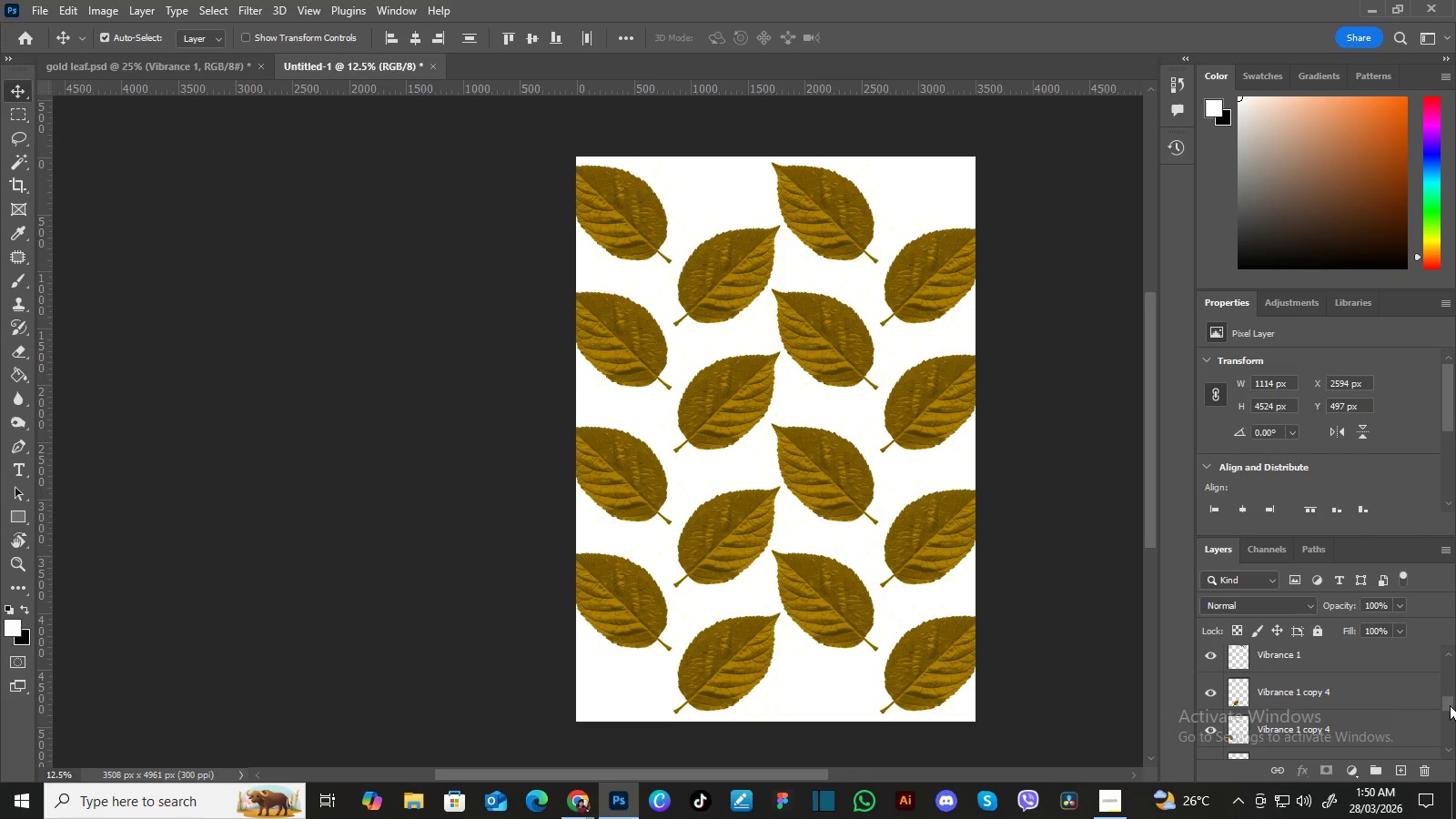 
hold_key(key=ControlLeft, duration=1.52)
 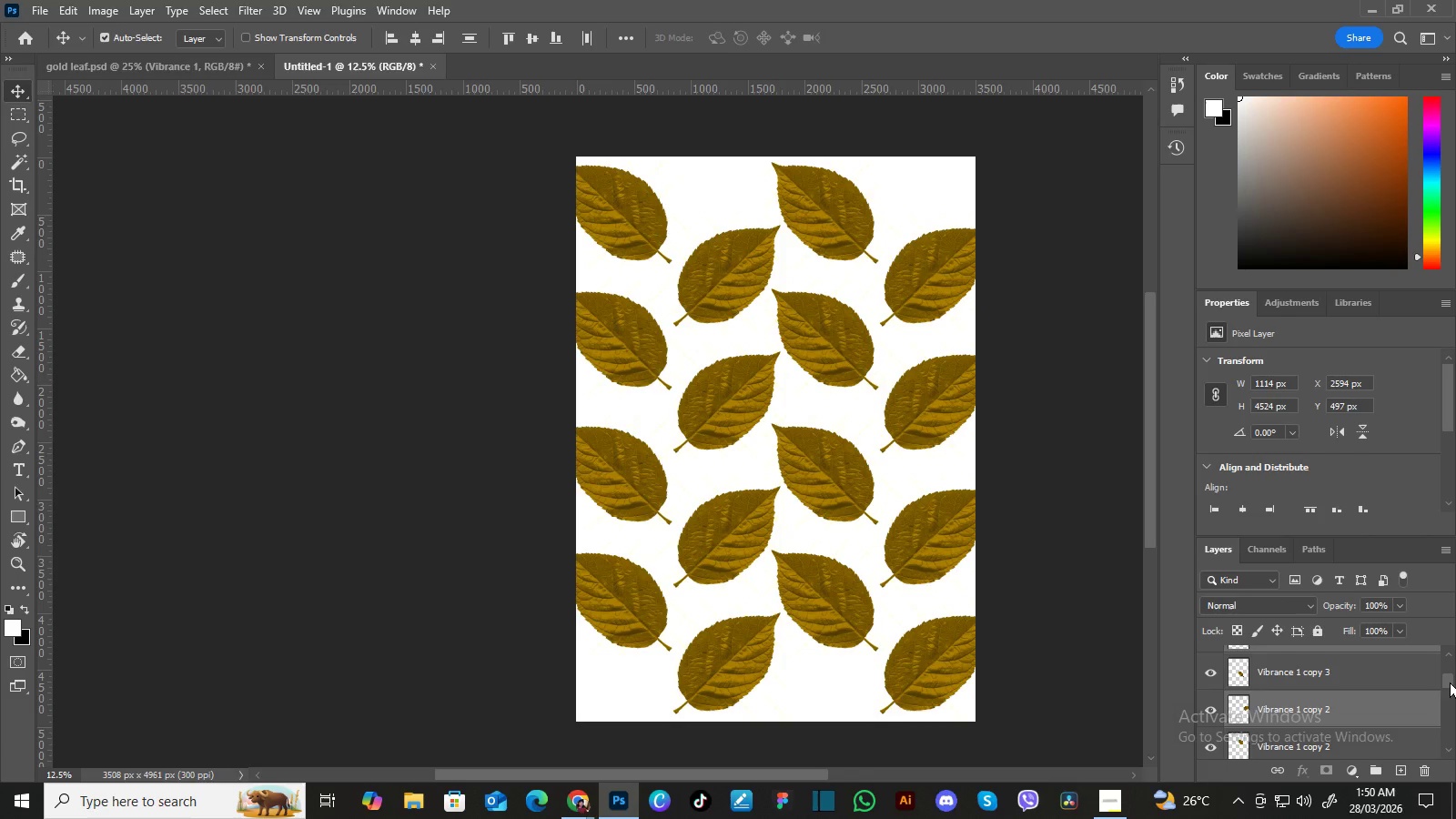 
hold_key(key=ControlLeft, duration=1.5)
 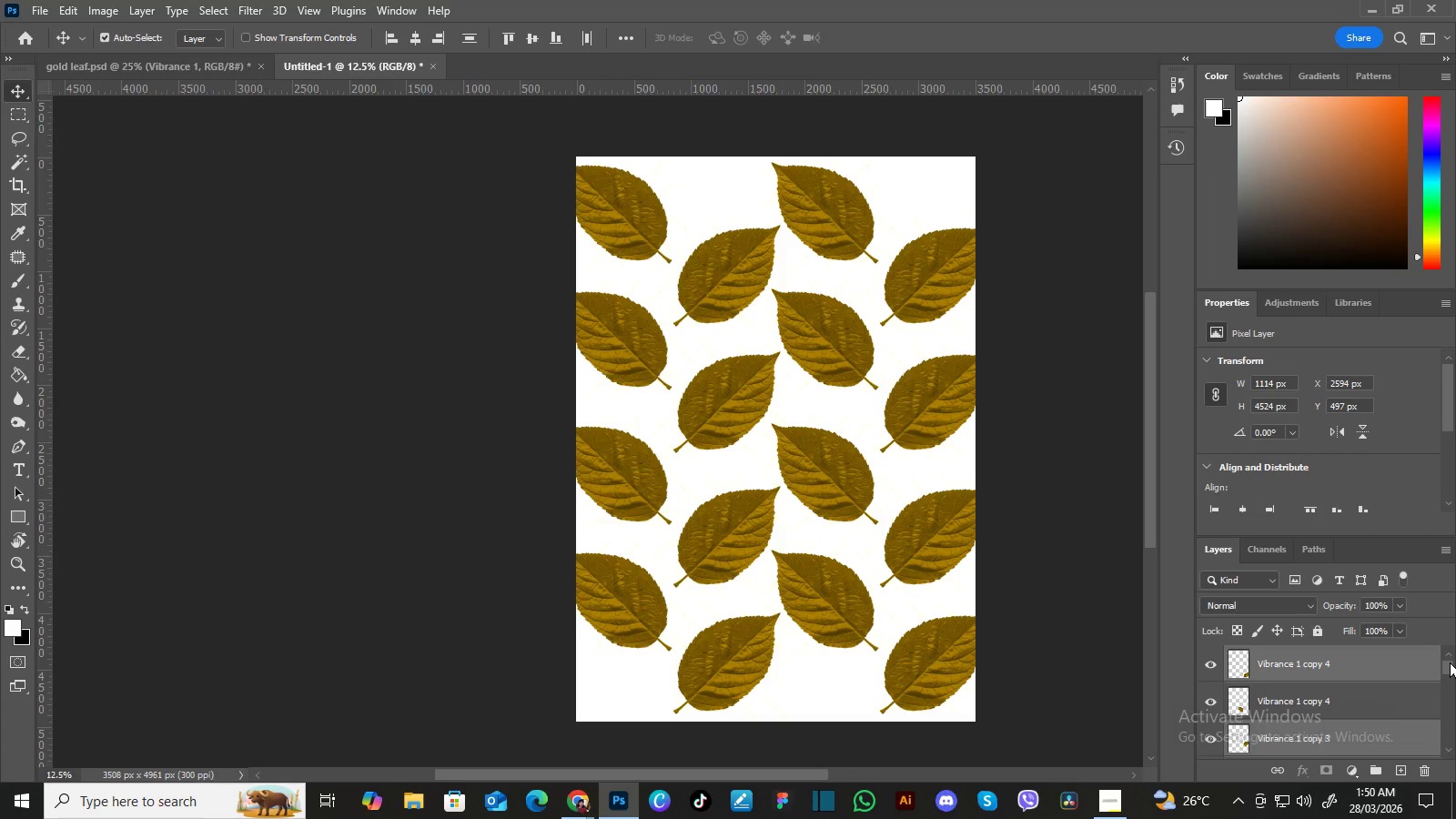 
hold_key(key=ControlLeft, duration=1.5)
 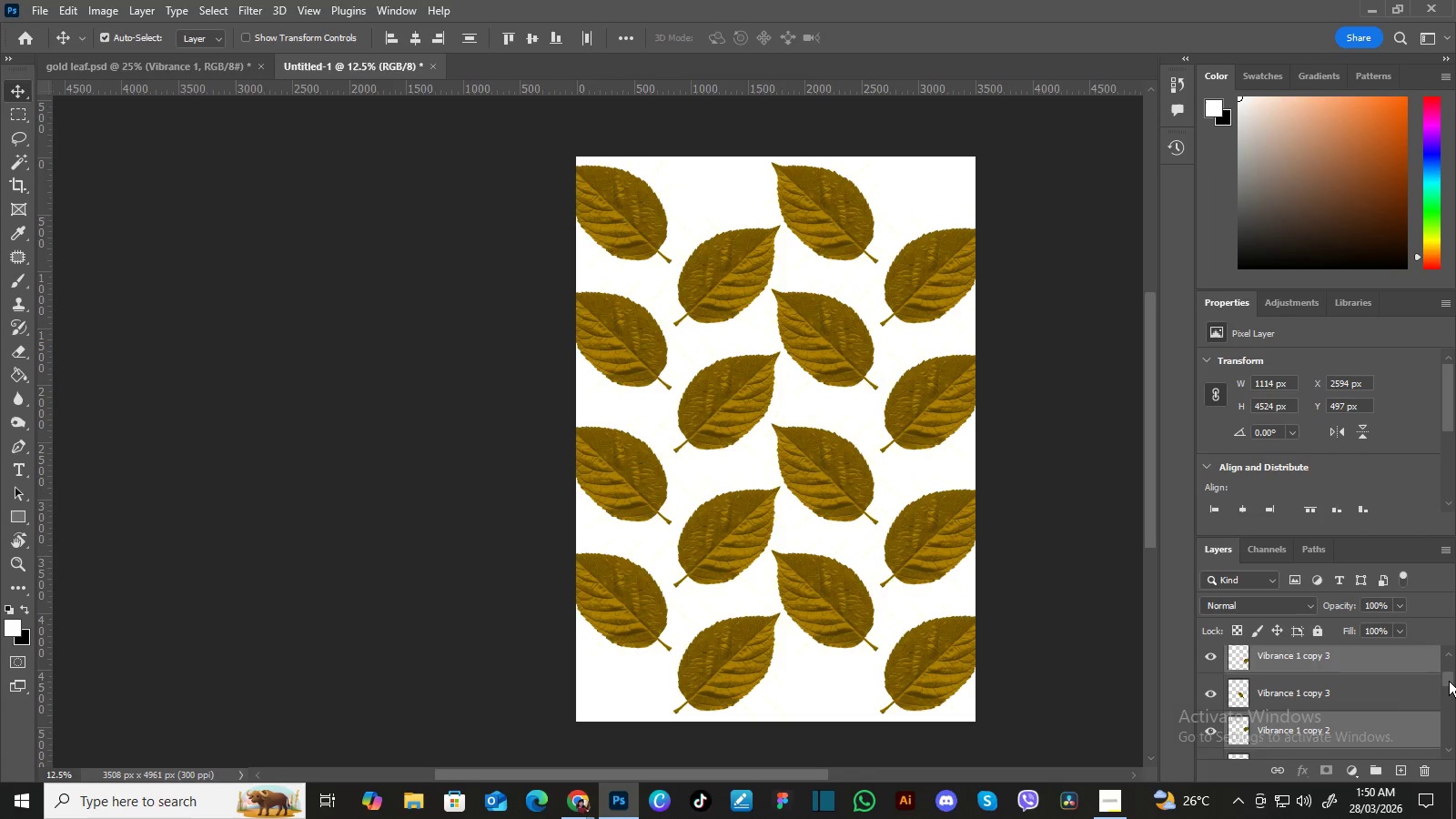 
hold_key(key=ControlLeft, duration=1.51)
 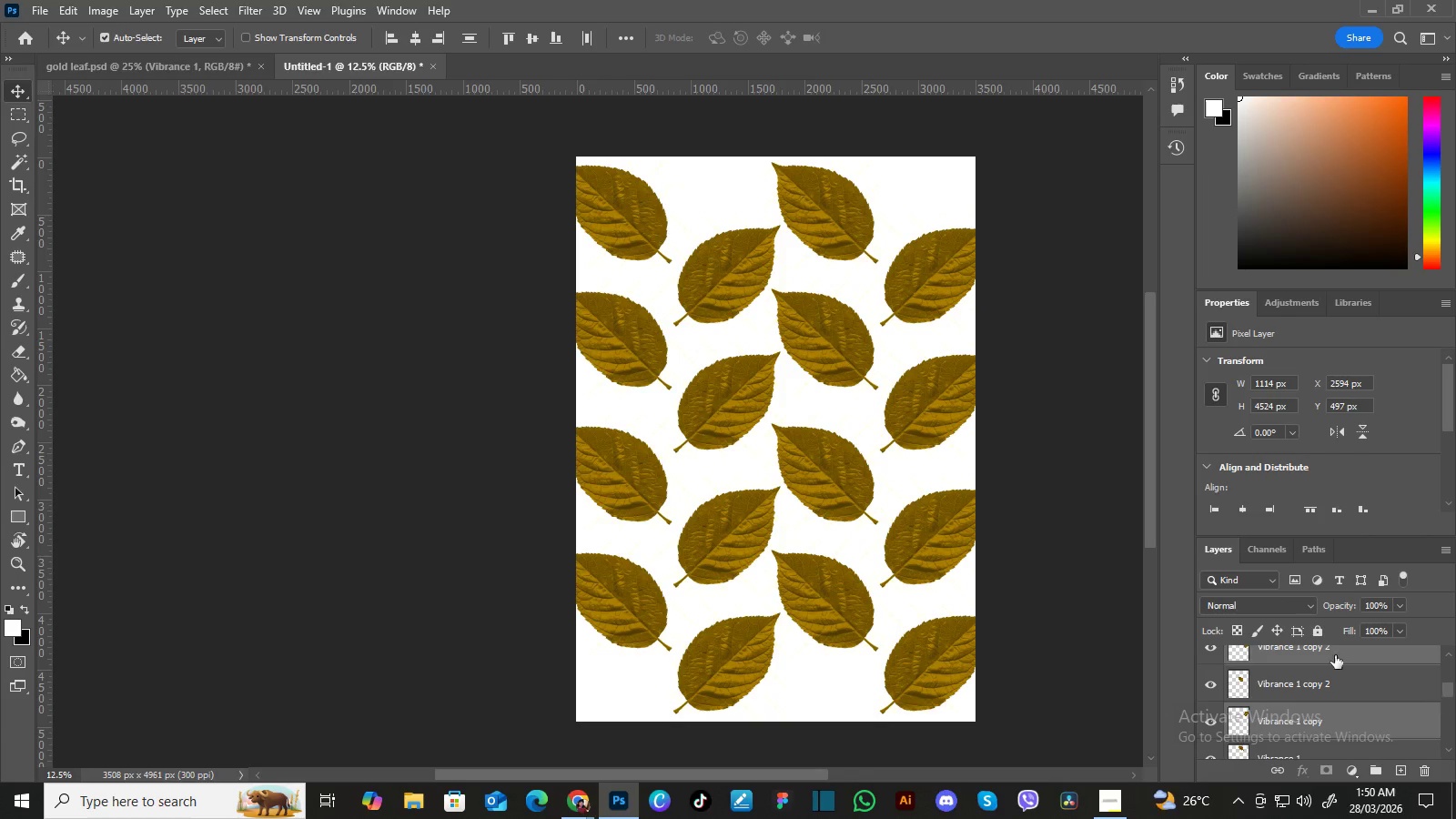 
hold_key(key=ControlLeft, duration=0.73)
 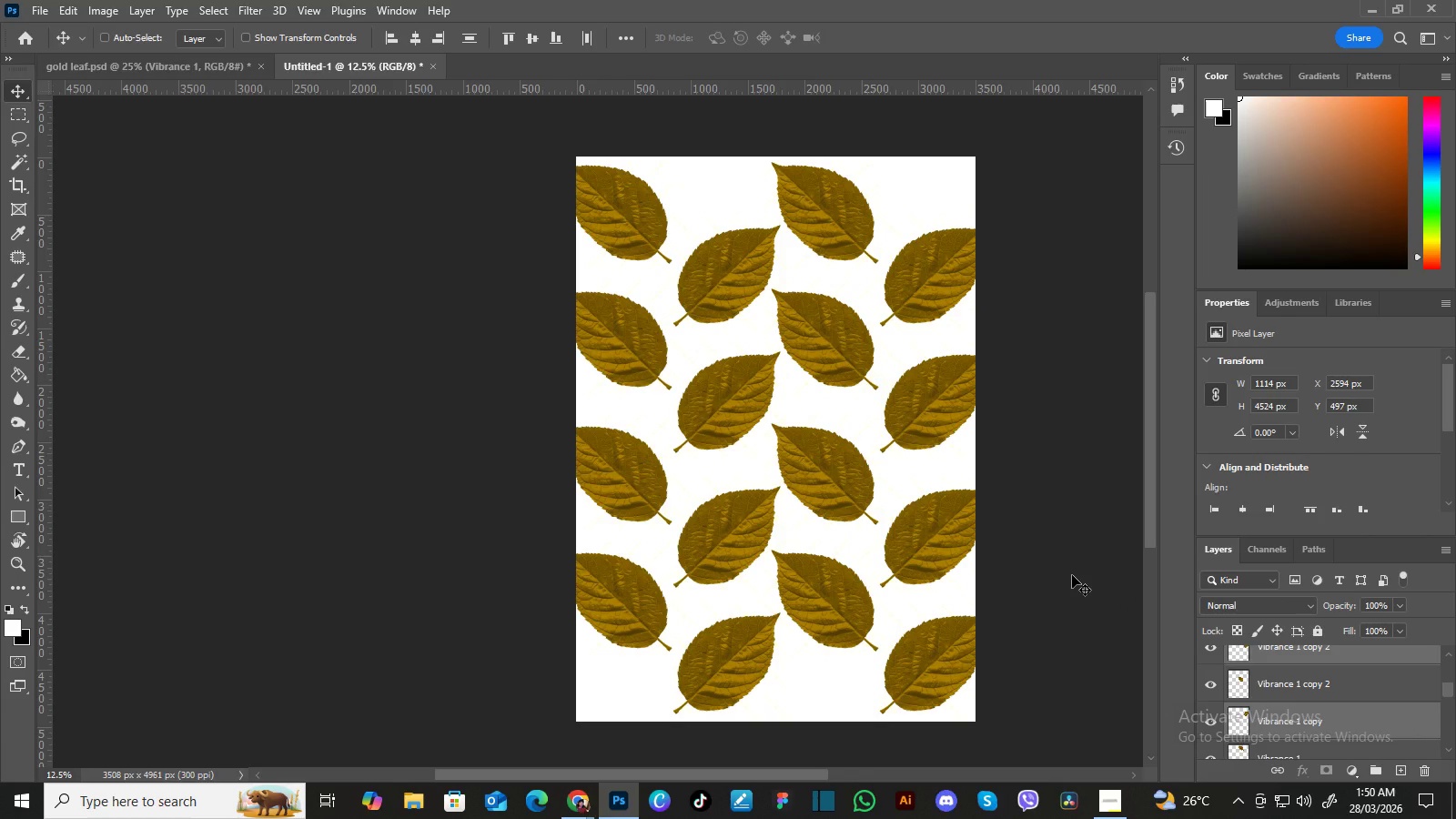 
key(ArrowLeft)
 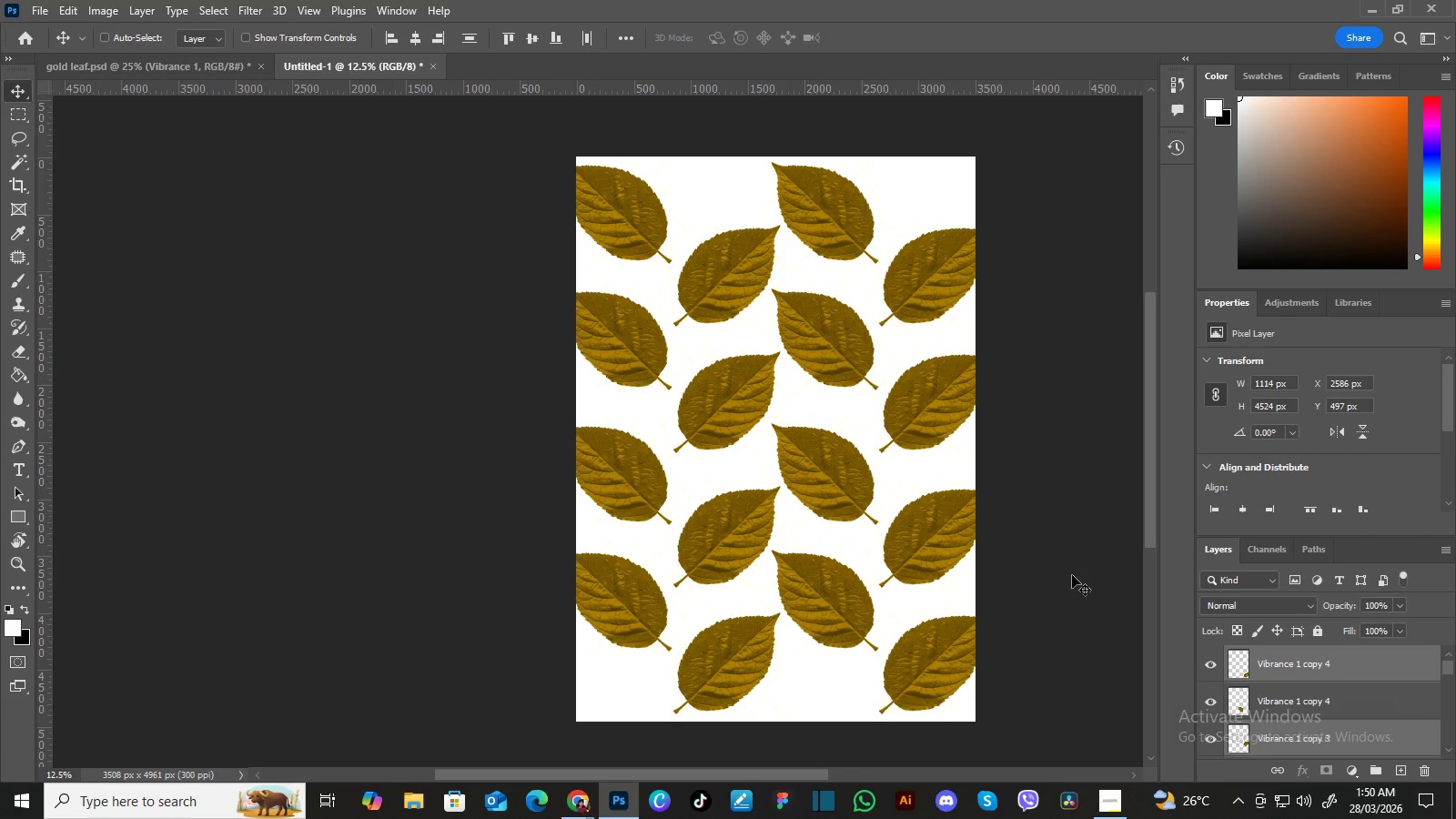 
key(ArrowLeft)
 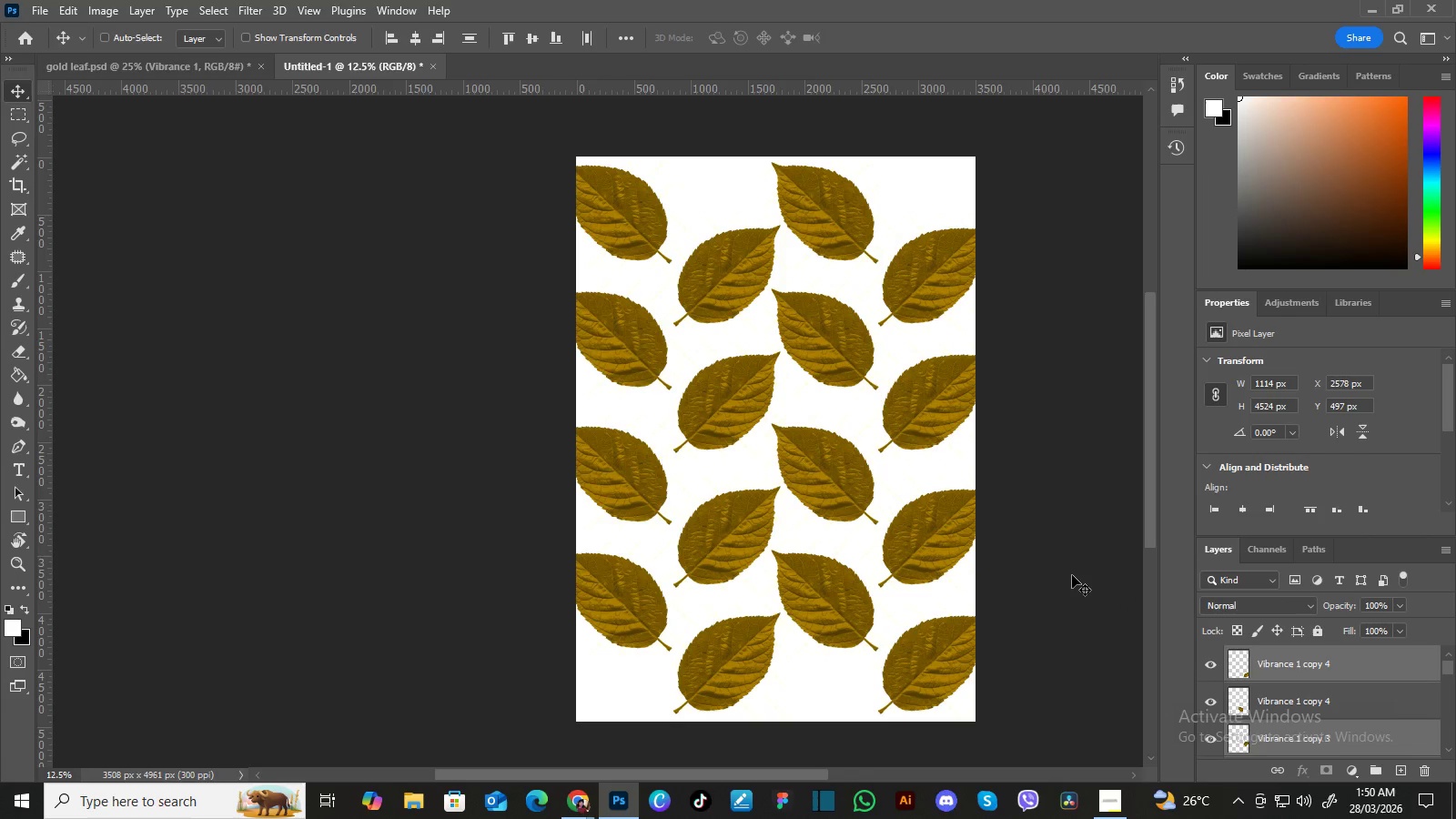 
hold_key(key=ArrowLeft, duration=0.84)
 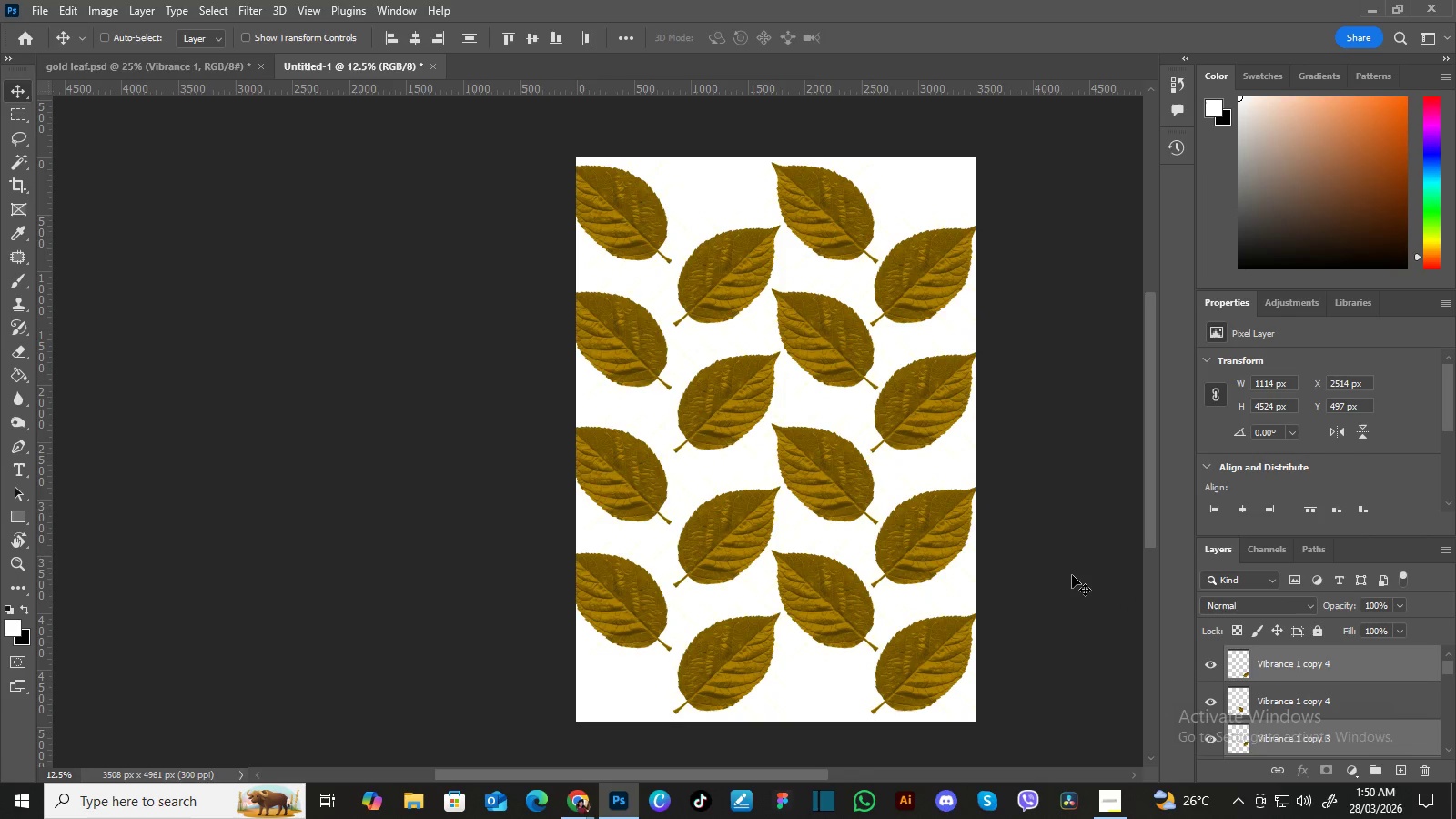 
key(ArrowLeft)
 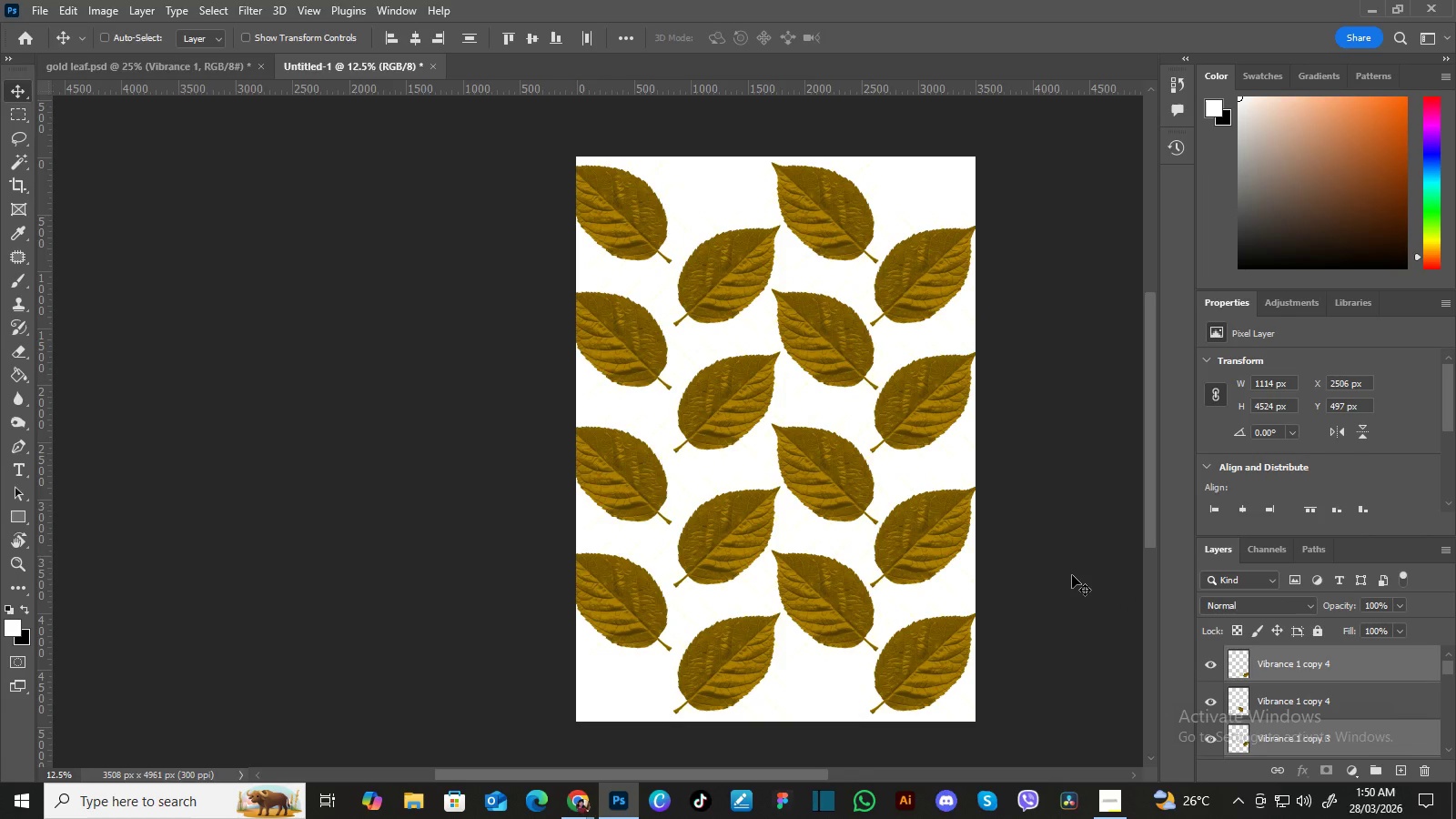 
key(ArrowLeft)
 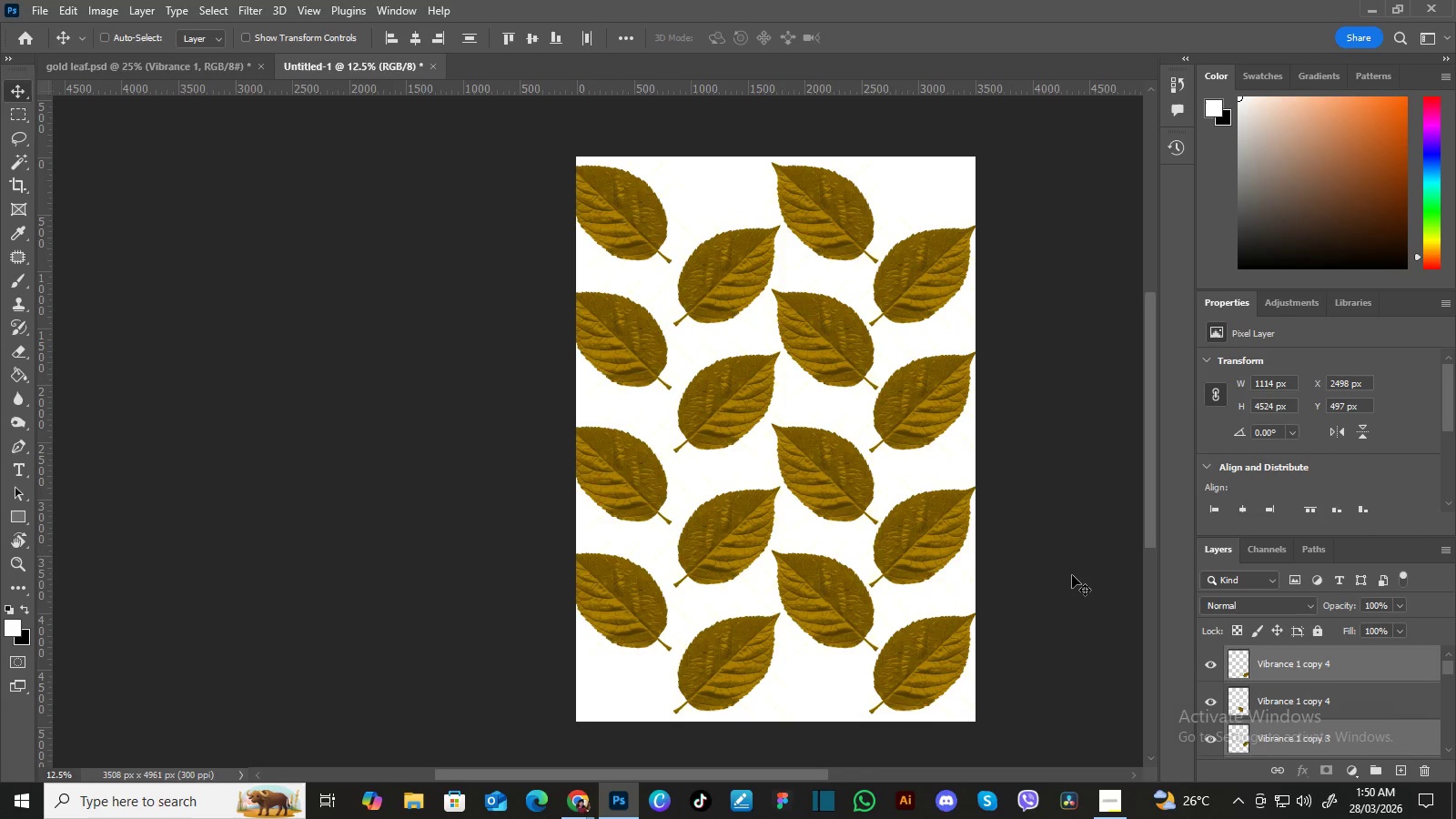 
key(ArrowLeft)
 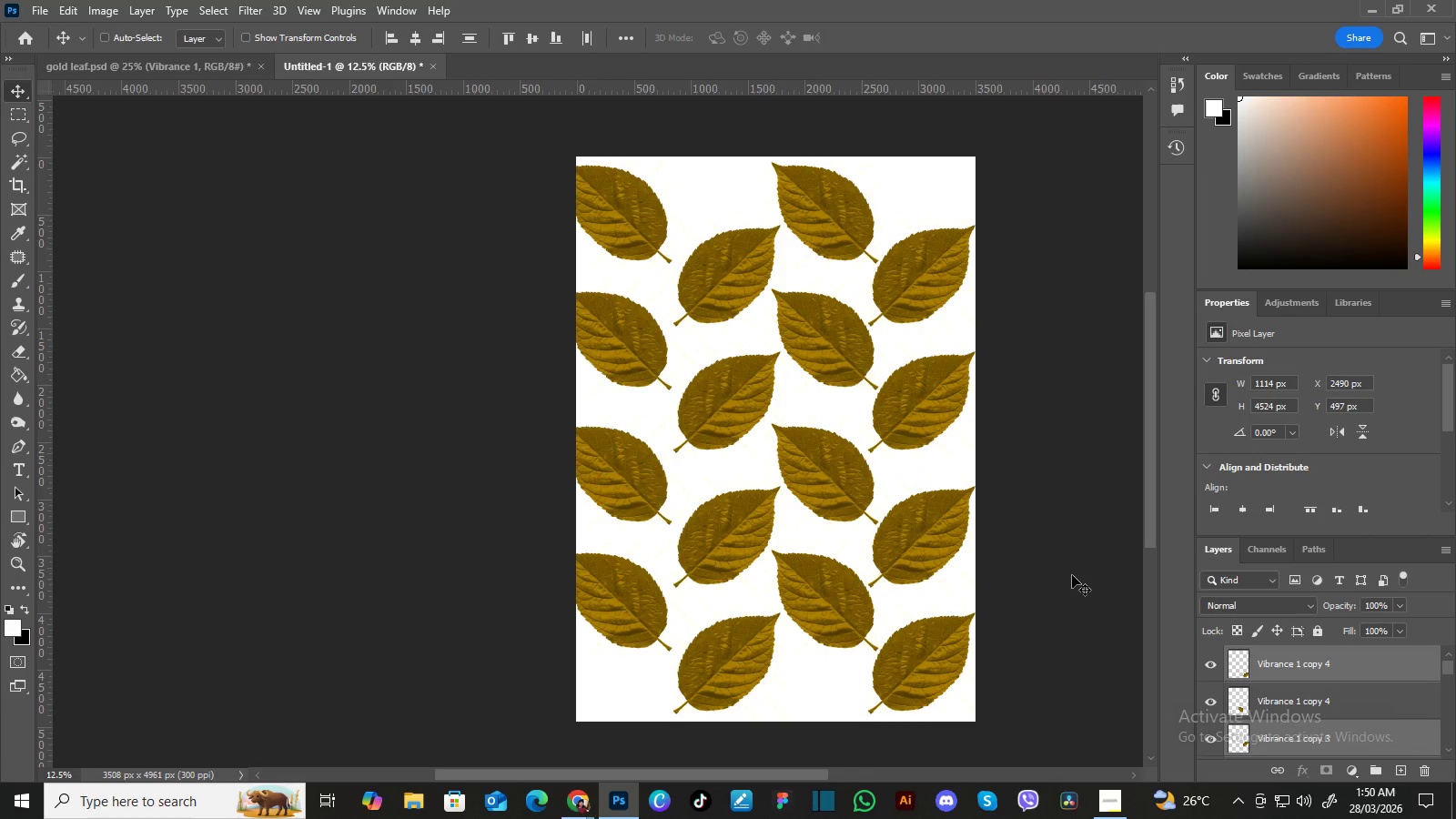 
key(ArrowLeft)
 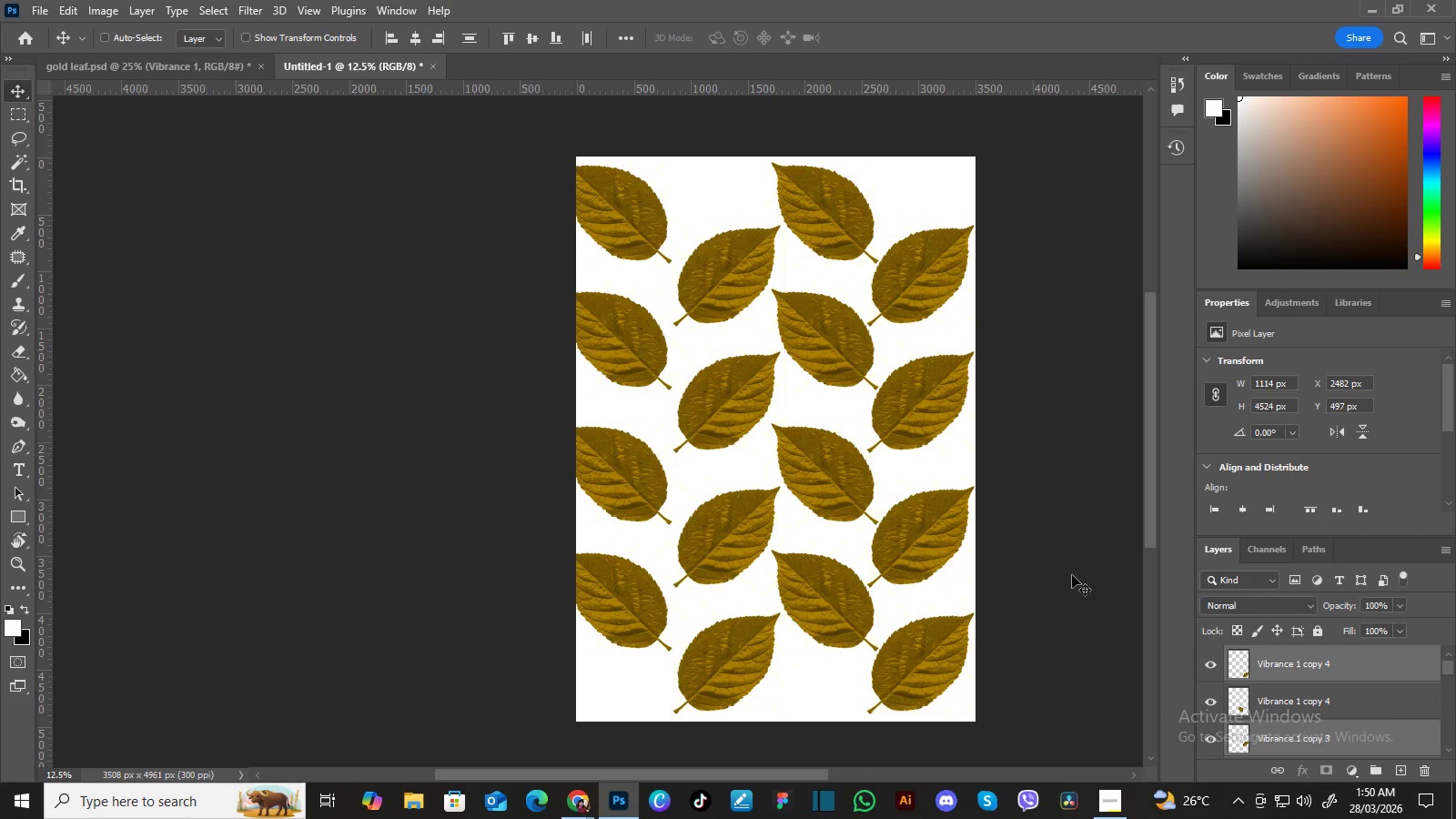 
key(ArrowRight)
 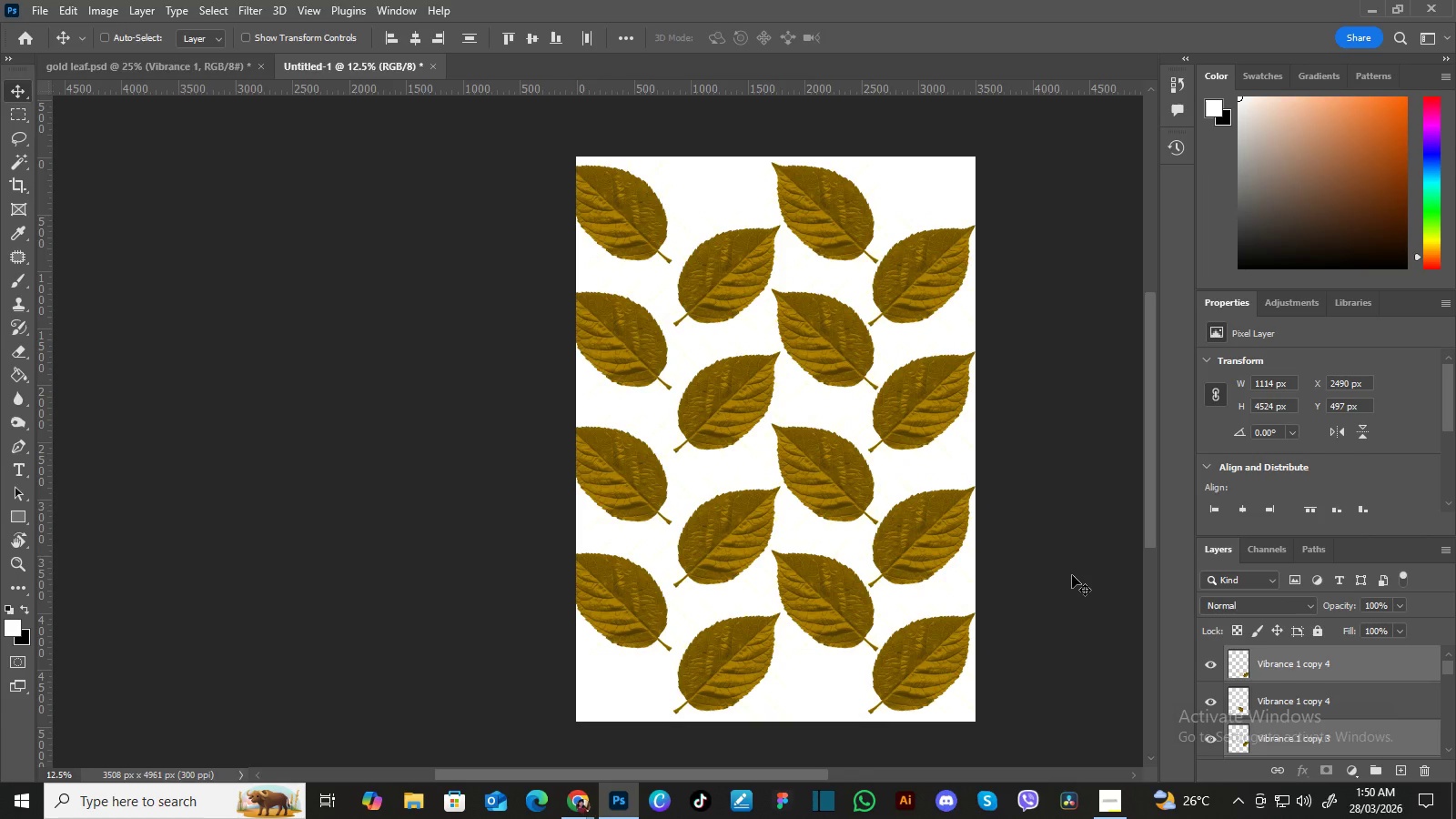 
key(ArrowLeft)
 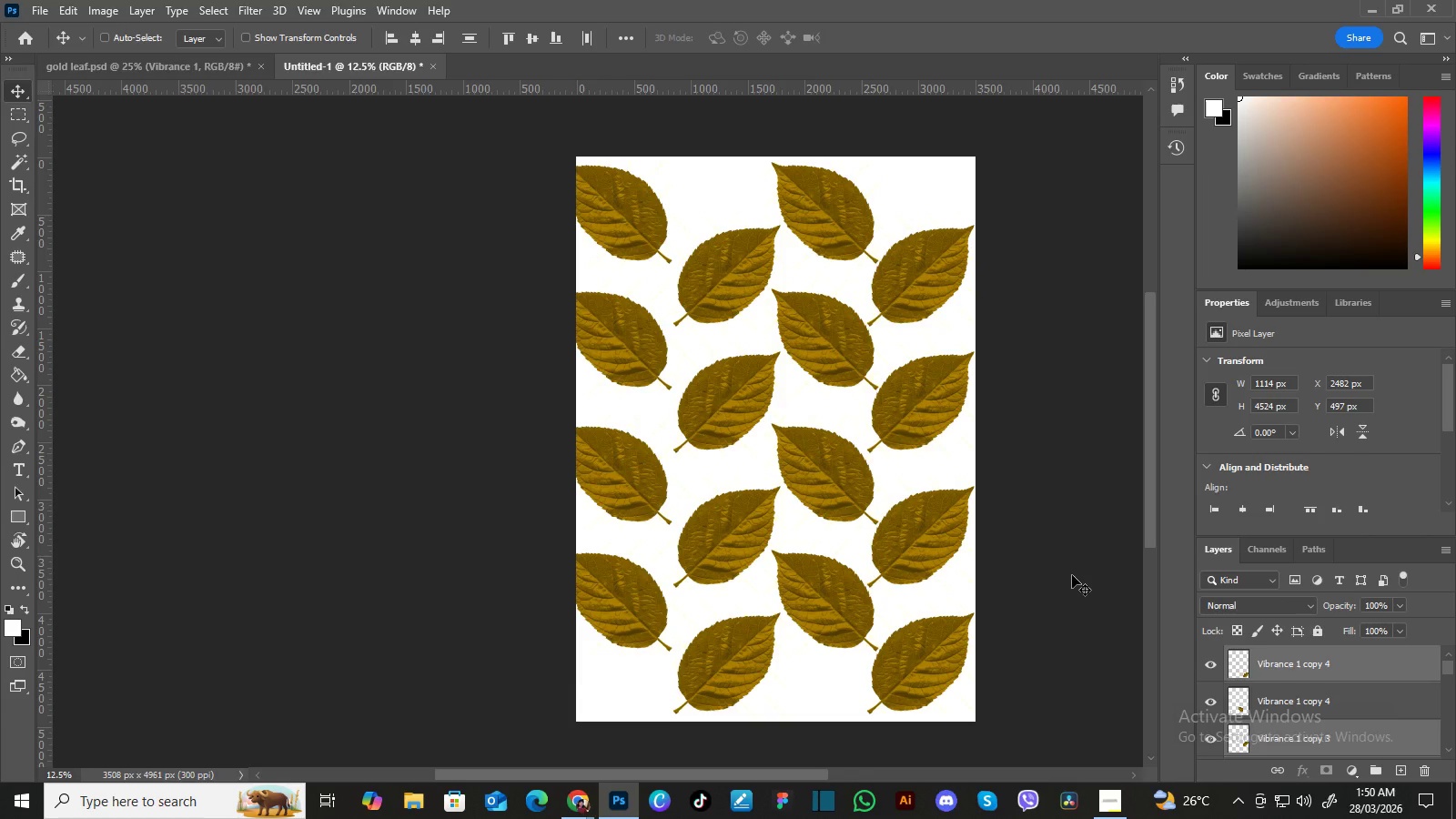 
key(ArrowRight)
 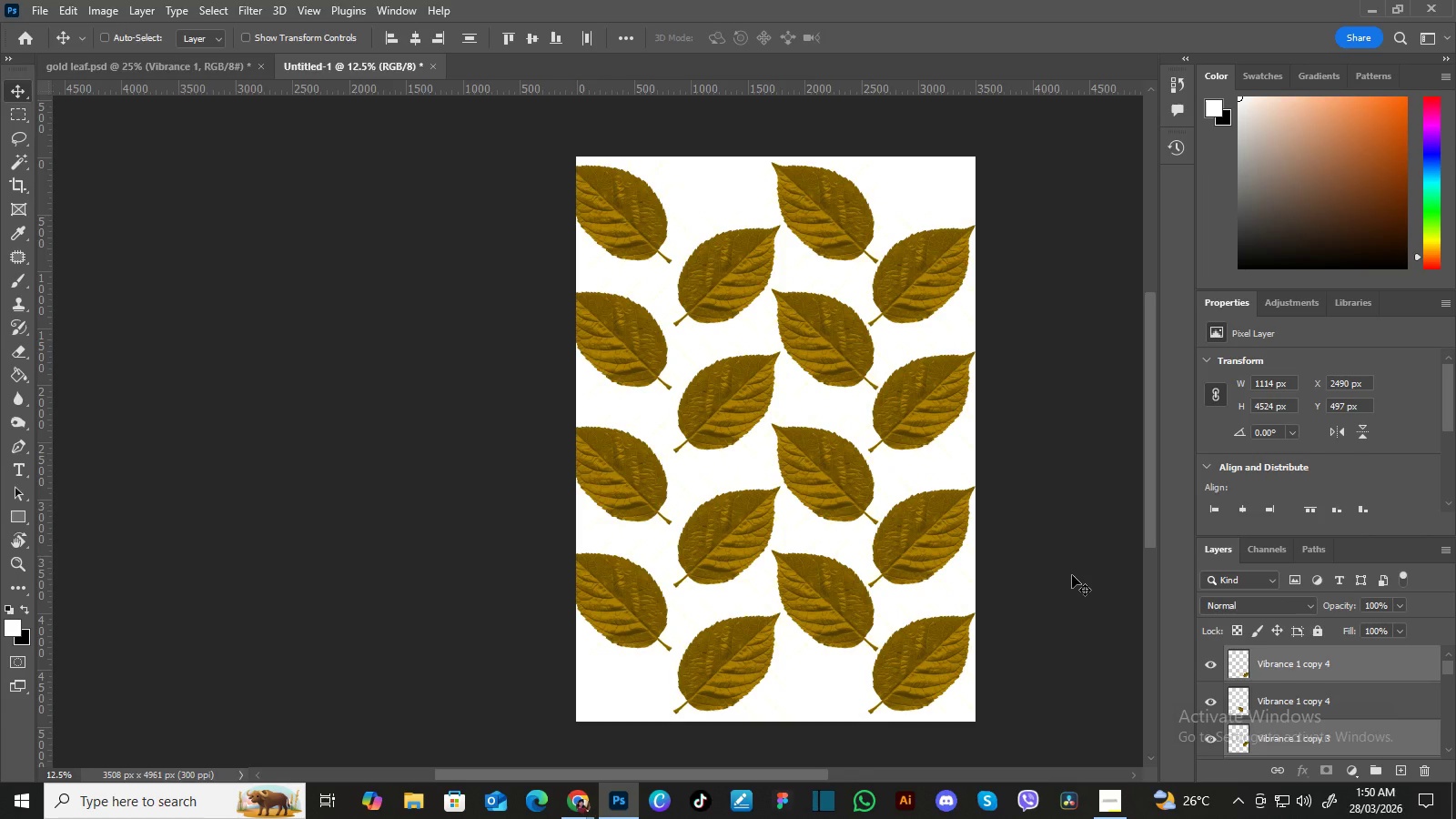 
key(ArrowRight)
 